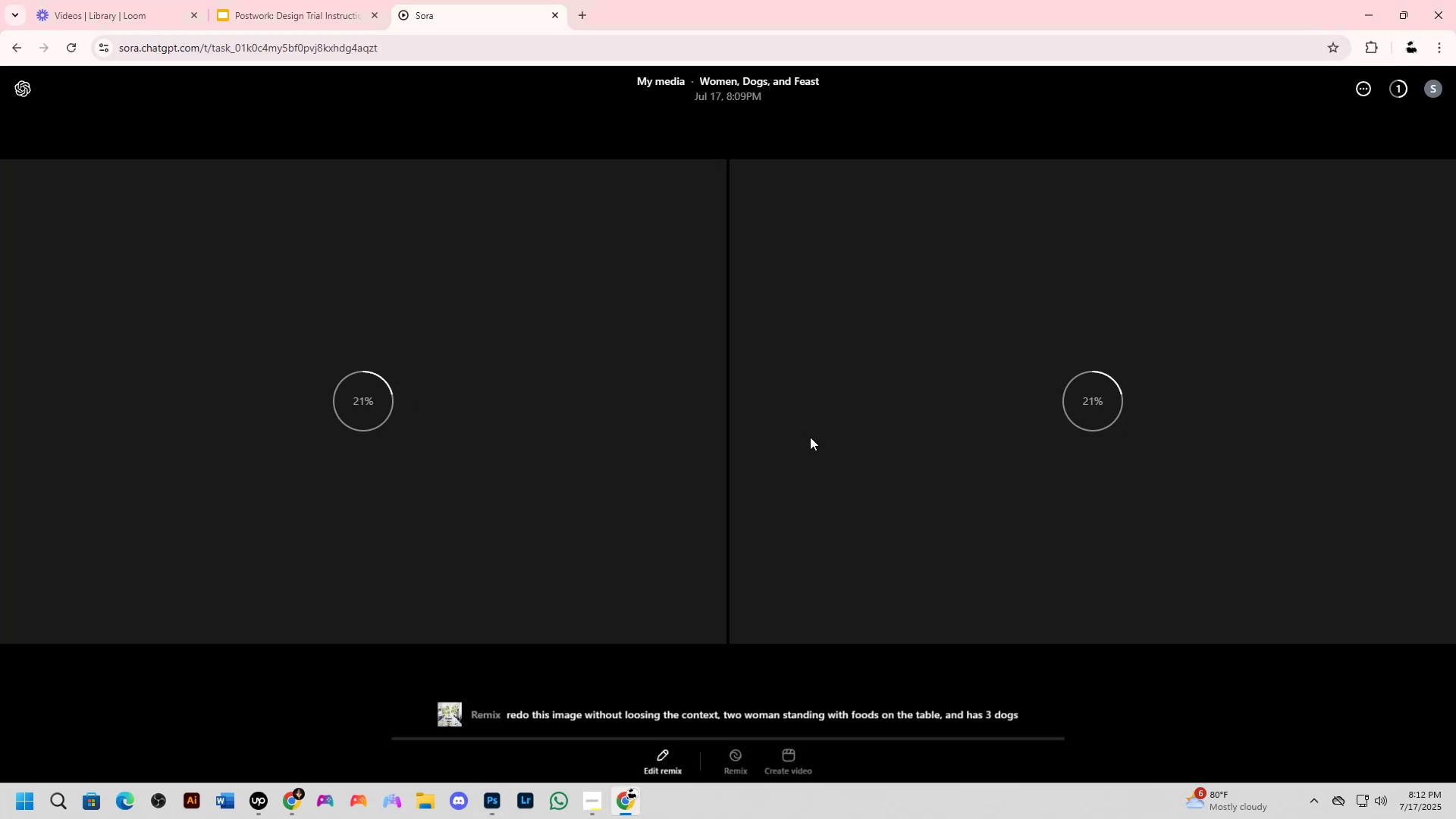 
key(Alt+Tab)
 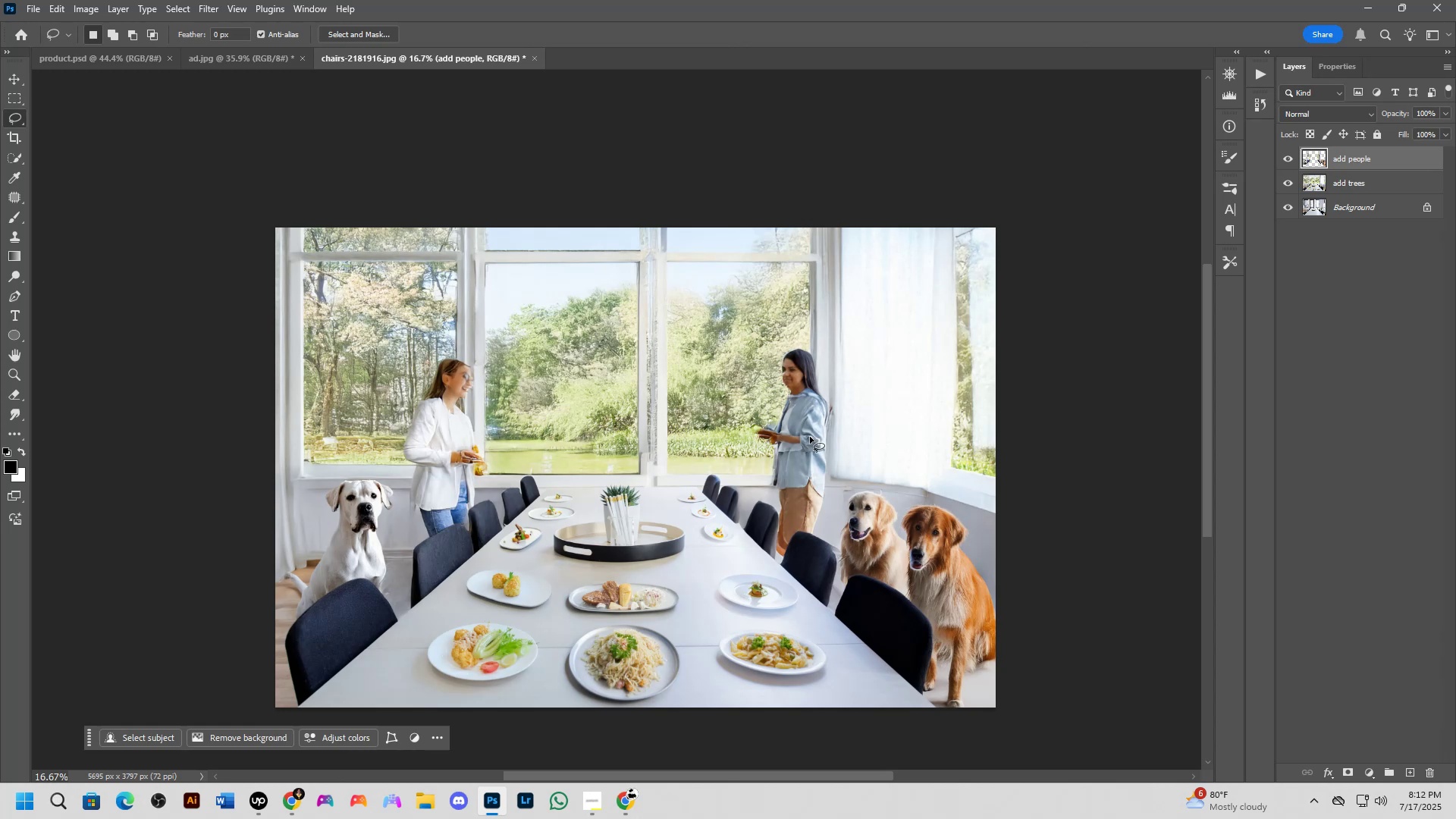 
wait(5.94)
 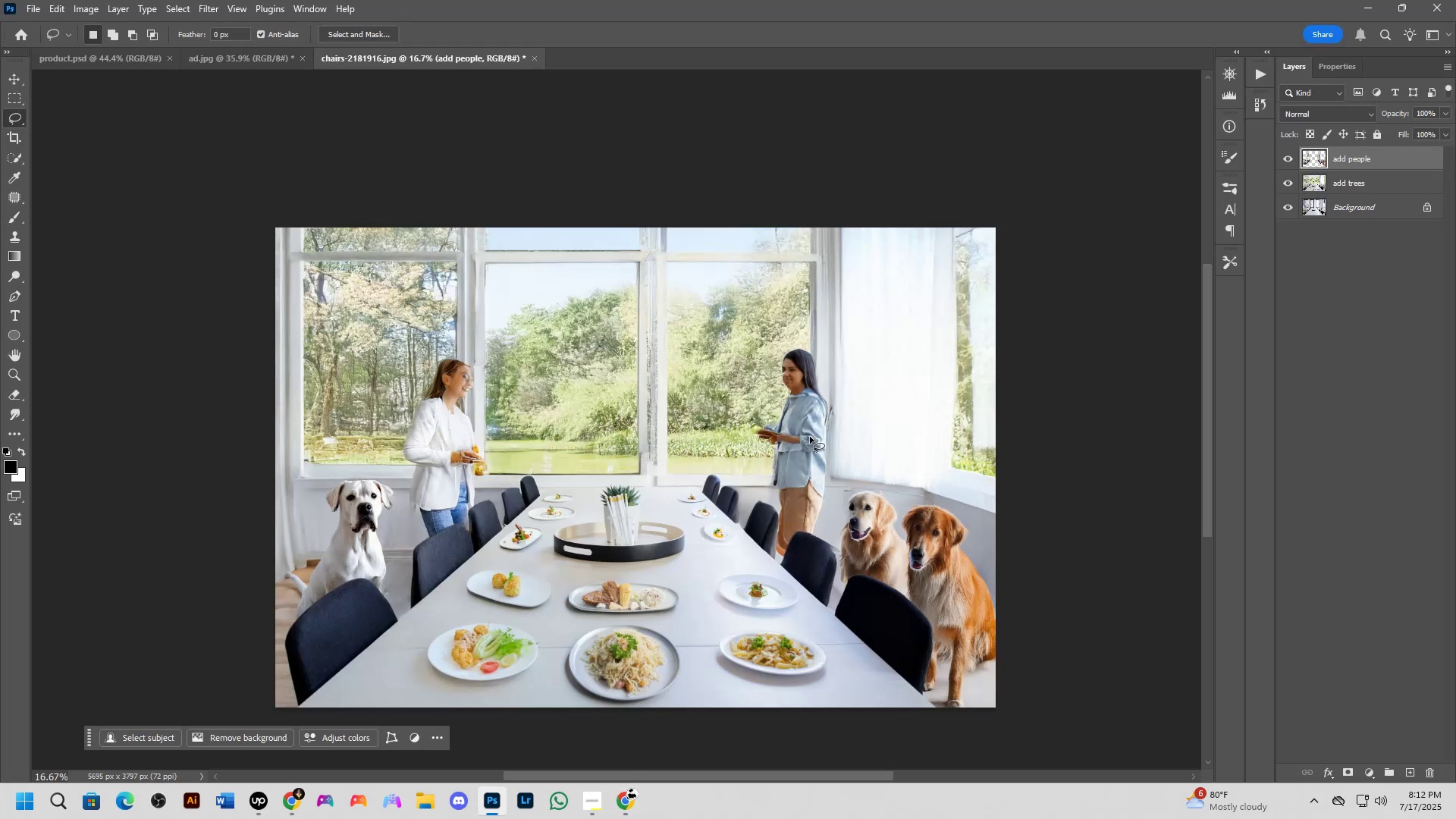 
key(Alt+Tab)
 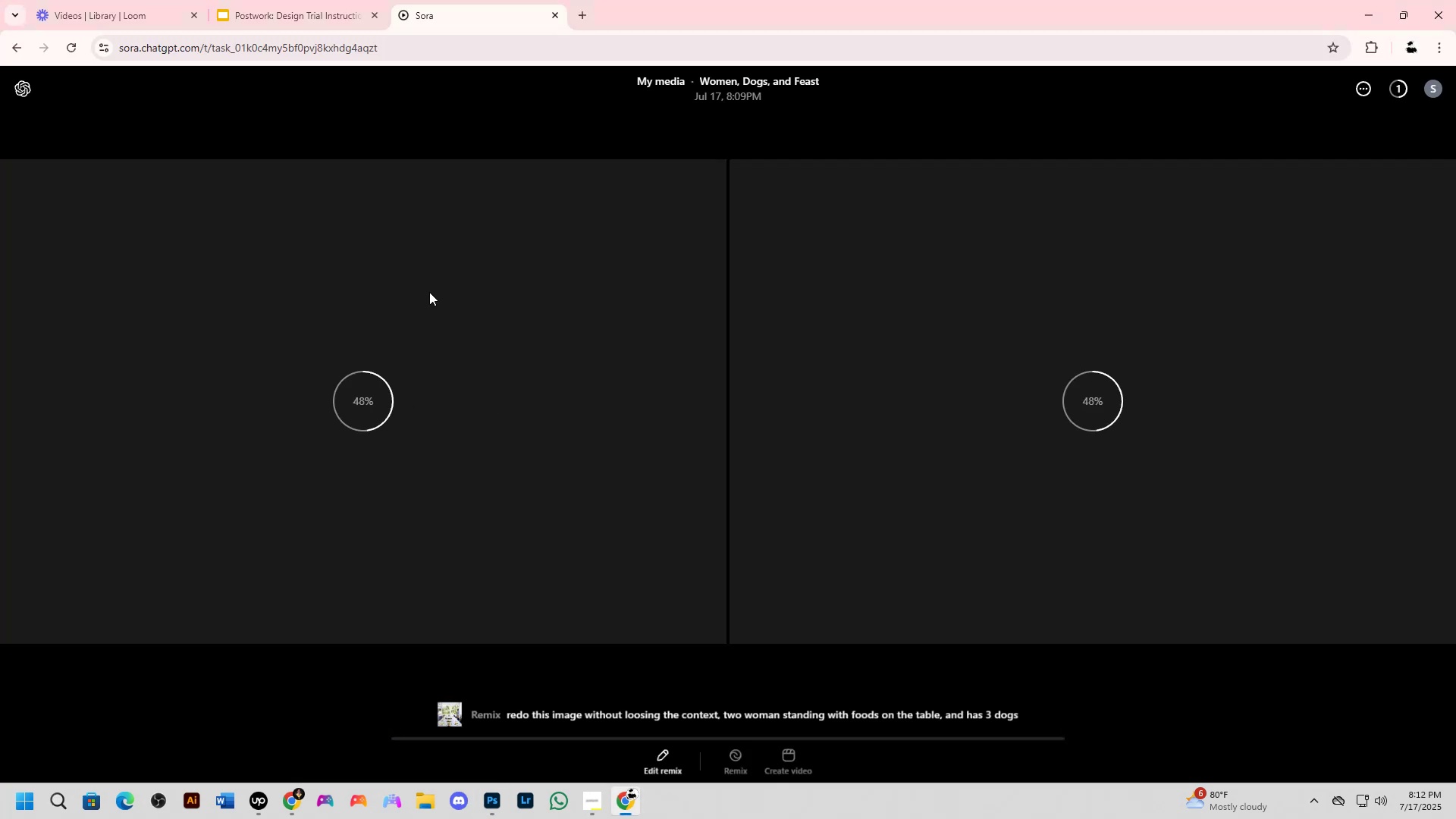 
left_click([450, 341])
 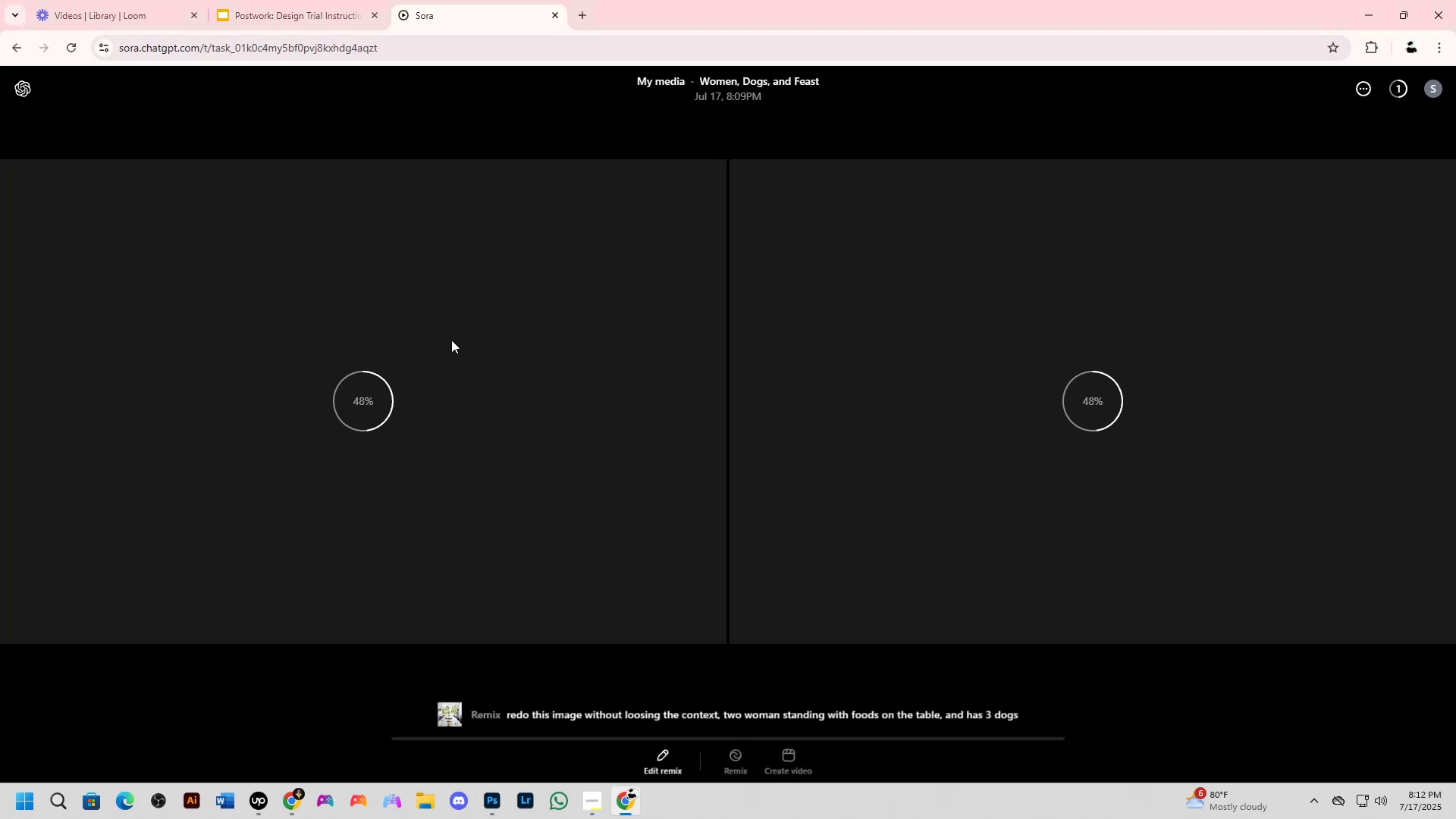 
key(Alt+AltLeft)
 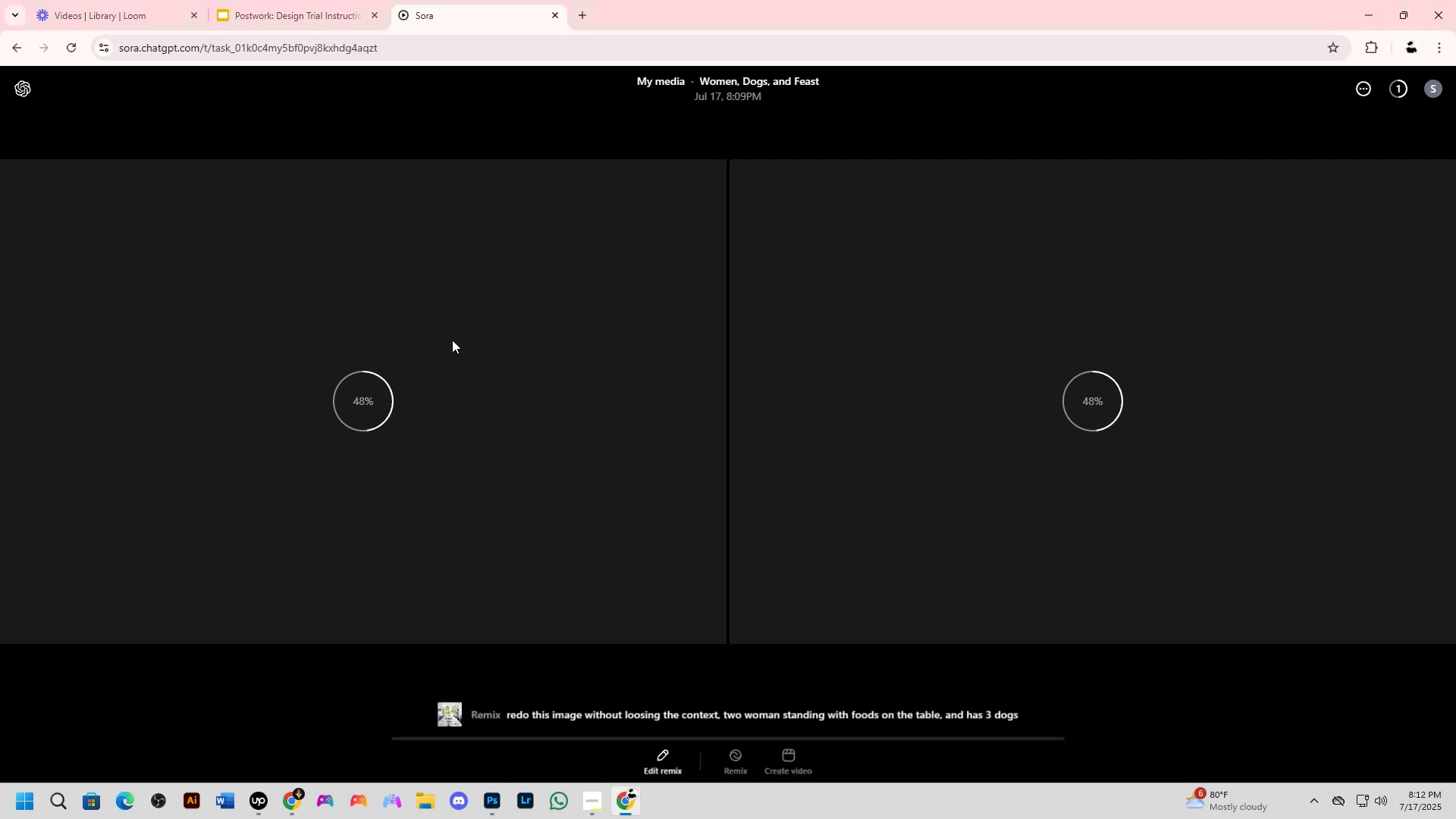 
key(Alt+Tab)
 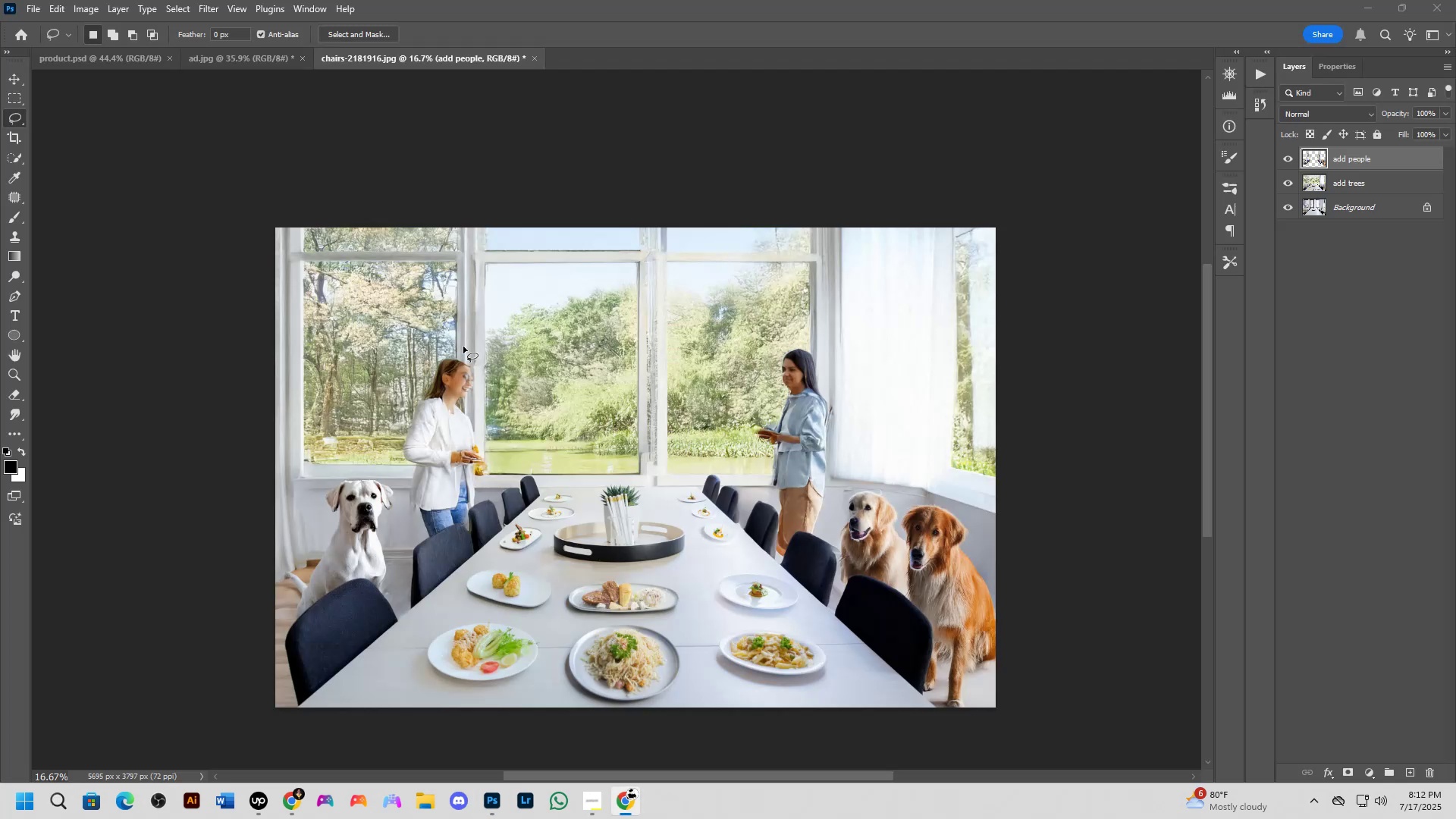 
key(Alt+AltLeft)
 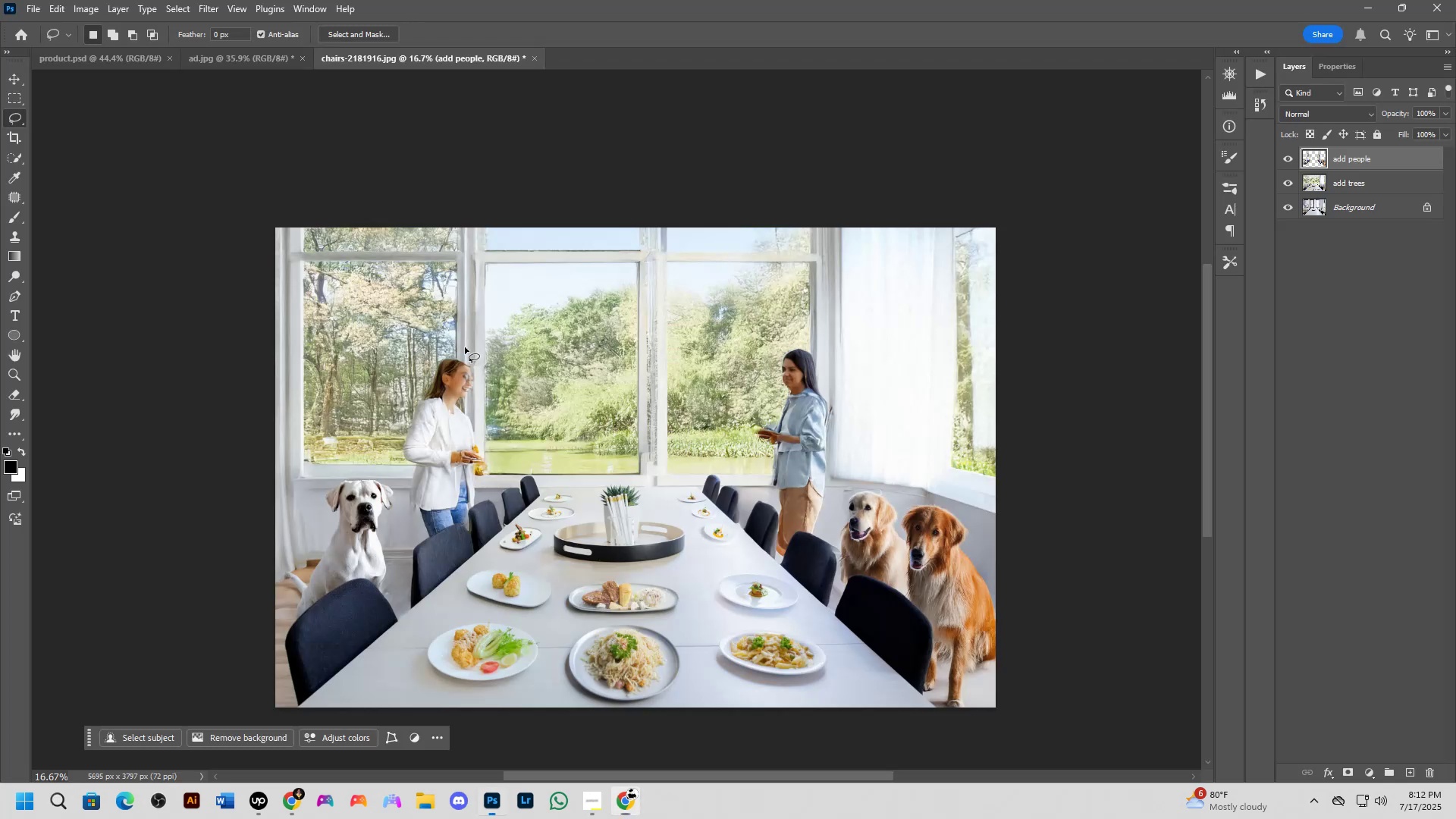 
key(Alt+Tab)
 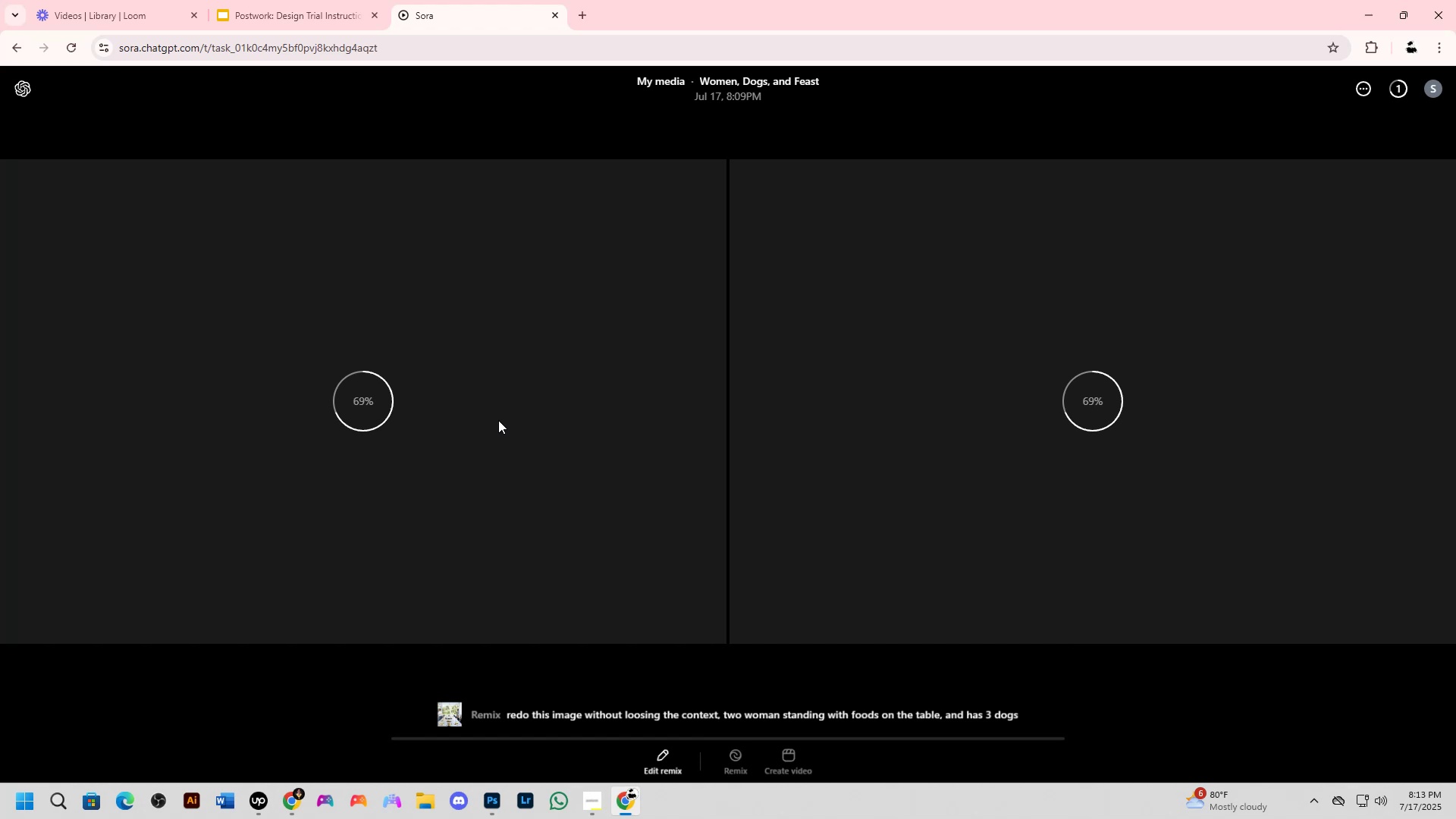 
wait(54.76)
 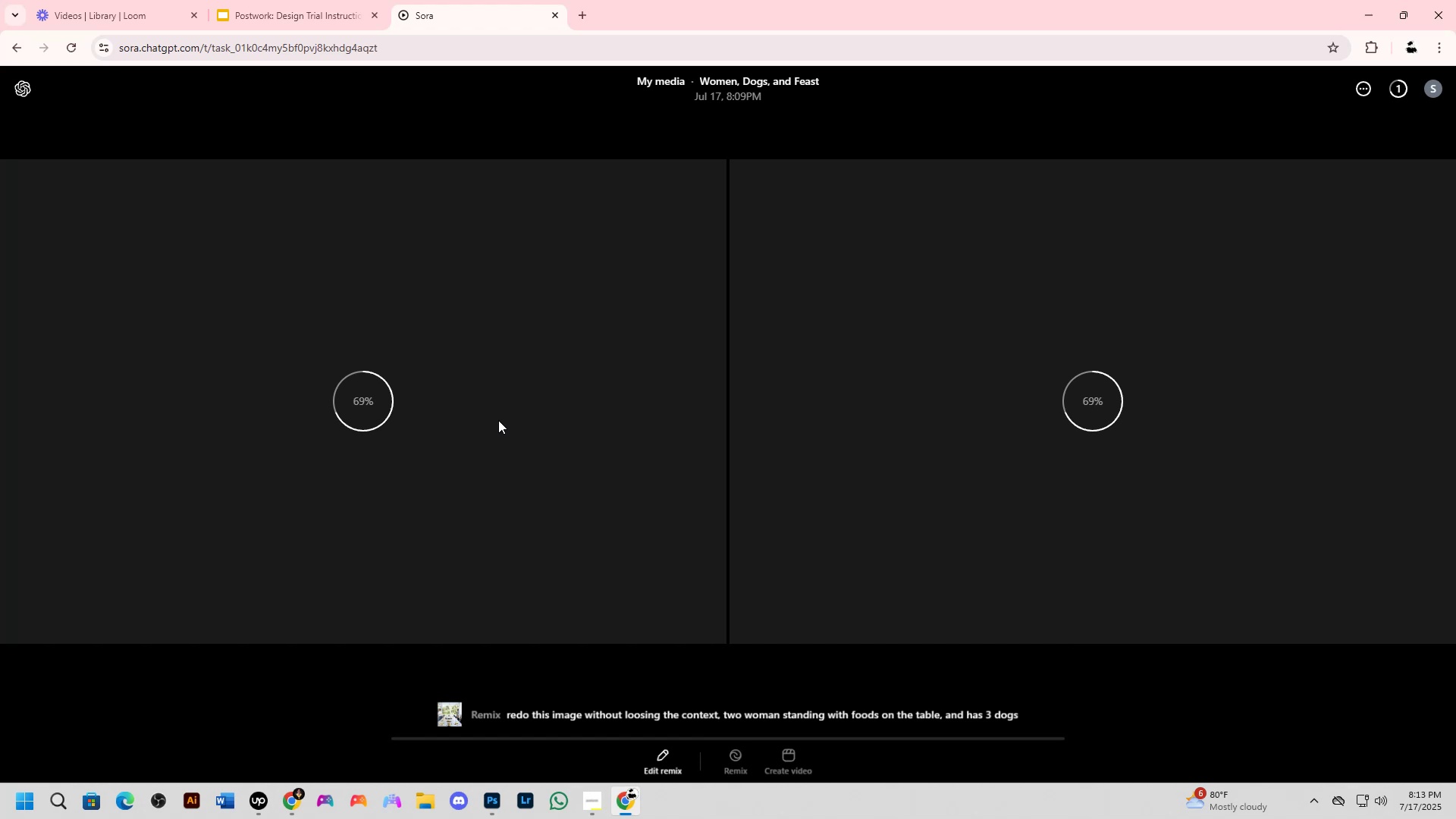 
left_click([568, 496])
 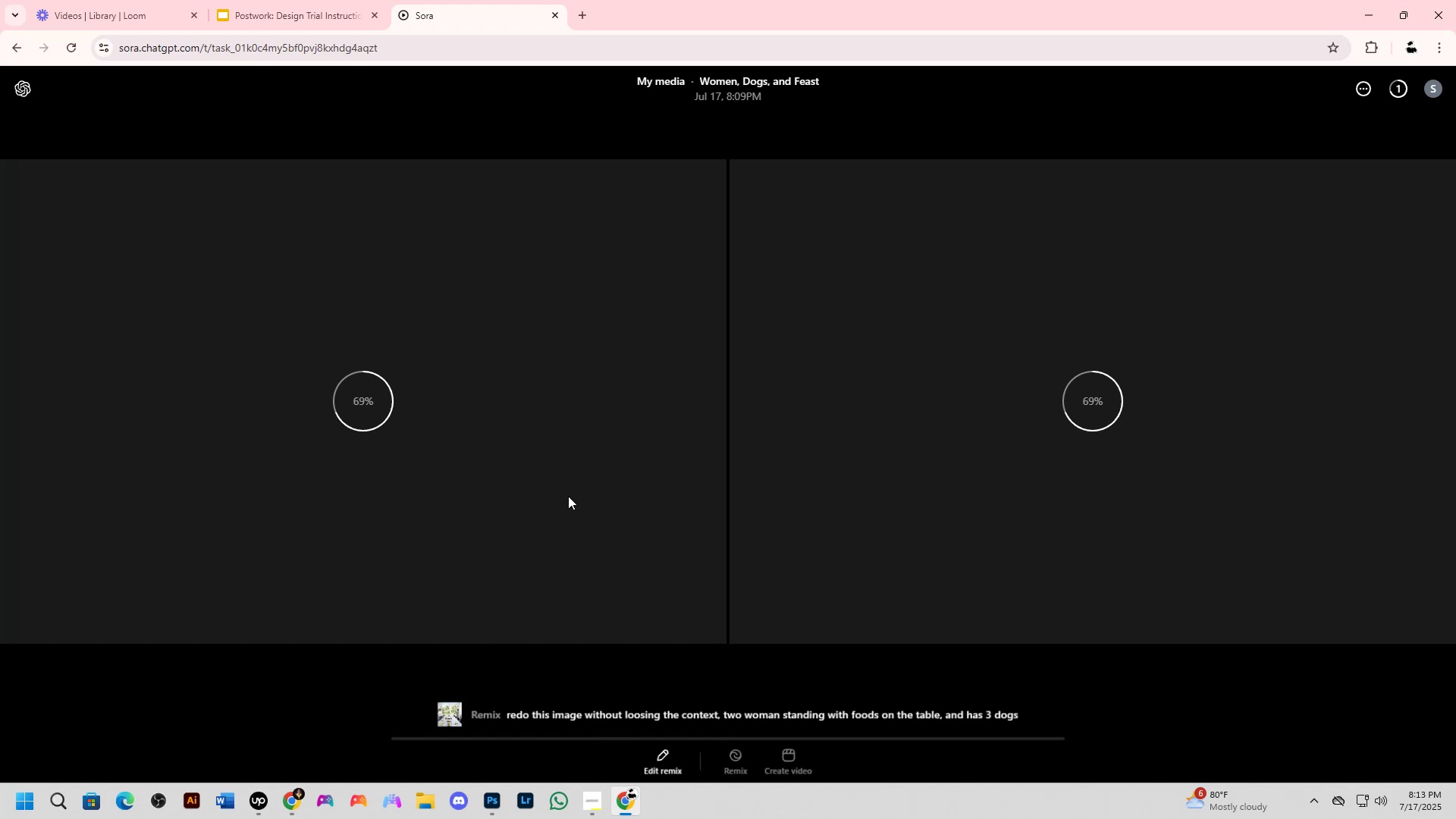 
key(Alt+Tab)
 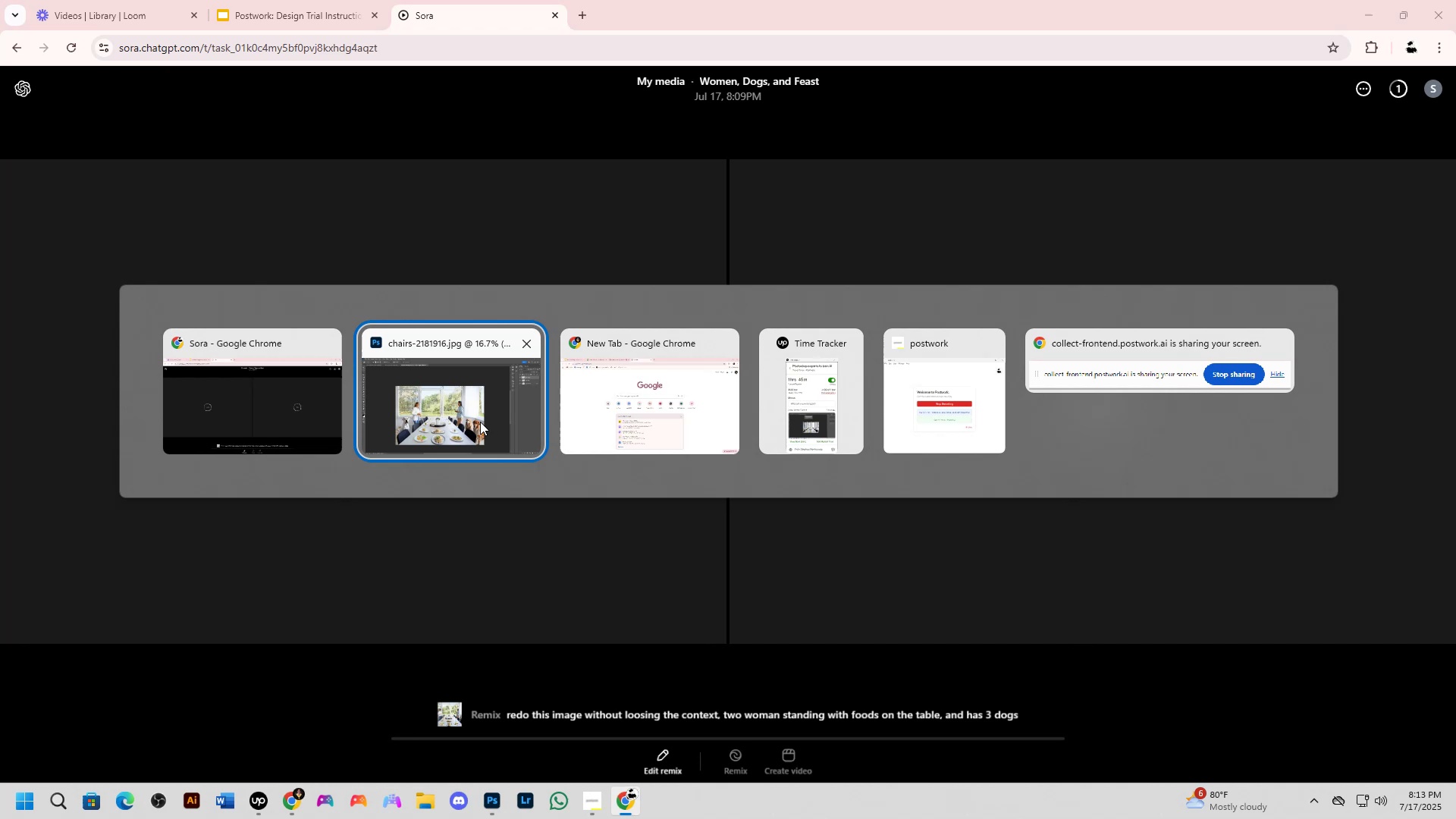 
left_click([472, 413])
 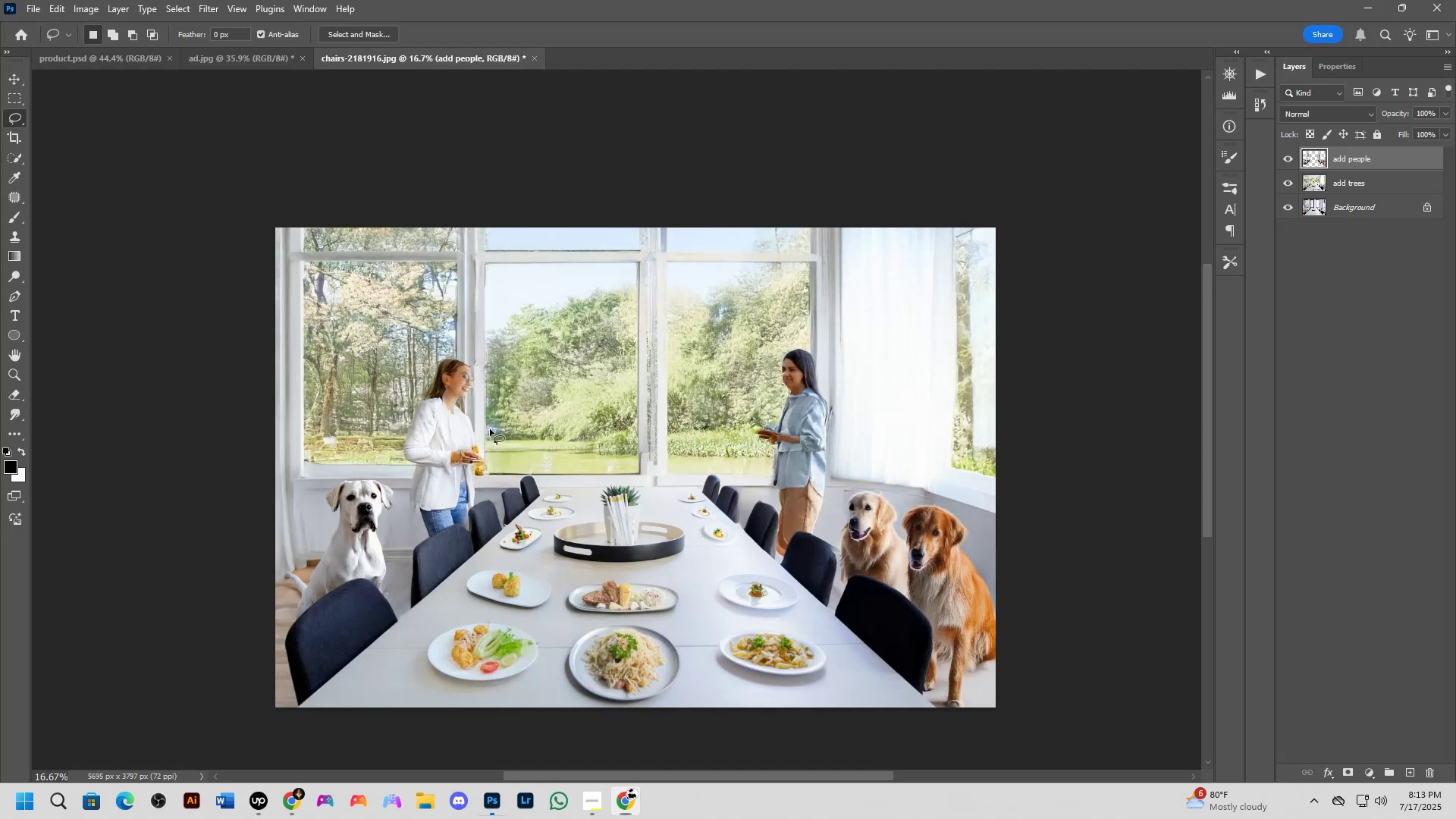 
key(Shift+ShiftLeft)
 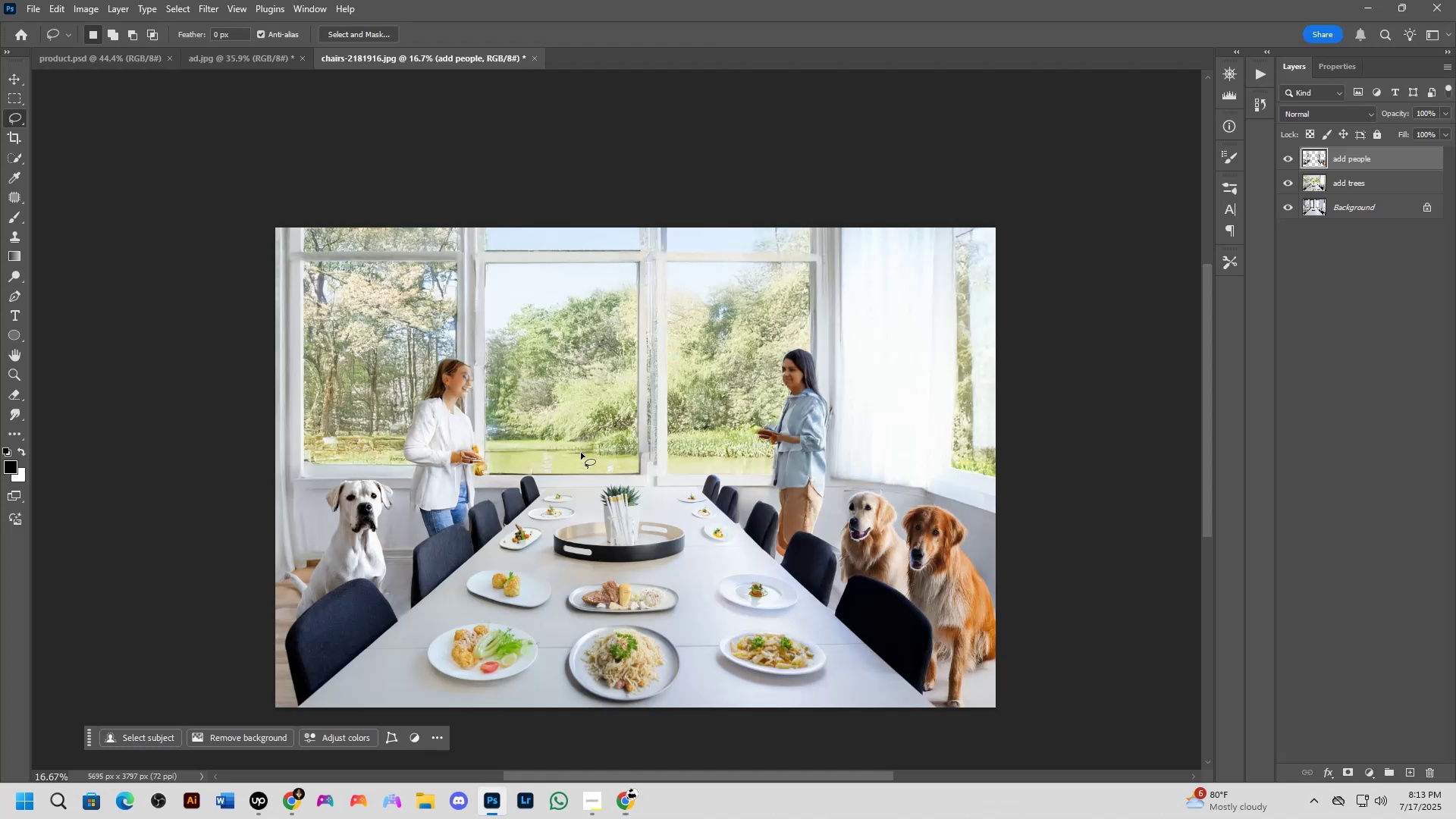 
scroll: coordinate [588, 452], scroll_direction: down, amount: 1.0
 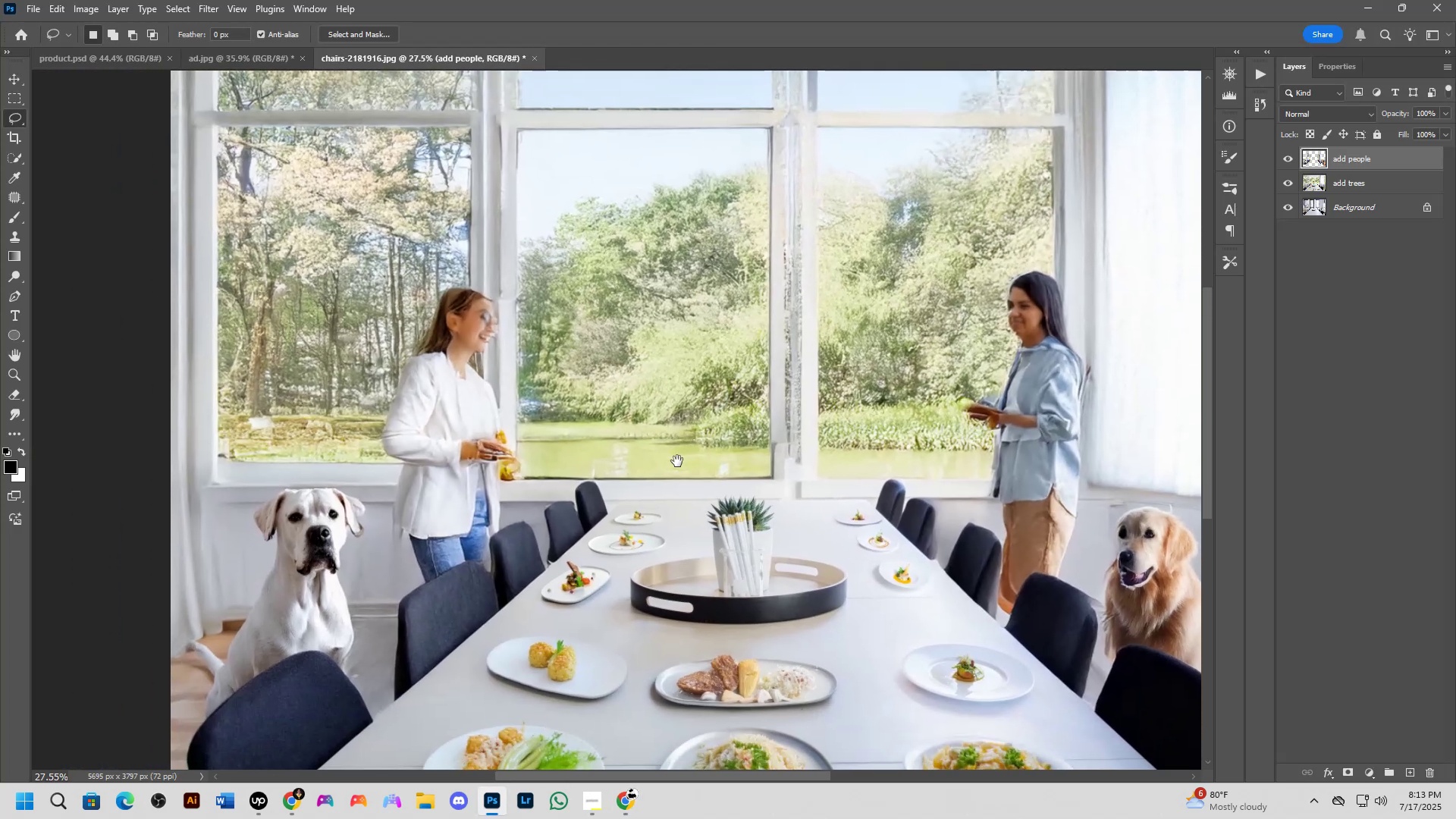 
hold_key(key=ShiftLeft, duration=0.49)
 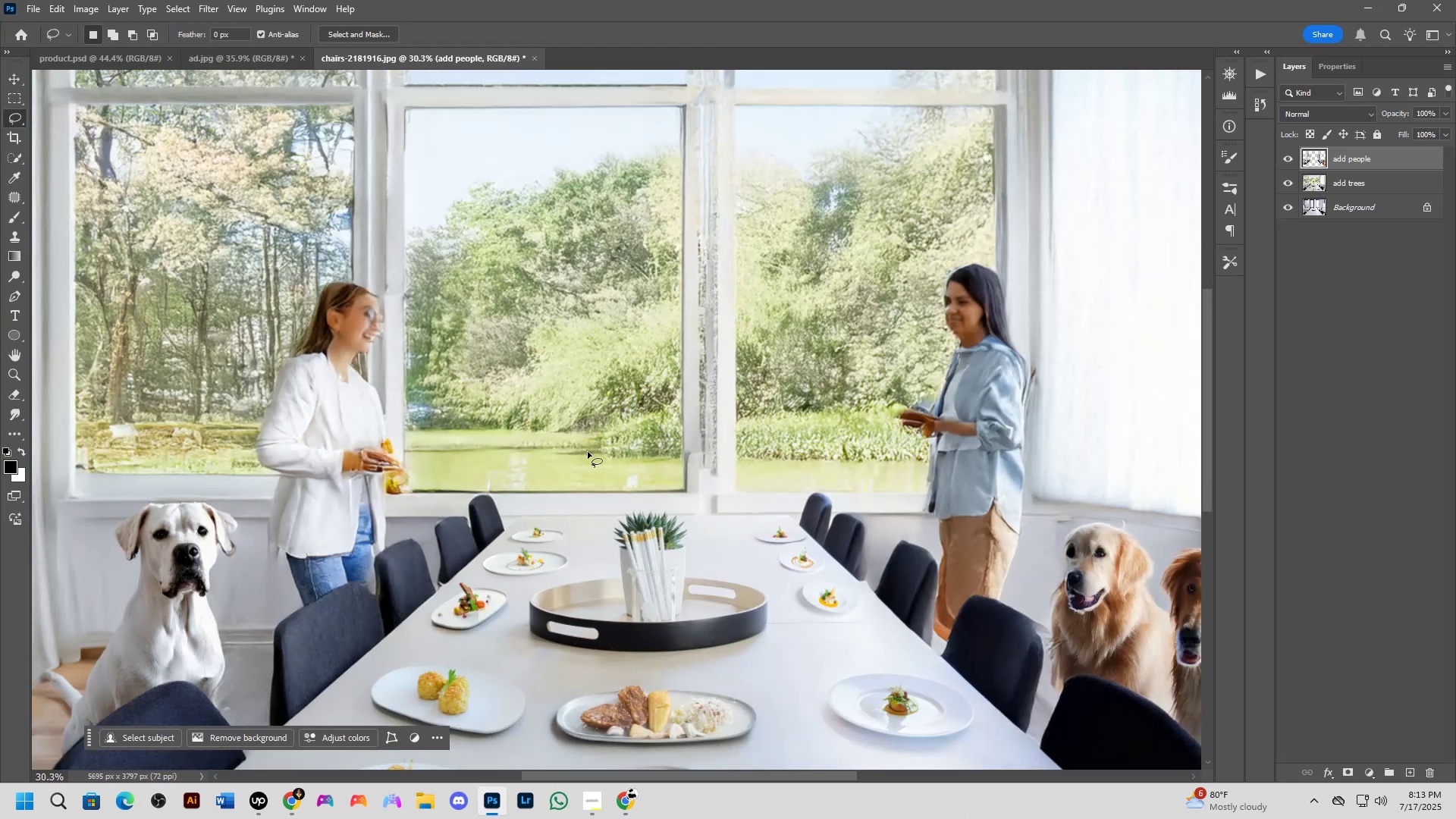 
hold_key(key=Space, duration=0.42)
 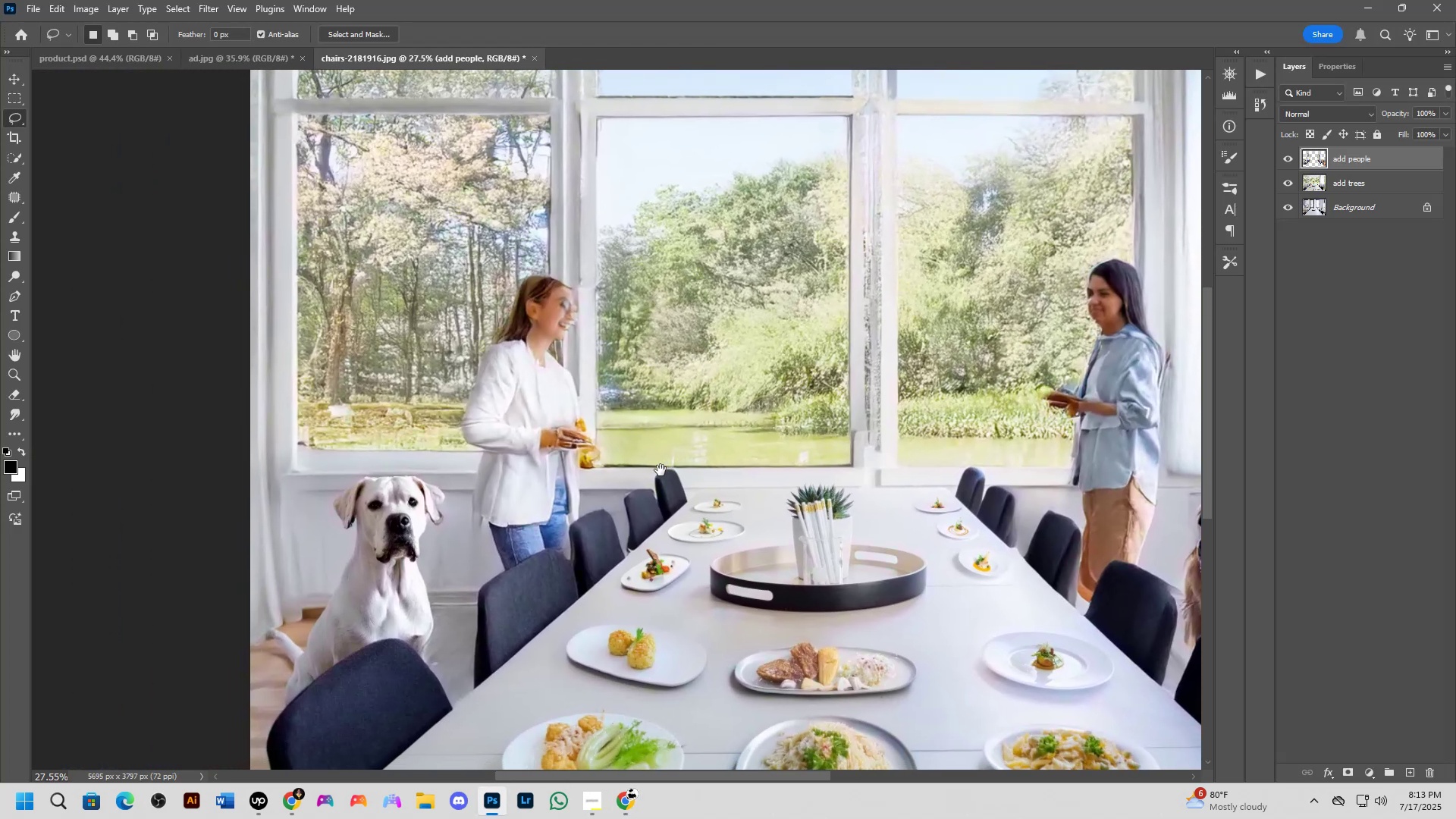 
left_click_drag(start_coordinate=[586, 470], to_coordinate=[677, 461])
 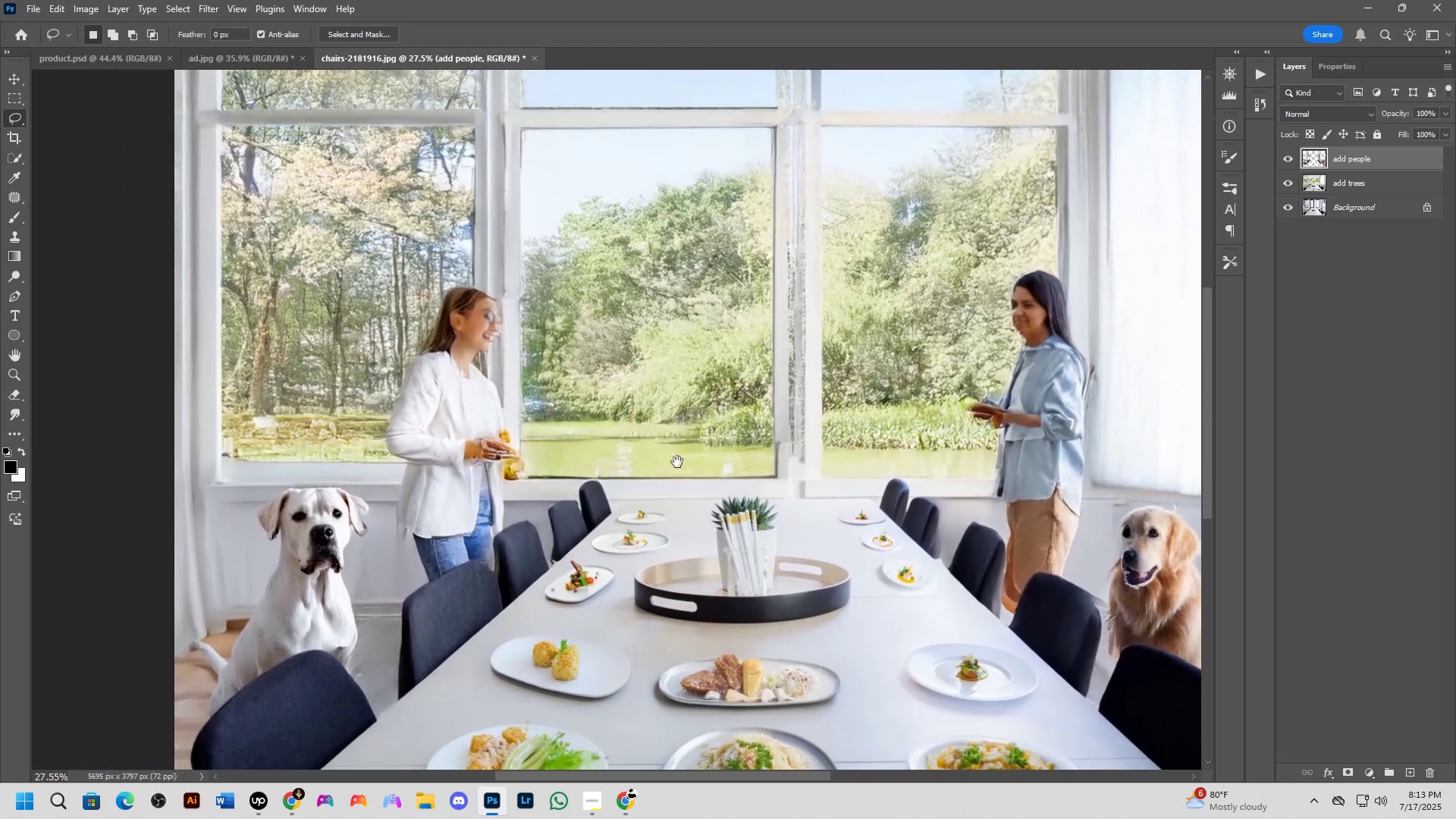 
key(Shift+ShiftLeft)
 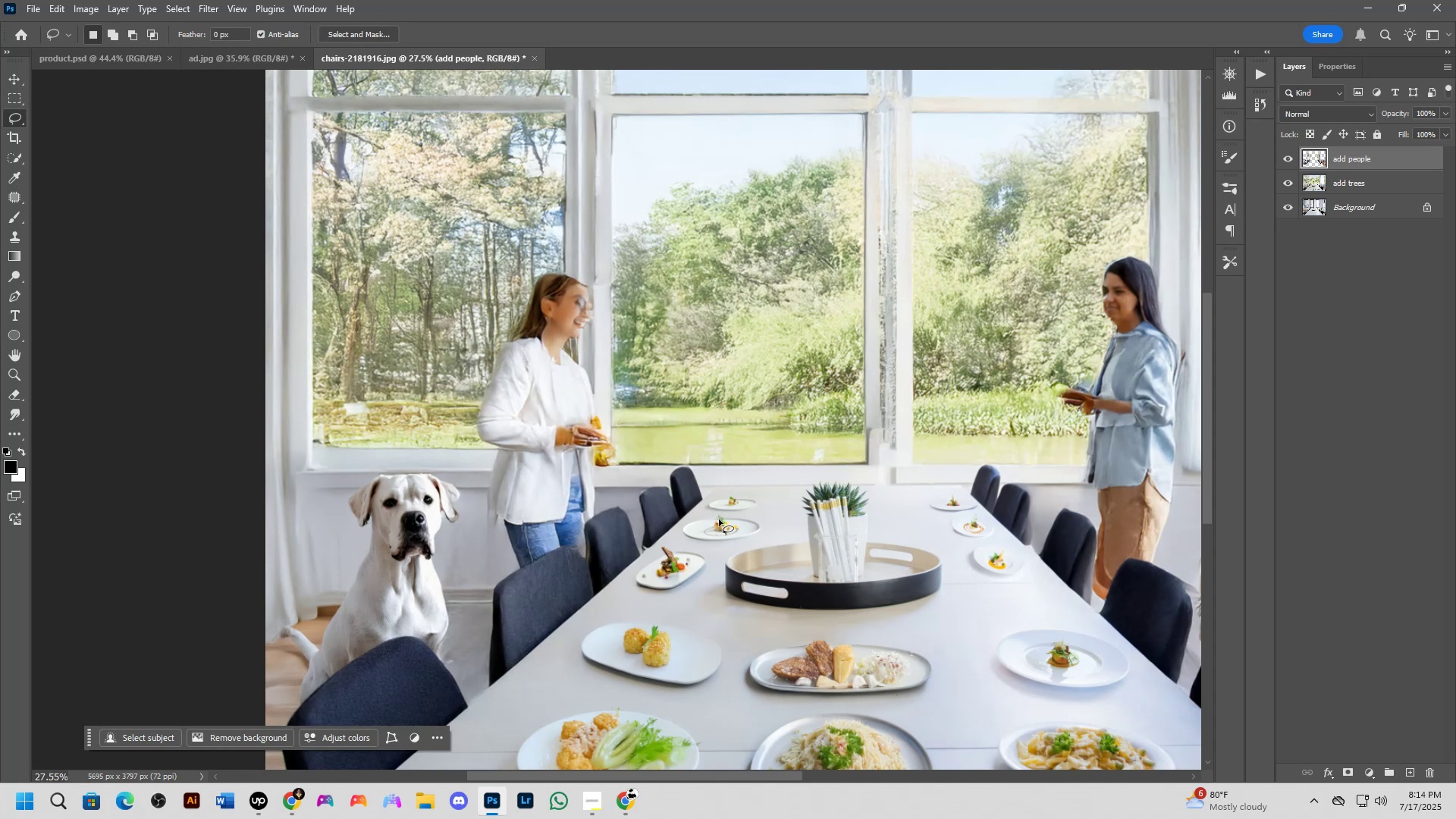 
wait(30.59)
 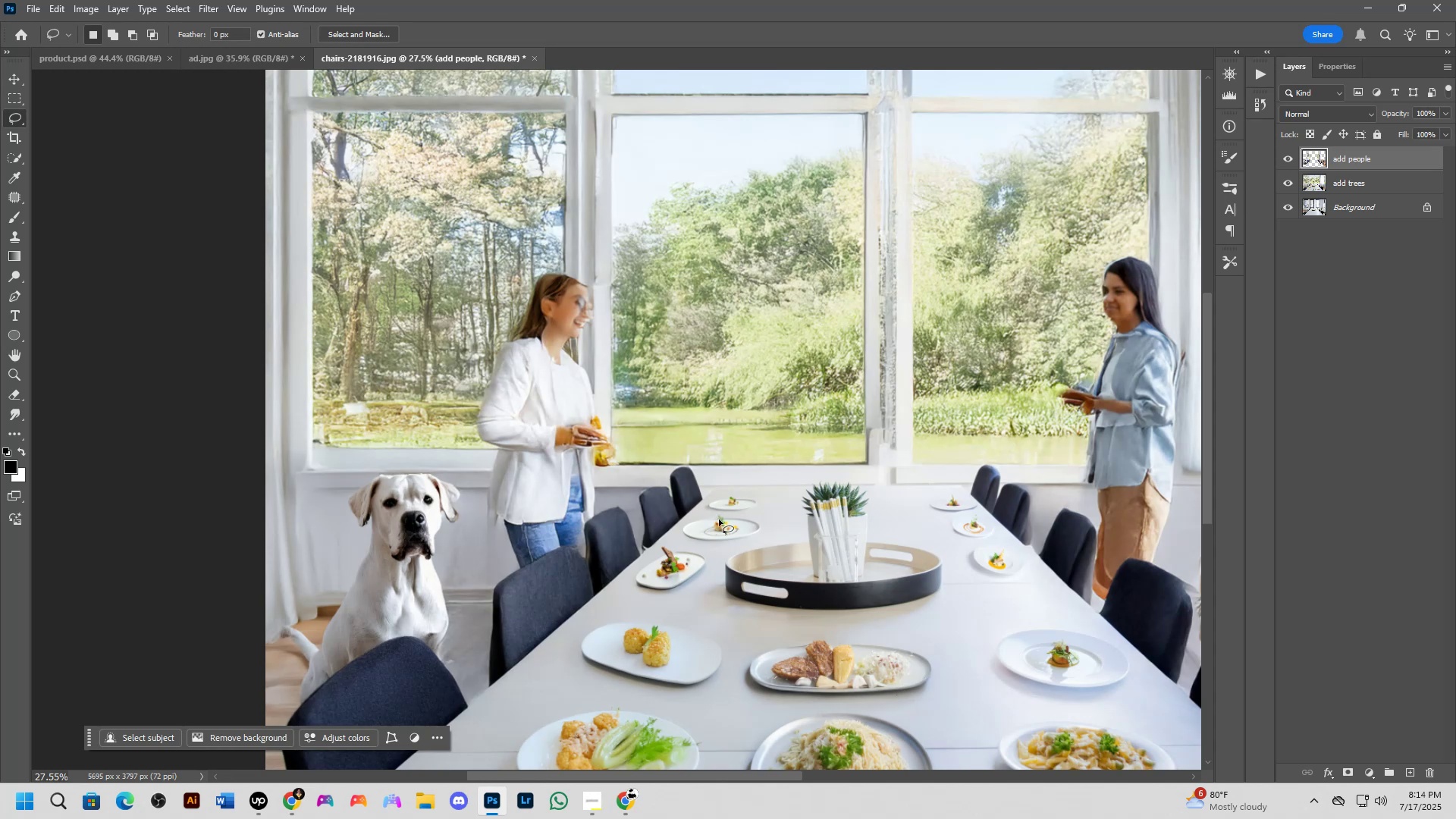 
key(Alt+Tab)
 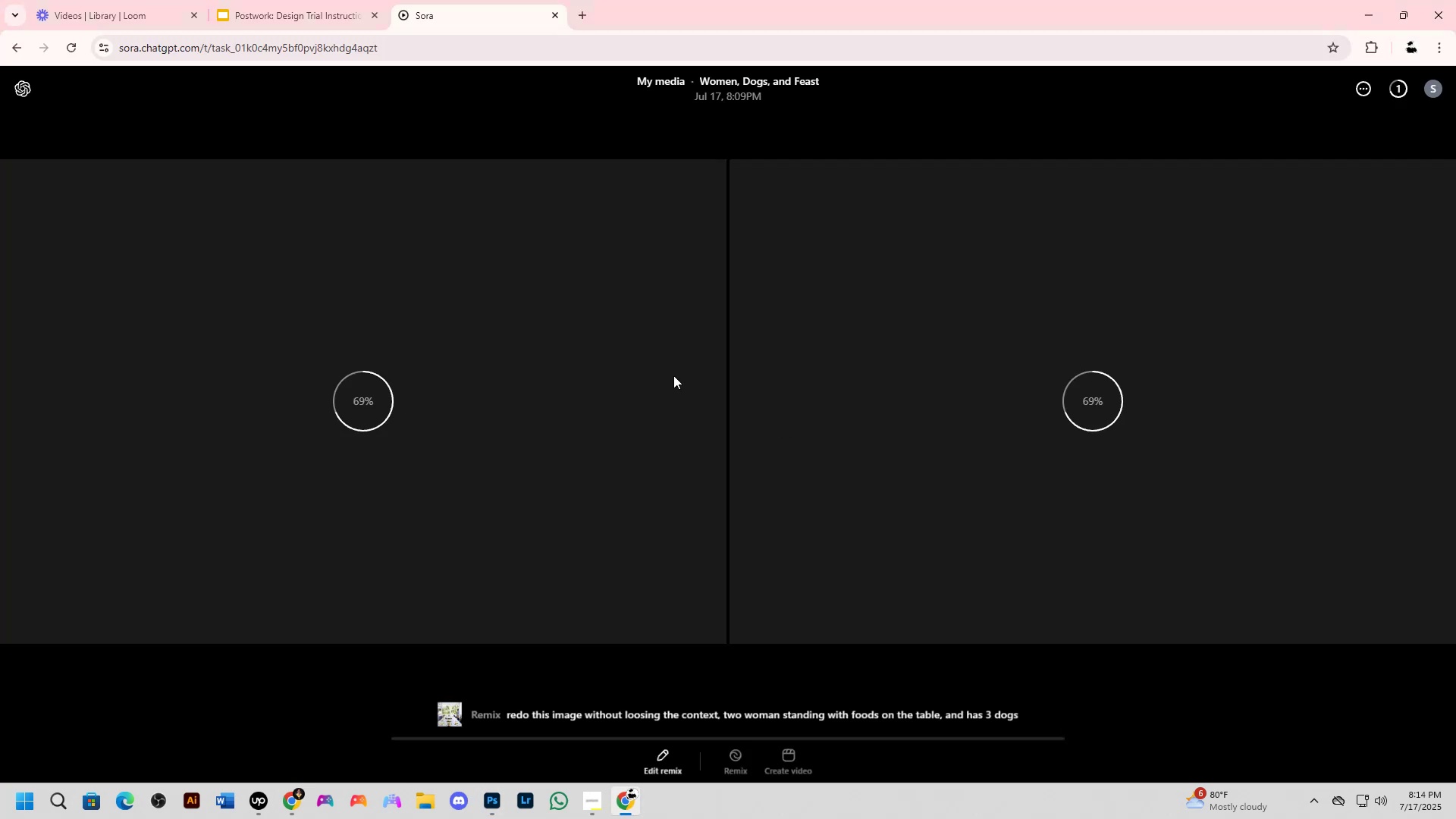 
key(Alt+AltLeft)
 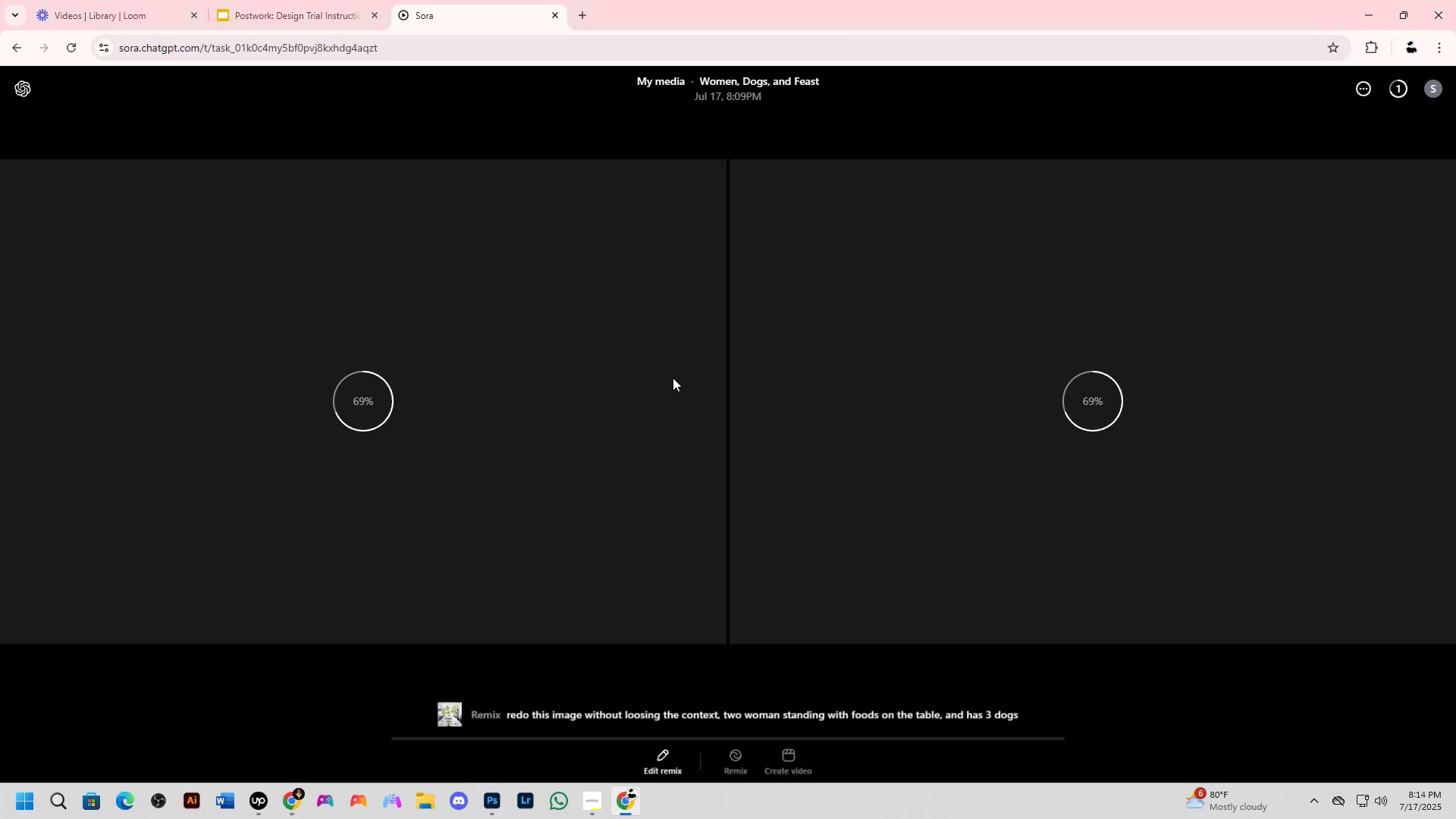 
key(Alt+Tab)
 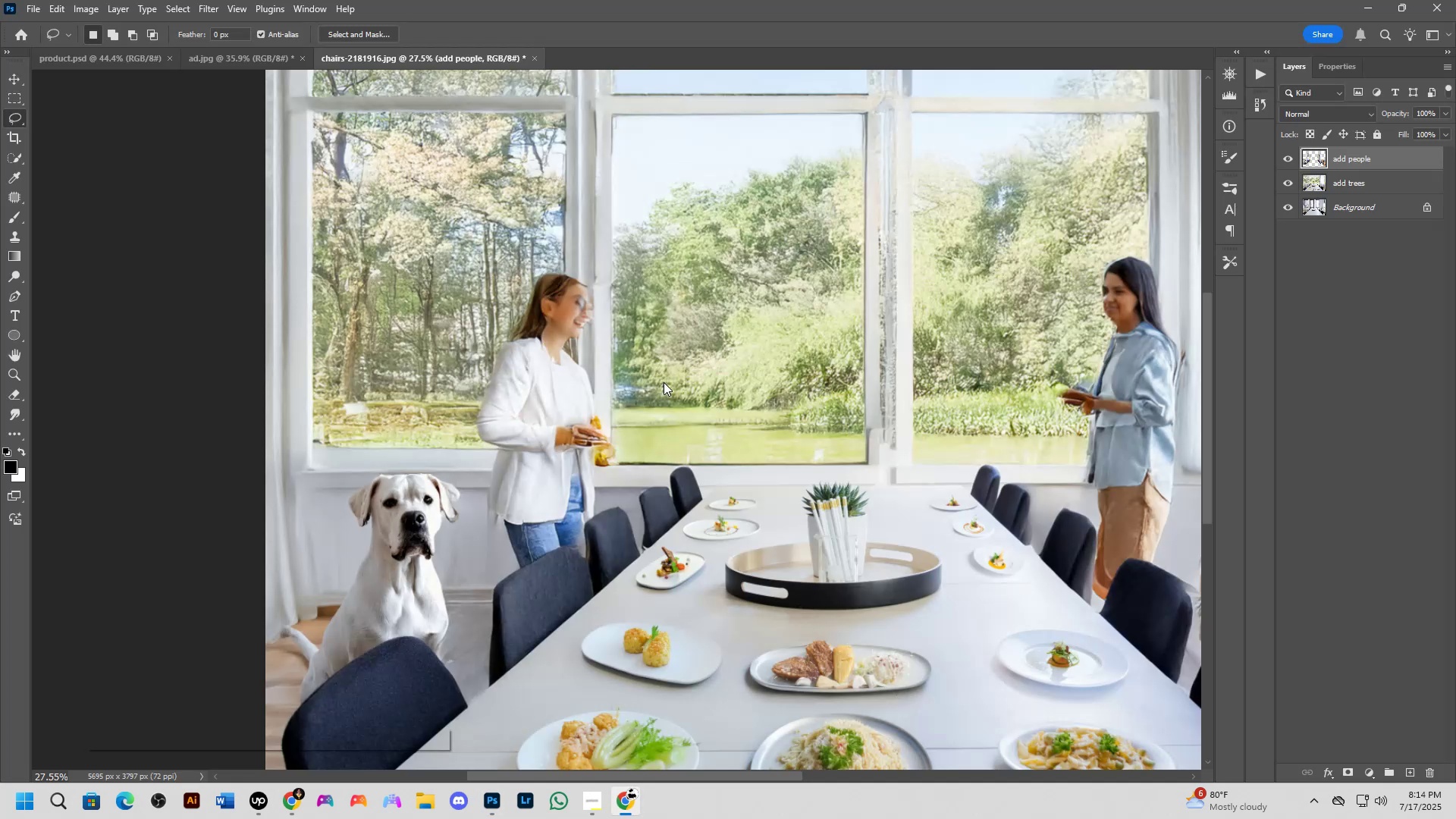 
key(Alt+AltLeft)
 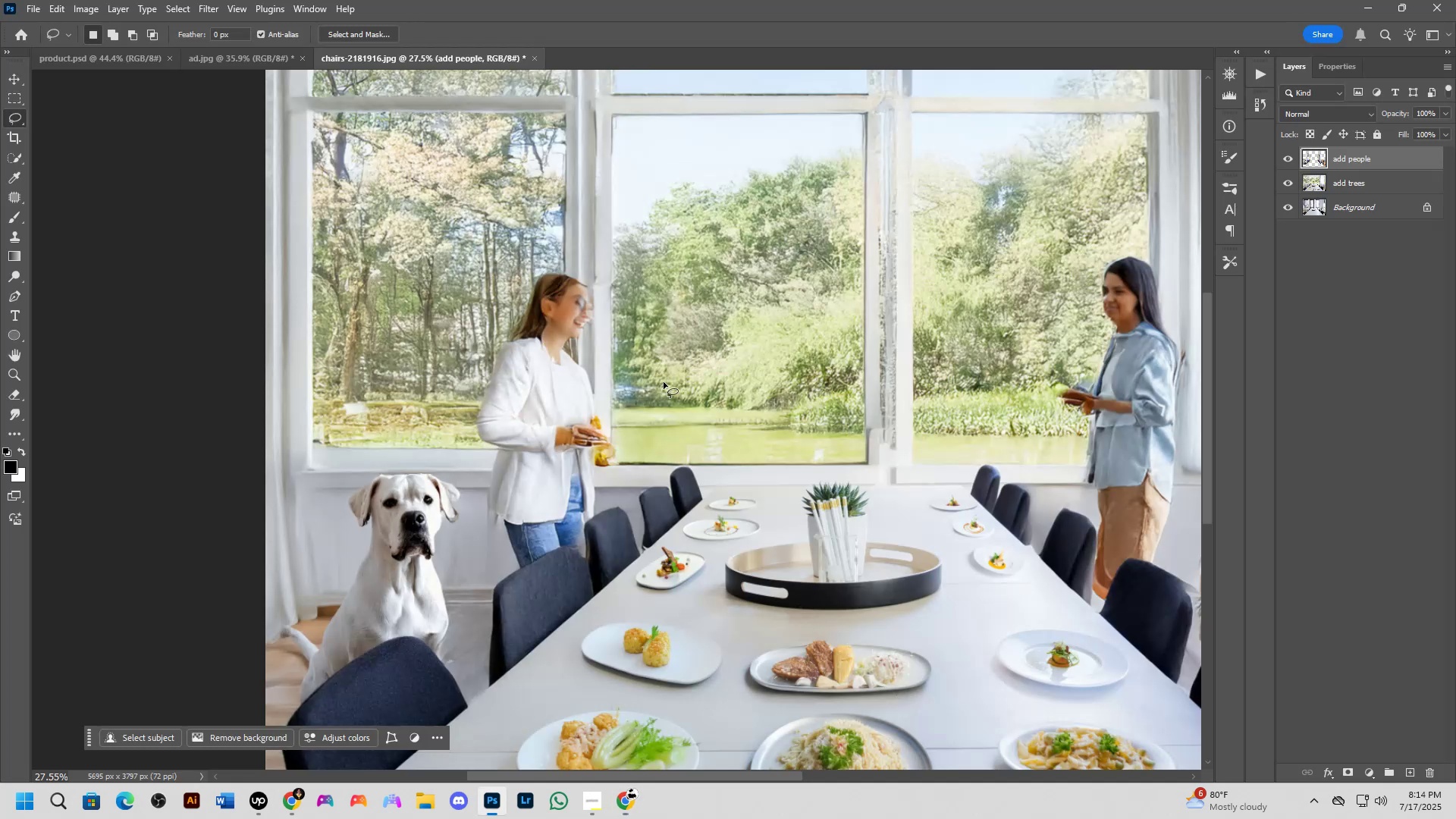 
key(Alt+Tab)
 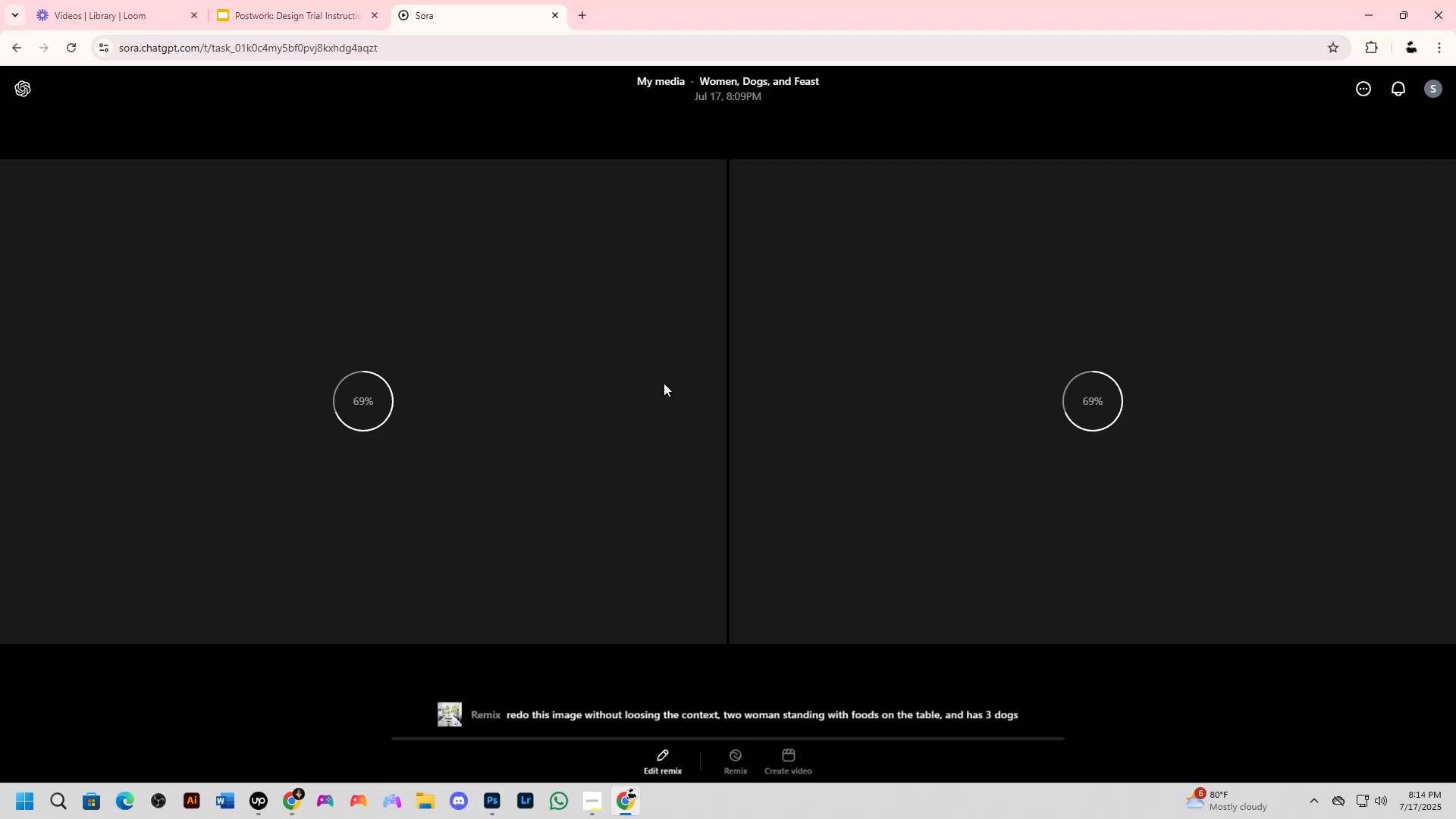 
key(Alt+AltLeft)
 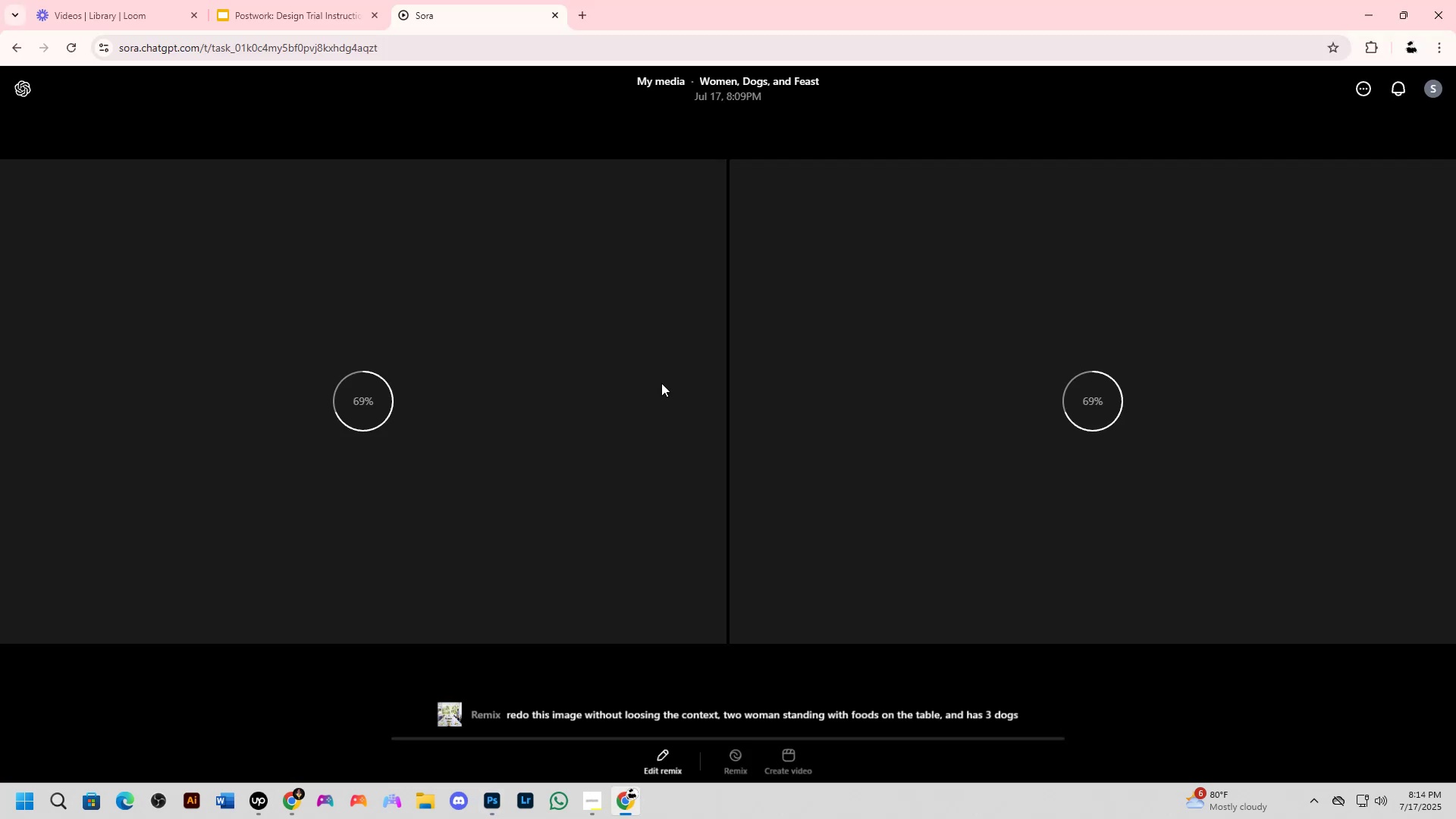 
key(Alt+Tab)
 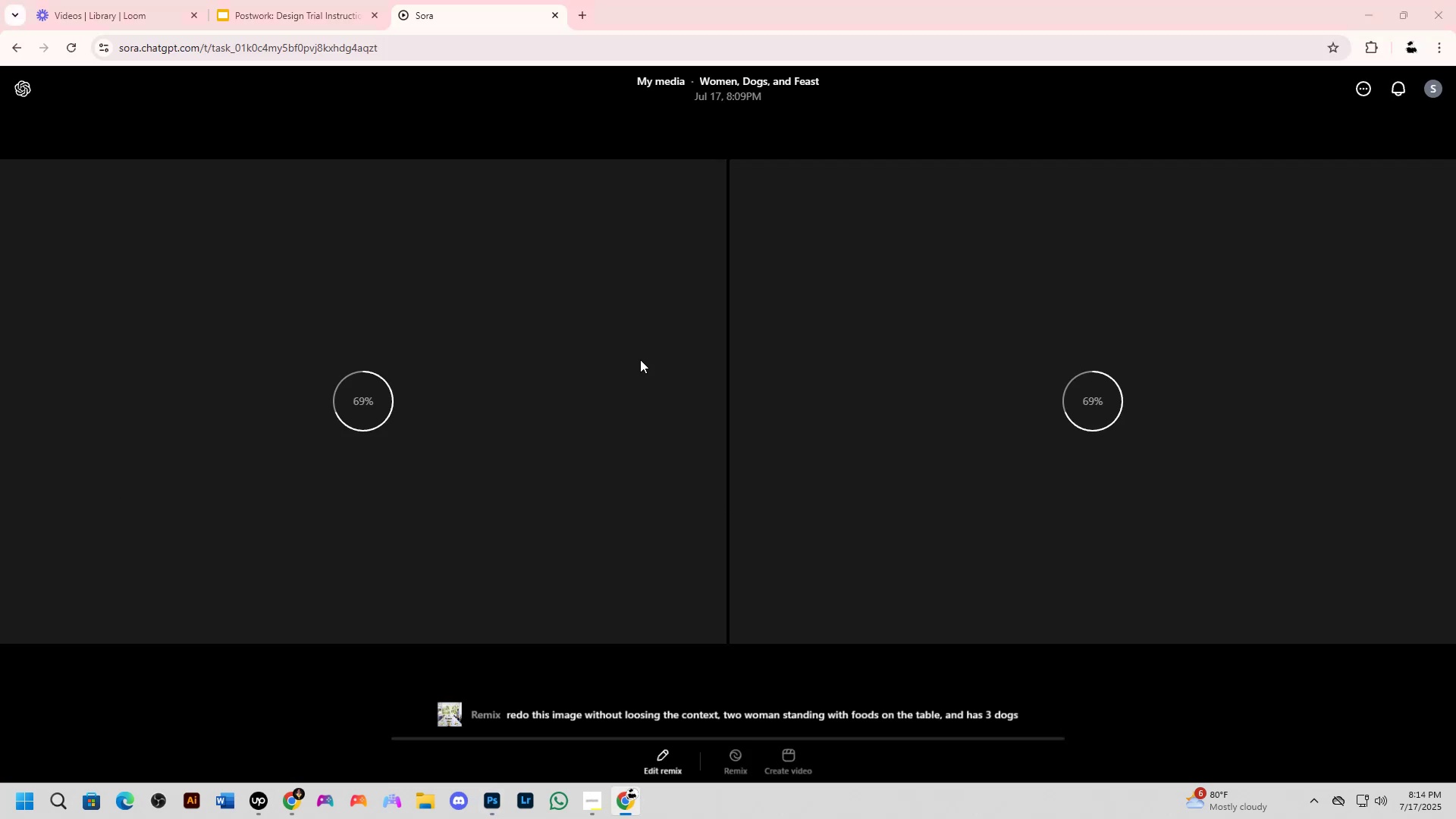 
key(Alt+AltLeft)
 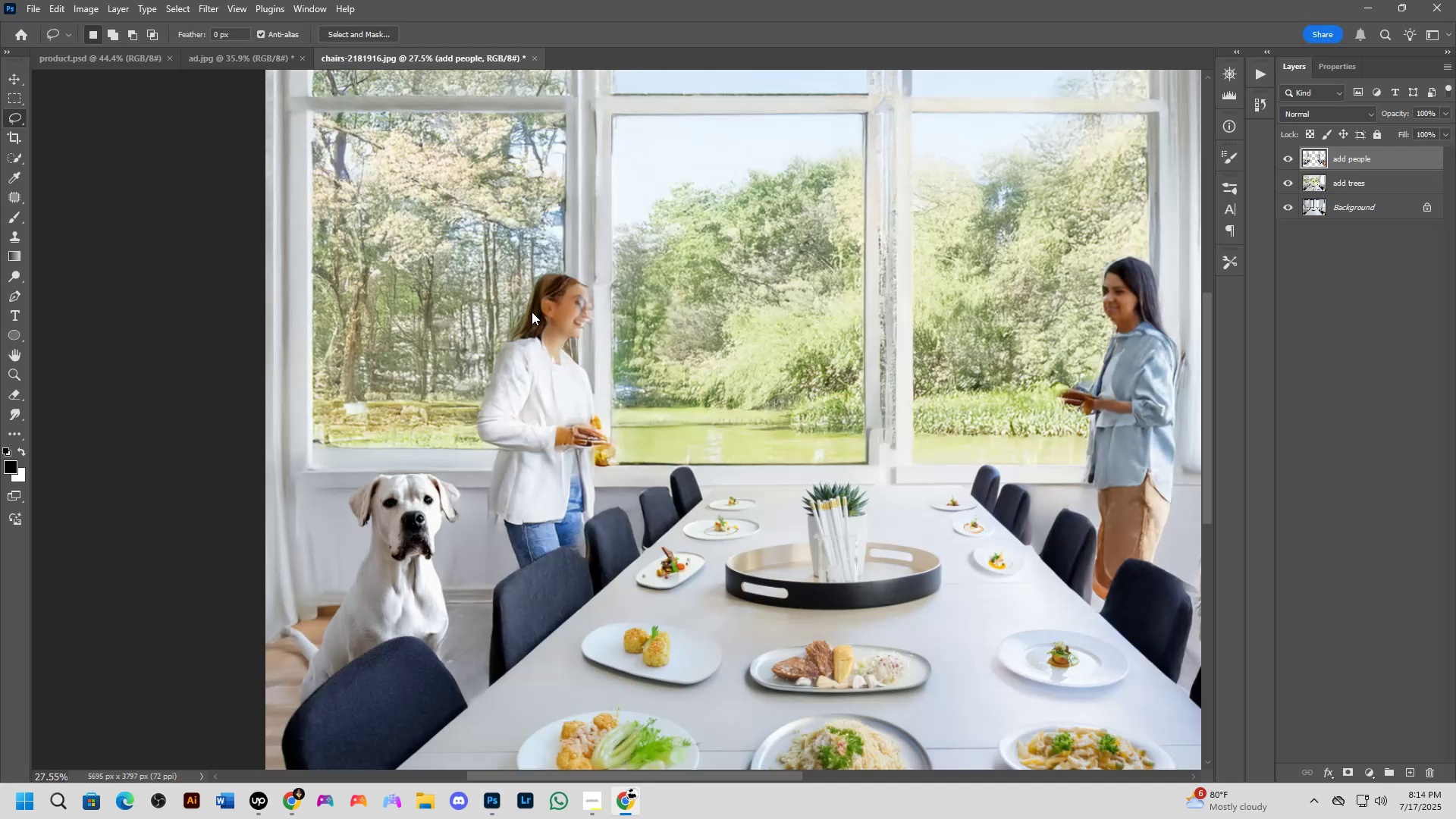 
key(Alt+Tab)
 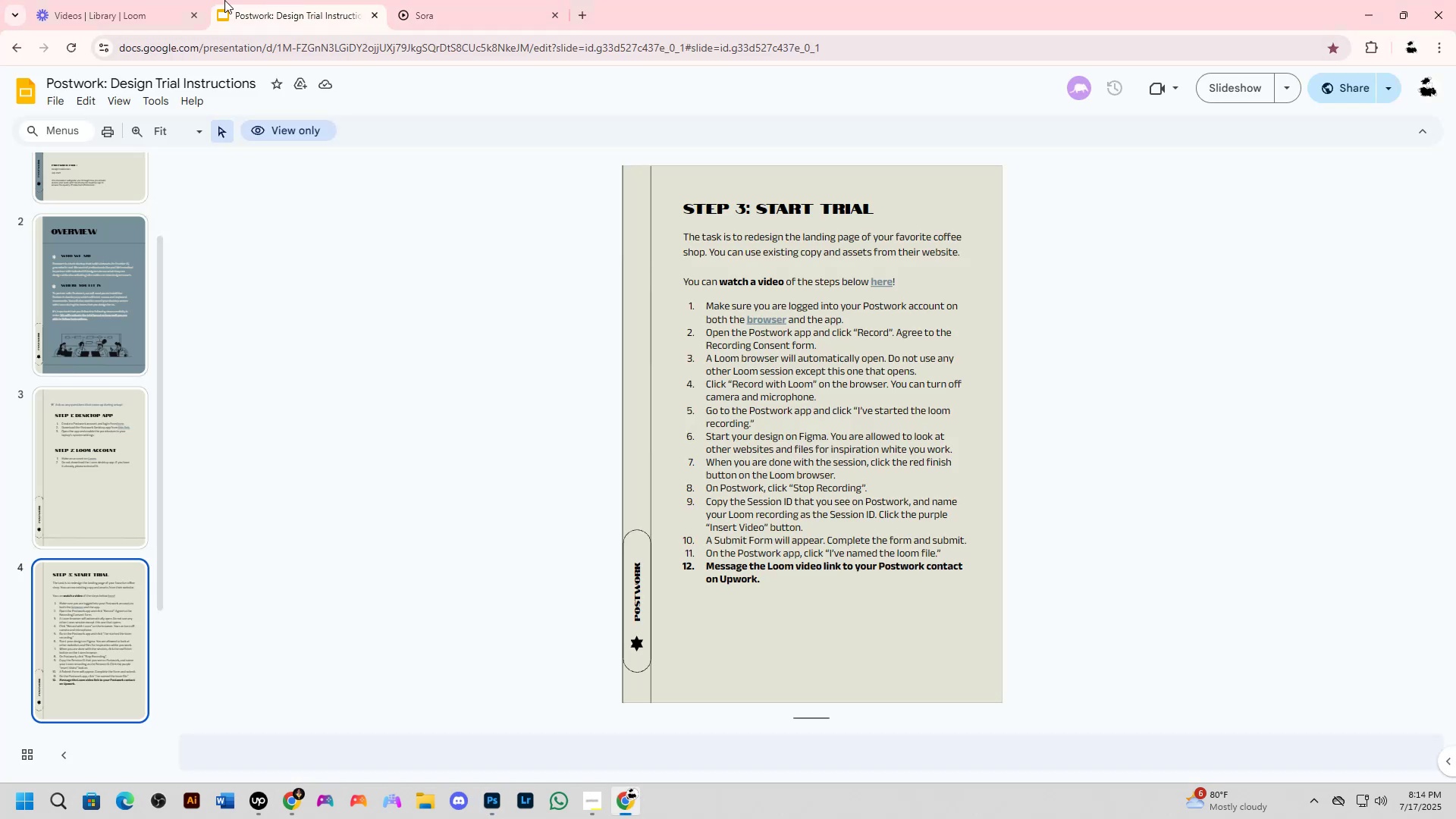 
double_click([123, 0])
 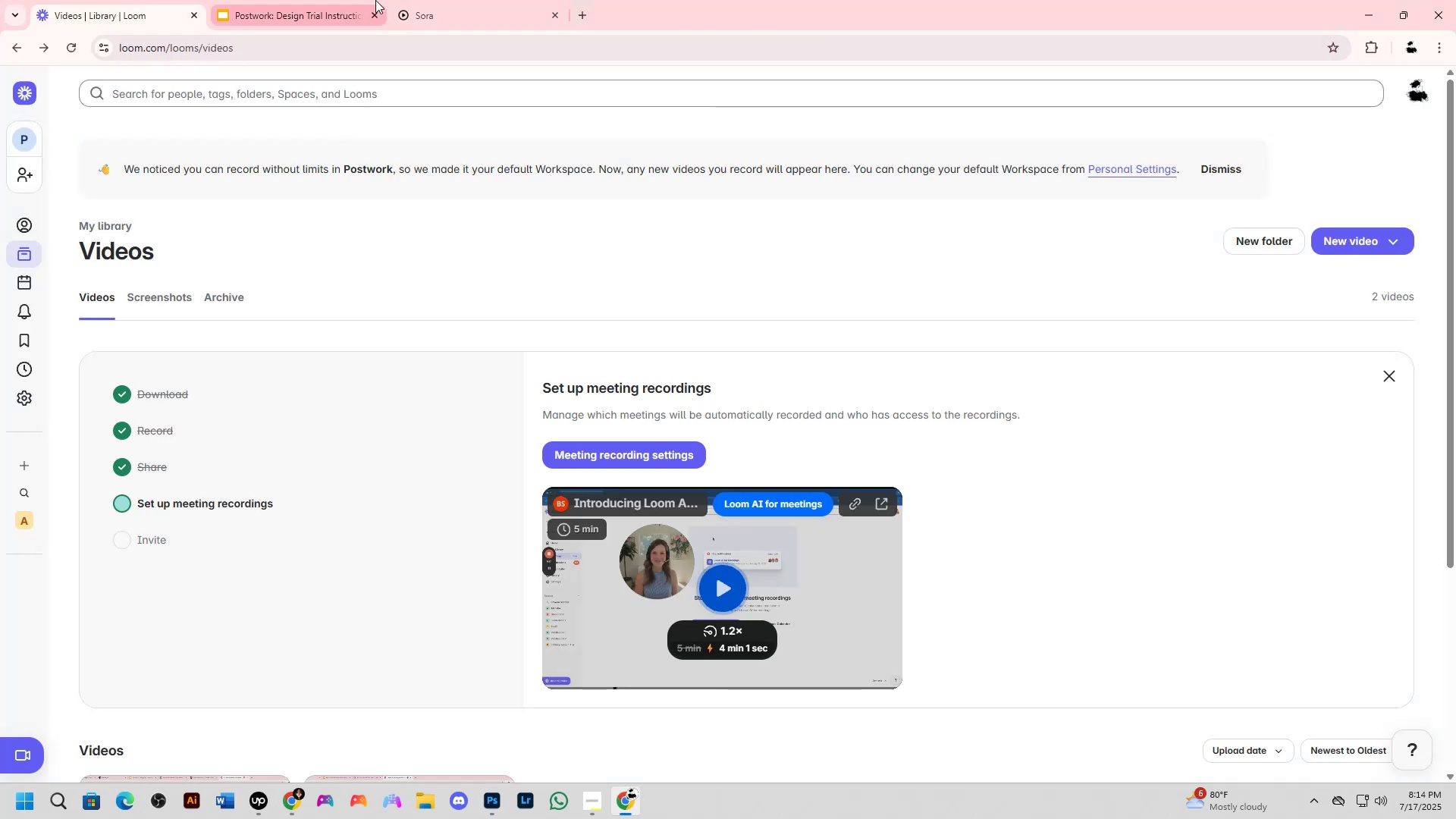 
triple_click([376, 0])
 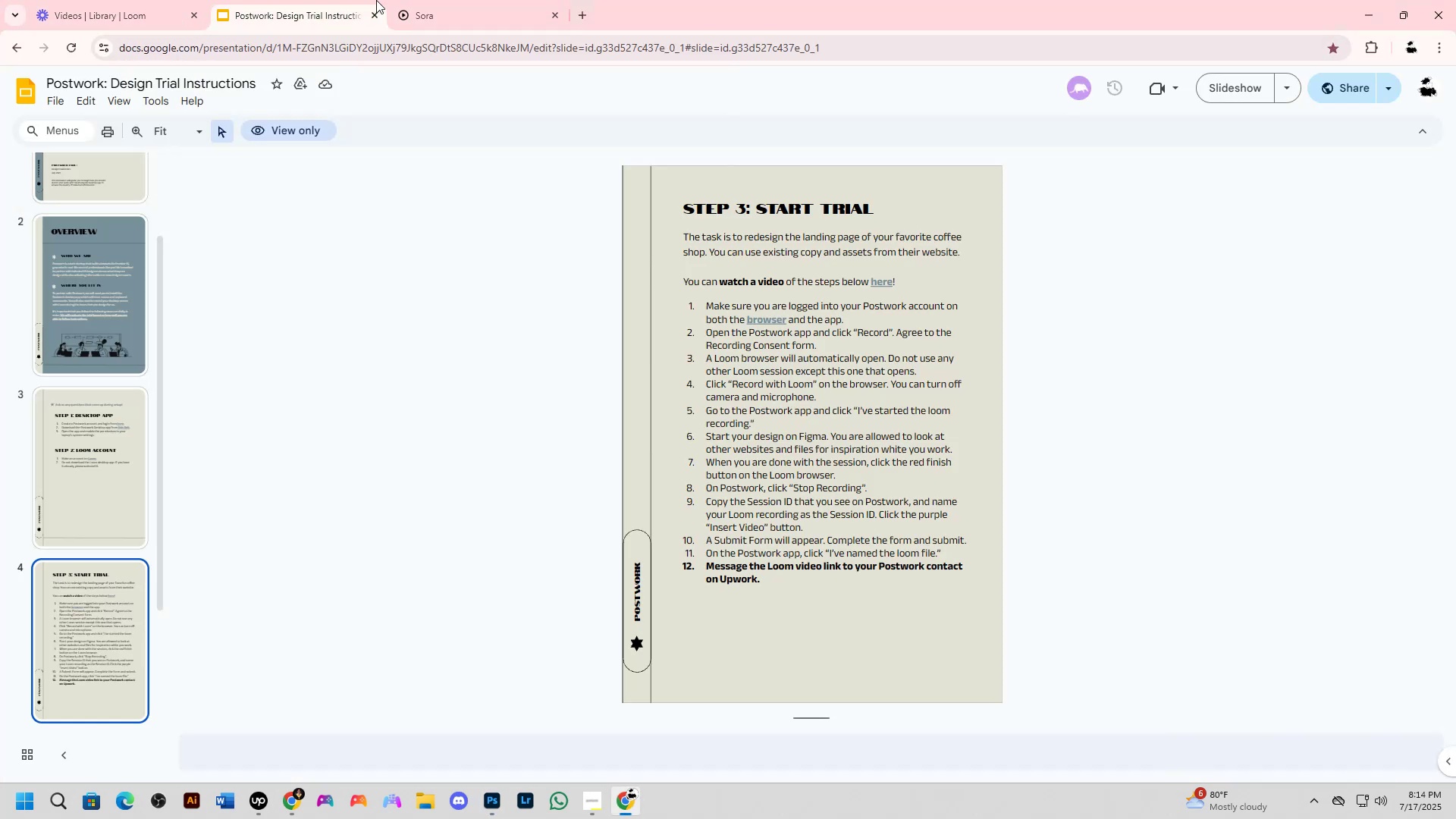 
key(Alt+AltLeft)
 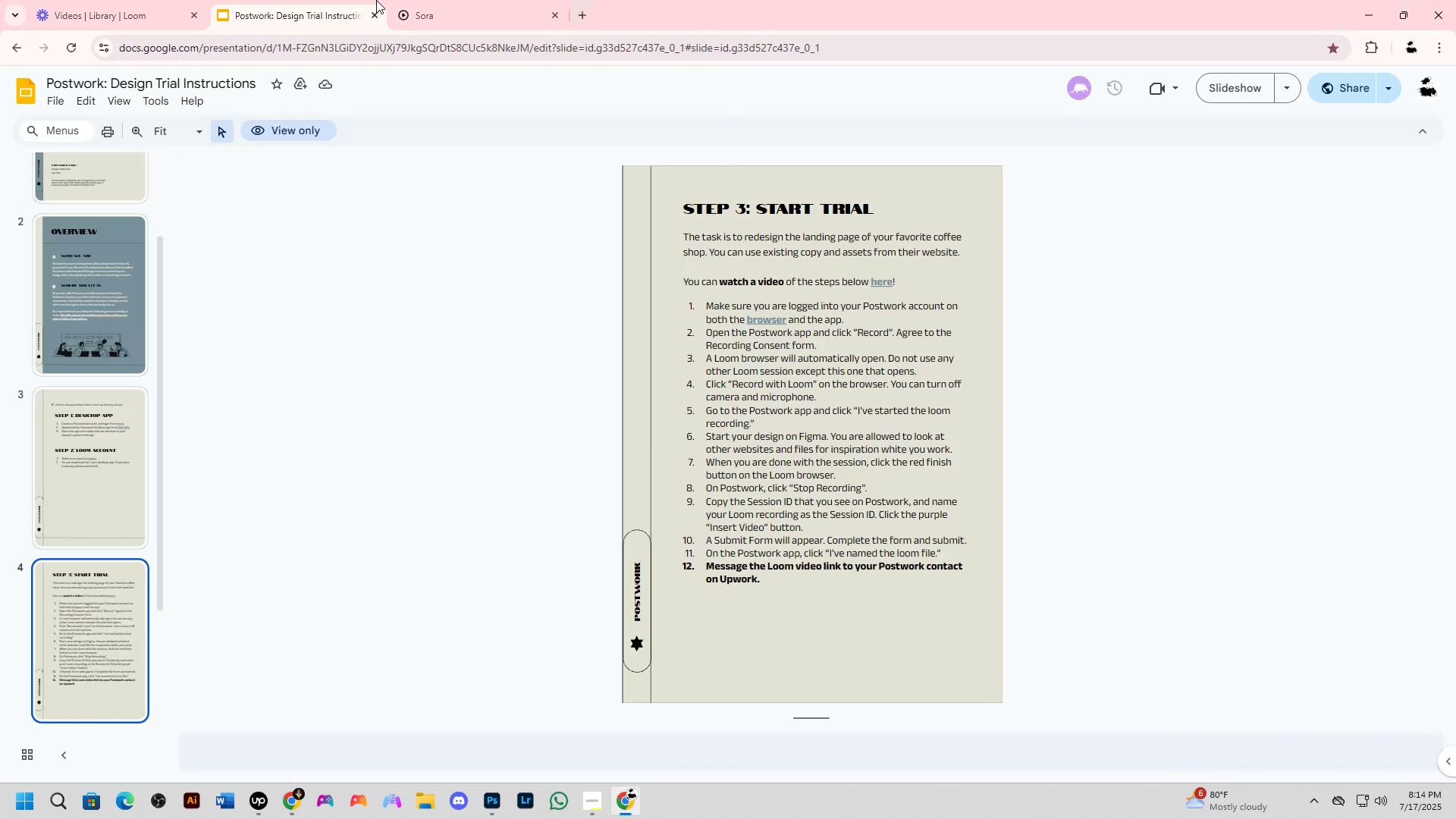 
key(Alt+Tab)
 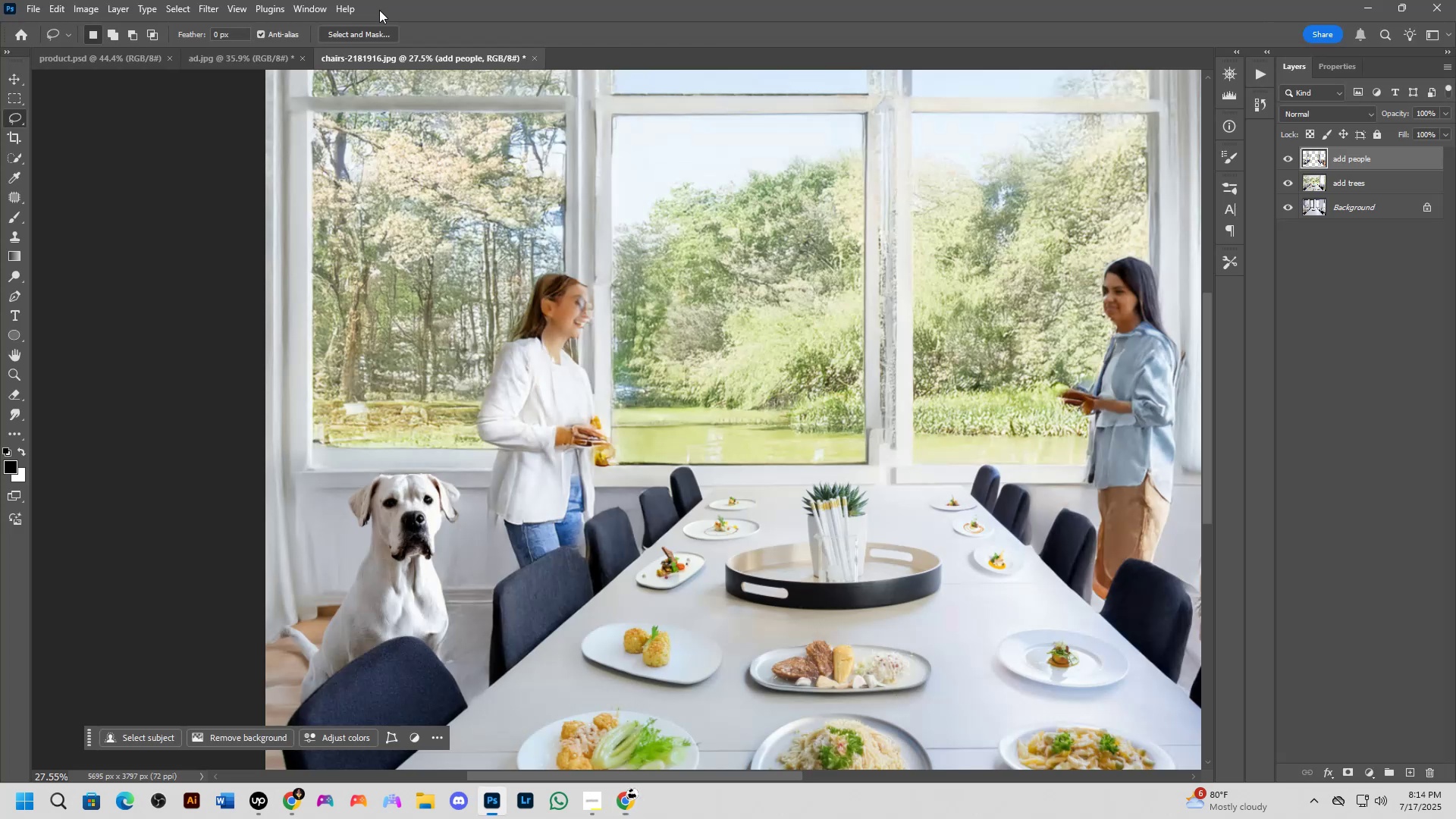 
key(Alt+AltLeft)
 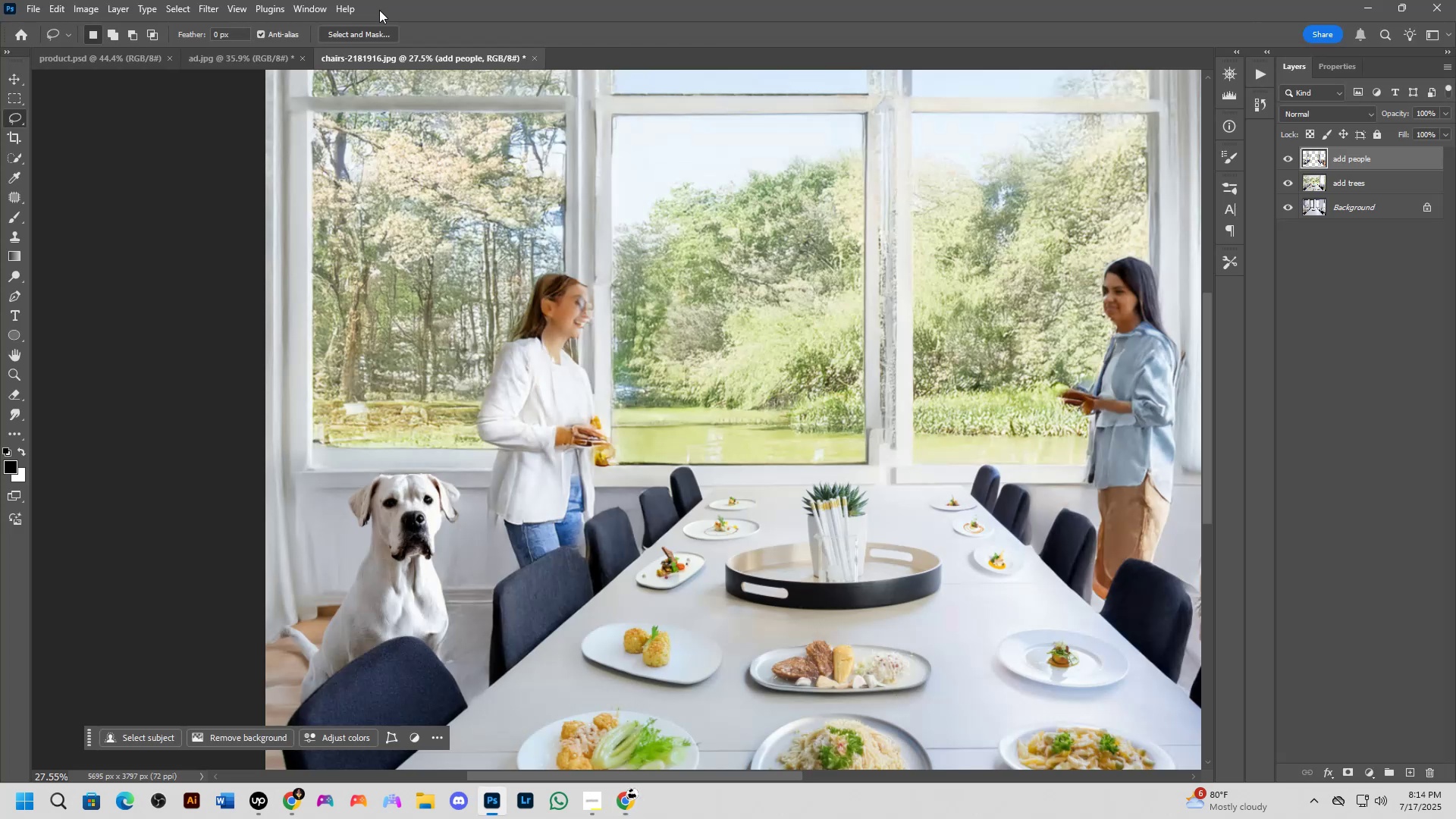 
key(Alt+Tab)
 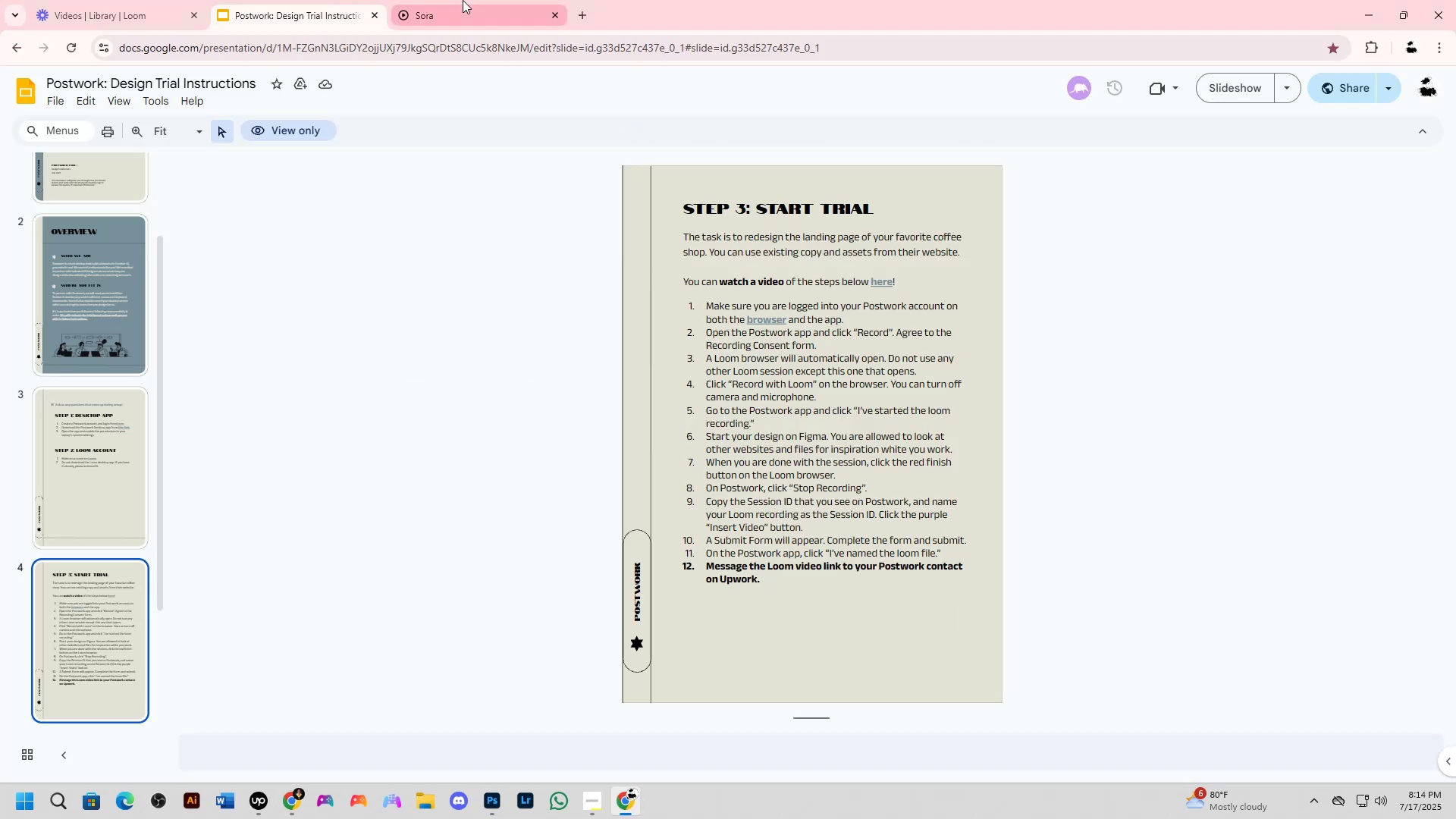 
left_click([463, 0])
 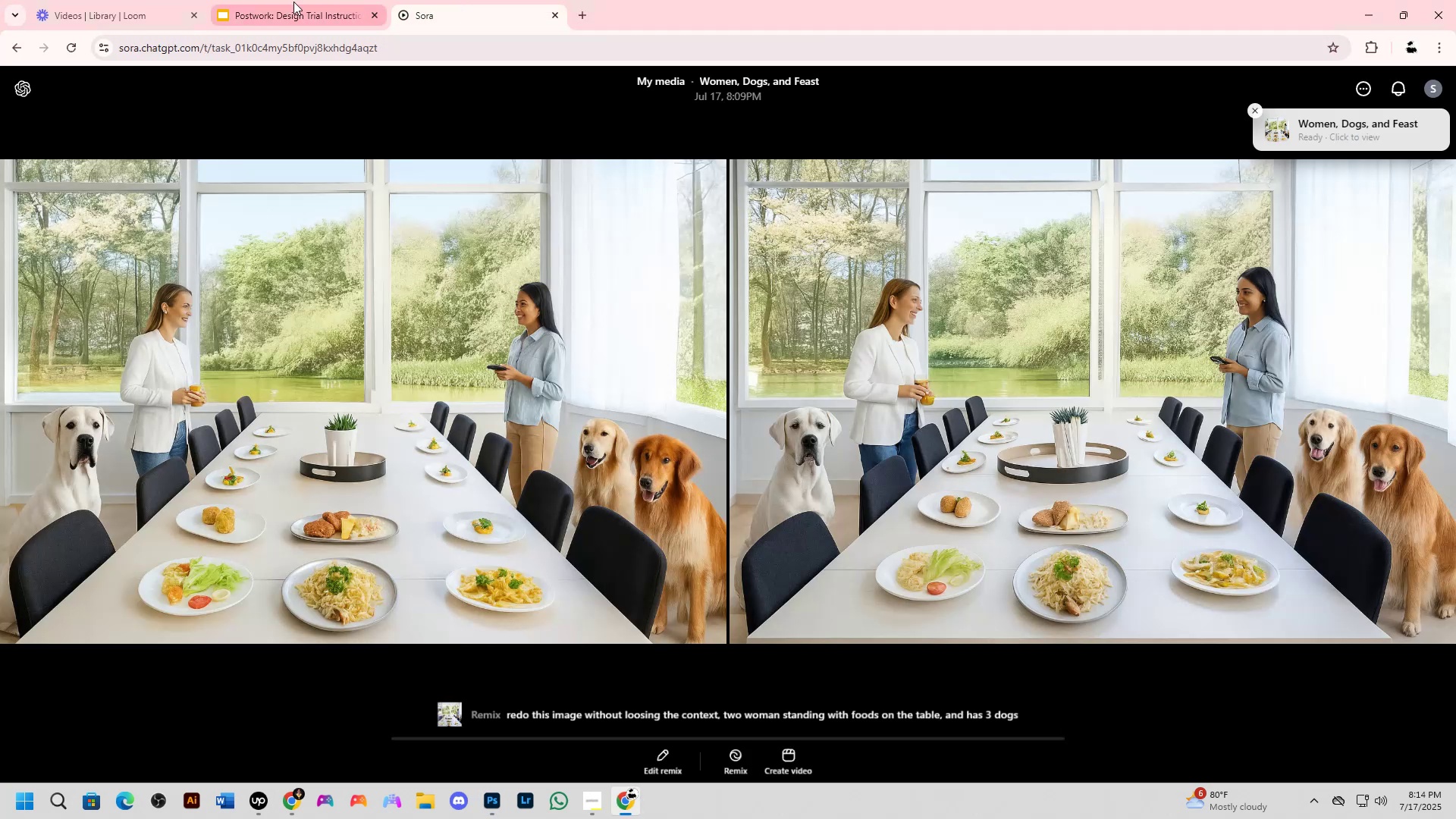 
left_click([165, 0])
 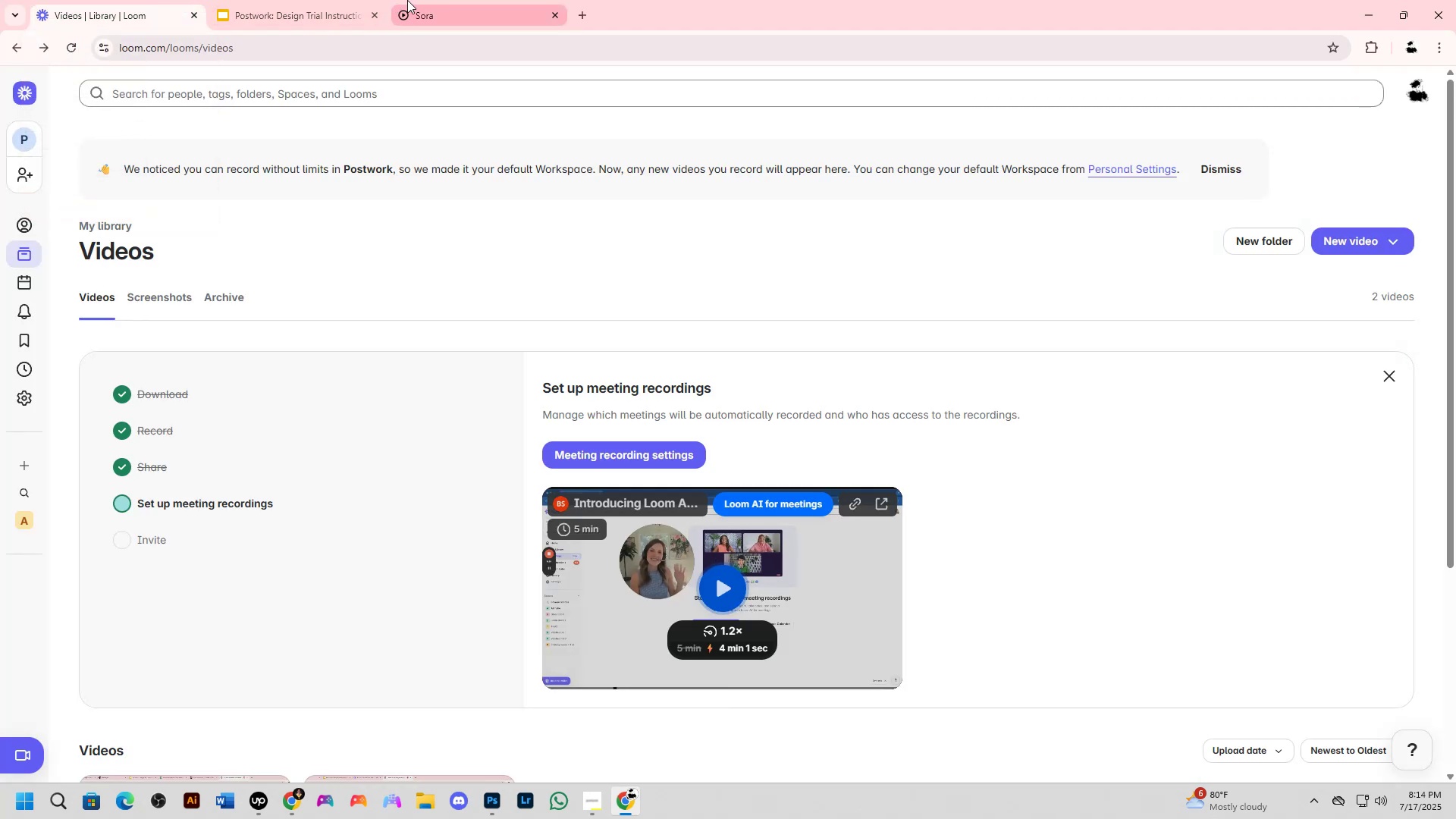 
left_click([450, 0])
 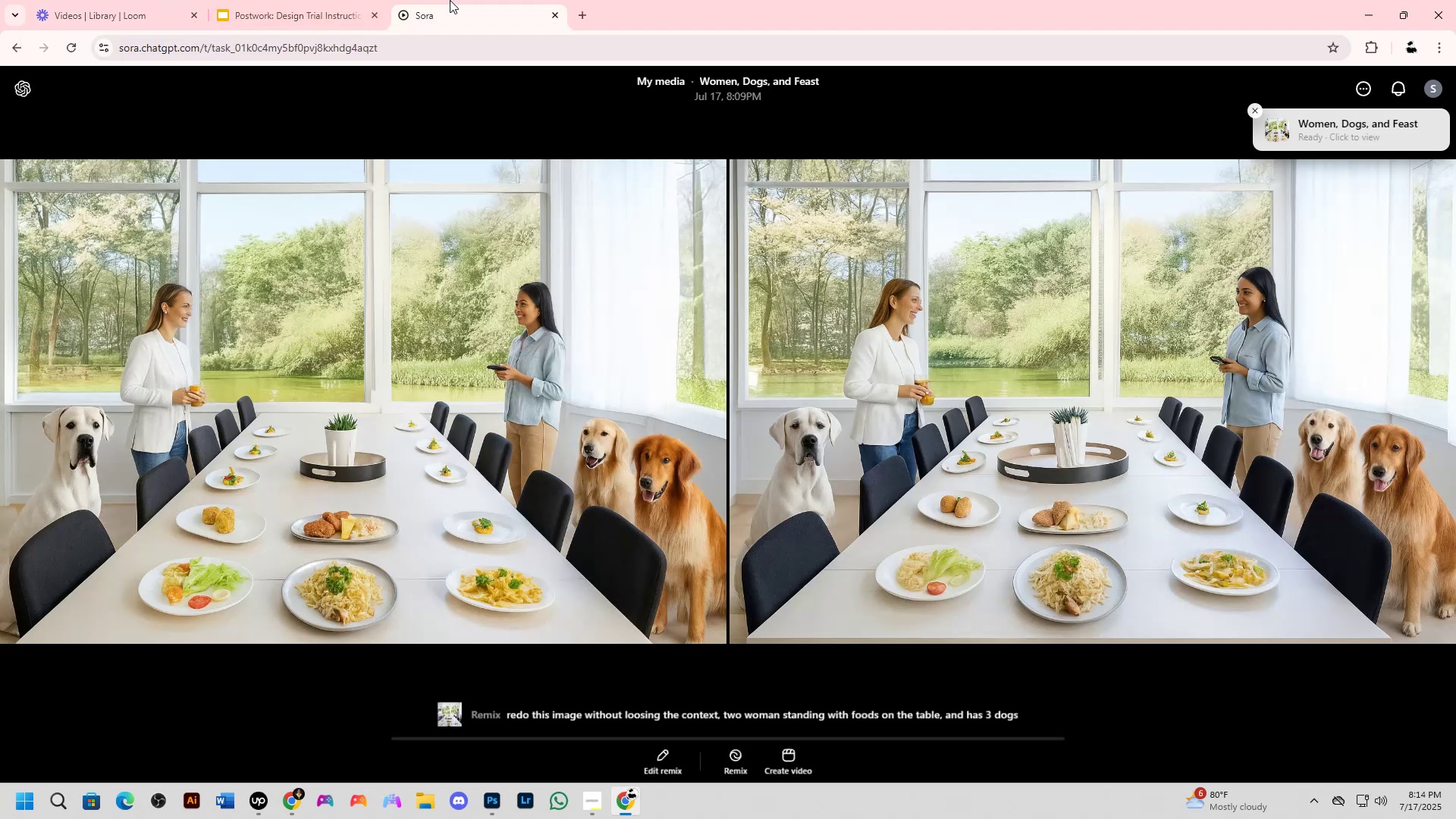 
key(Alt+Tab)
 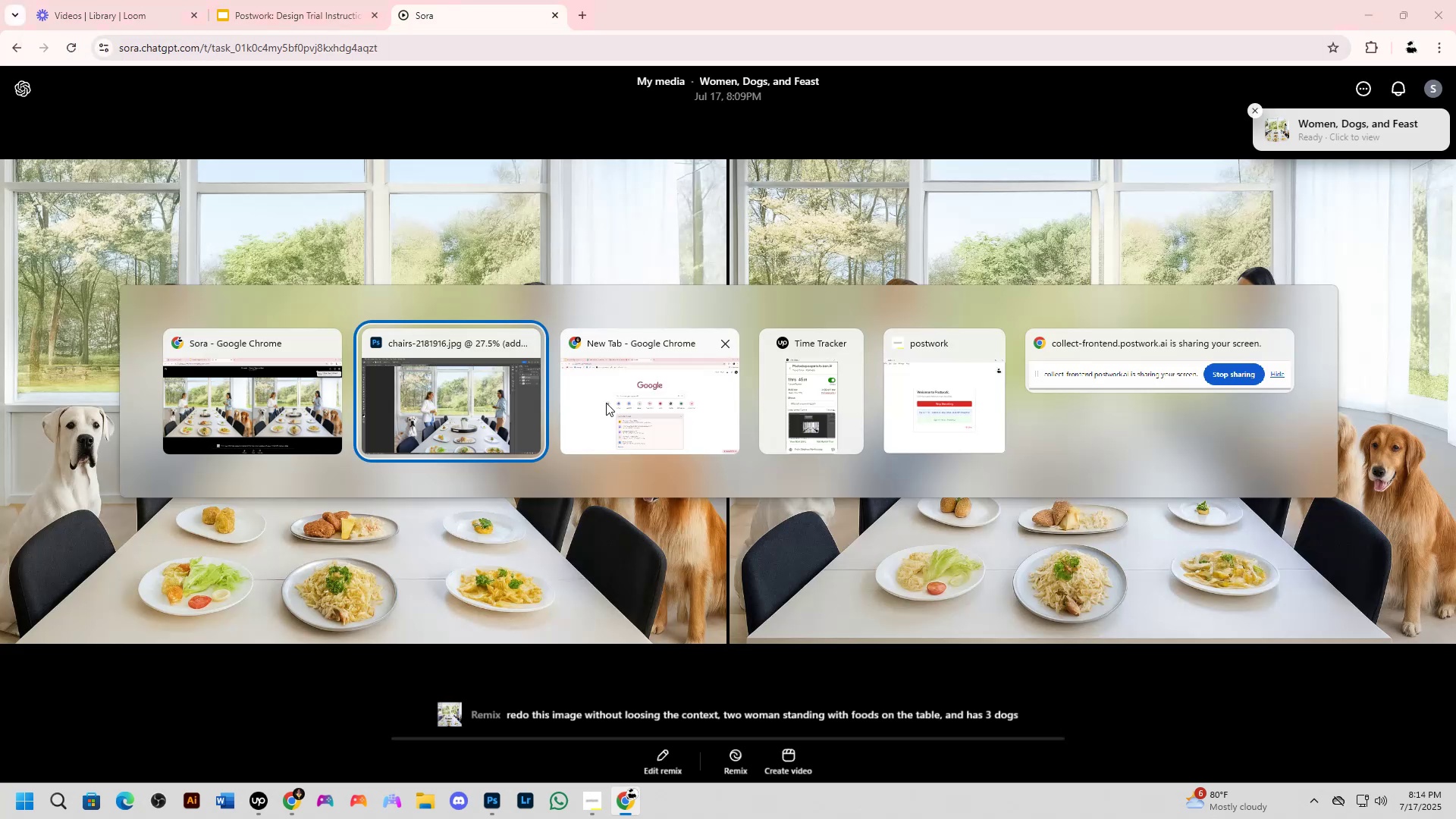 
key(Alt+Tab)
 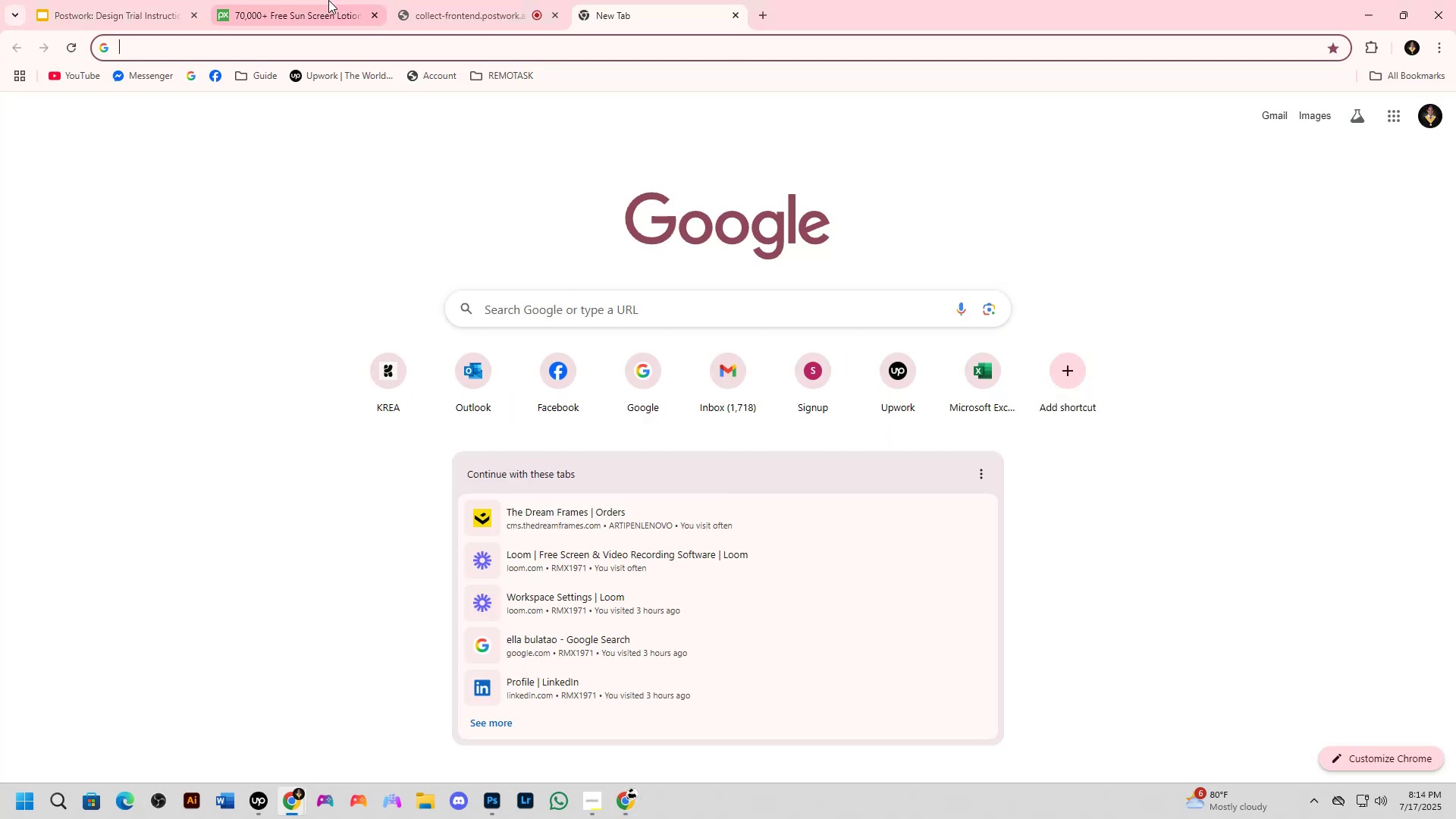 
left_click([488, 0])
 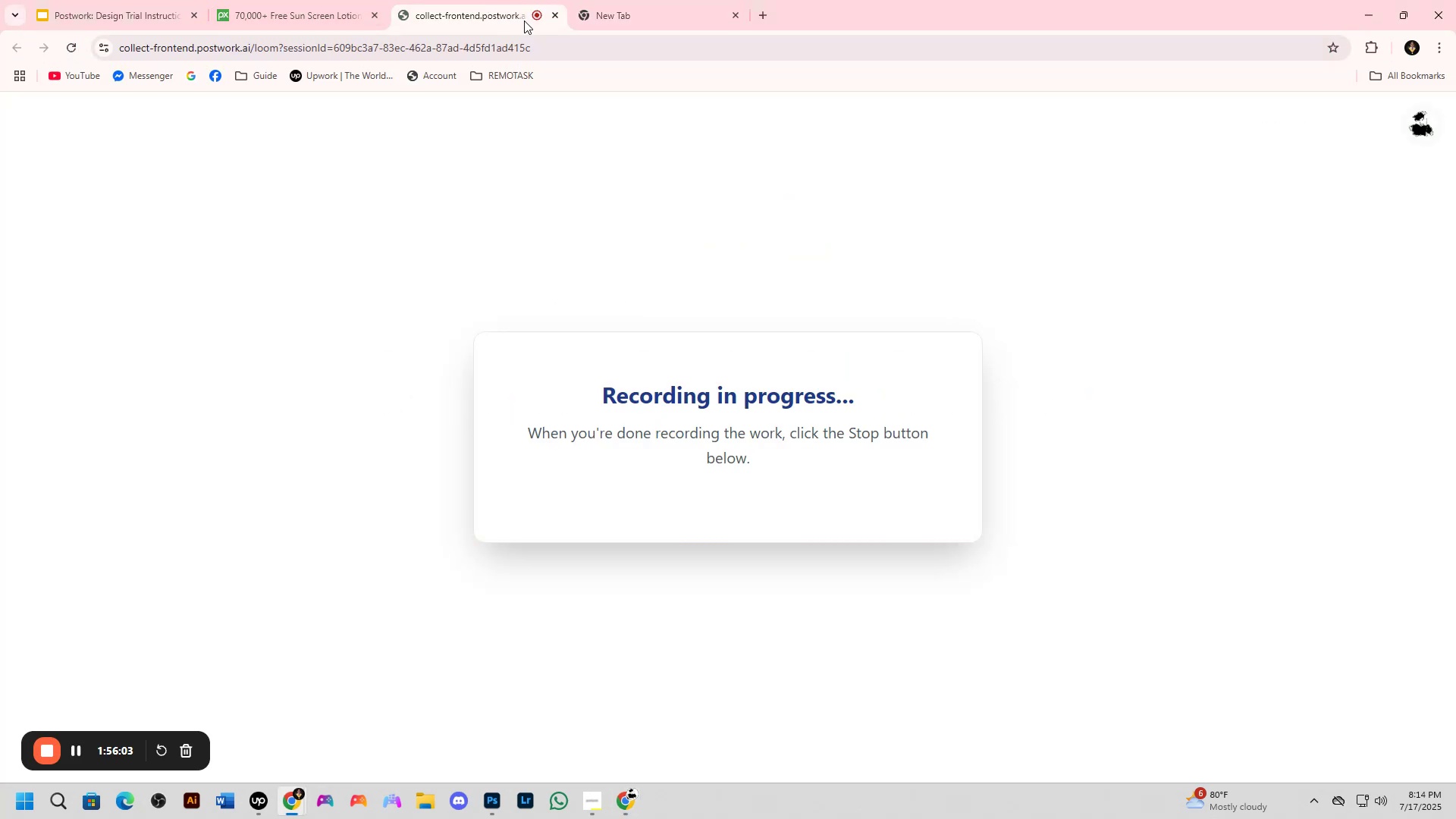 
key(Alt+AltLeft)
 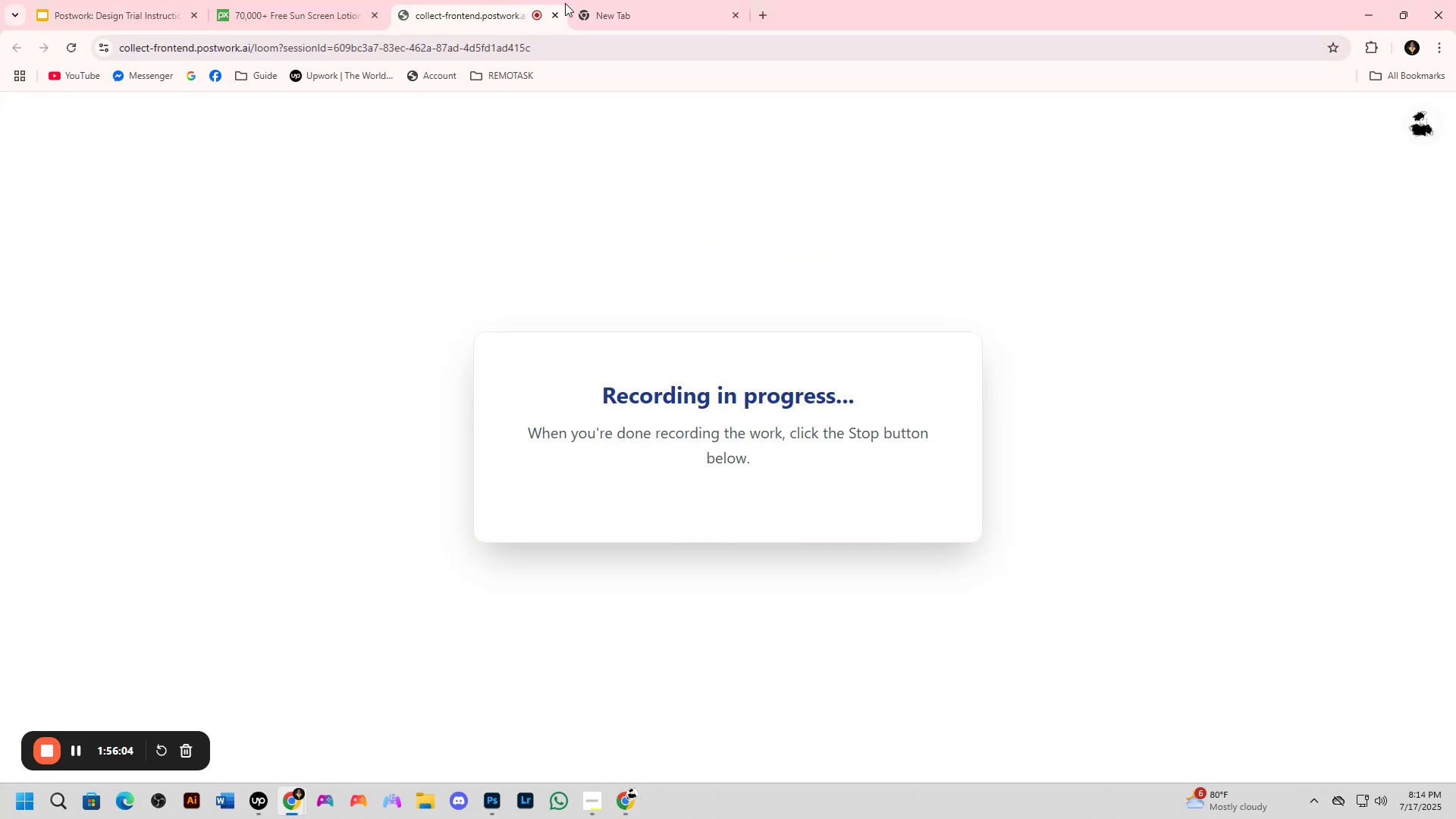 
key(Alt+Tab)
 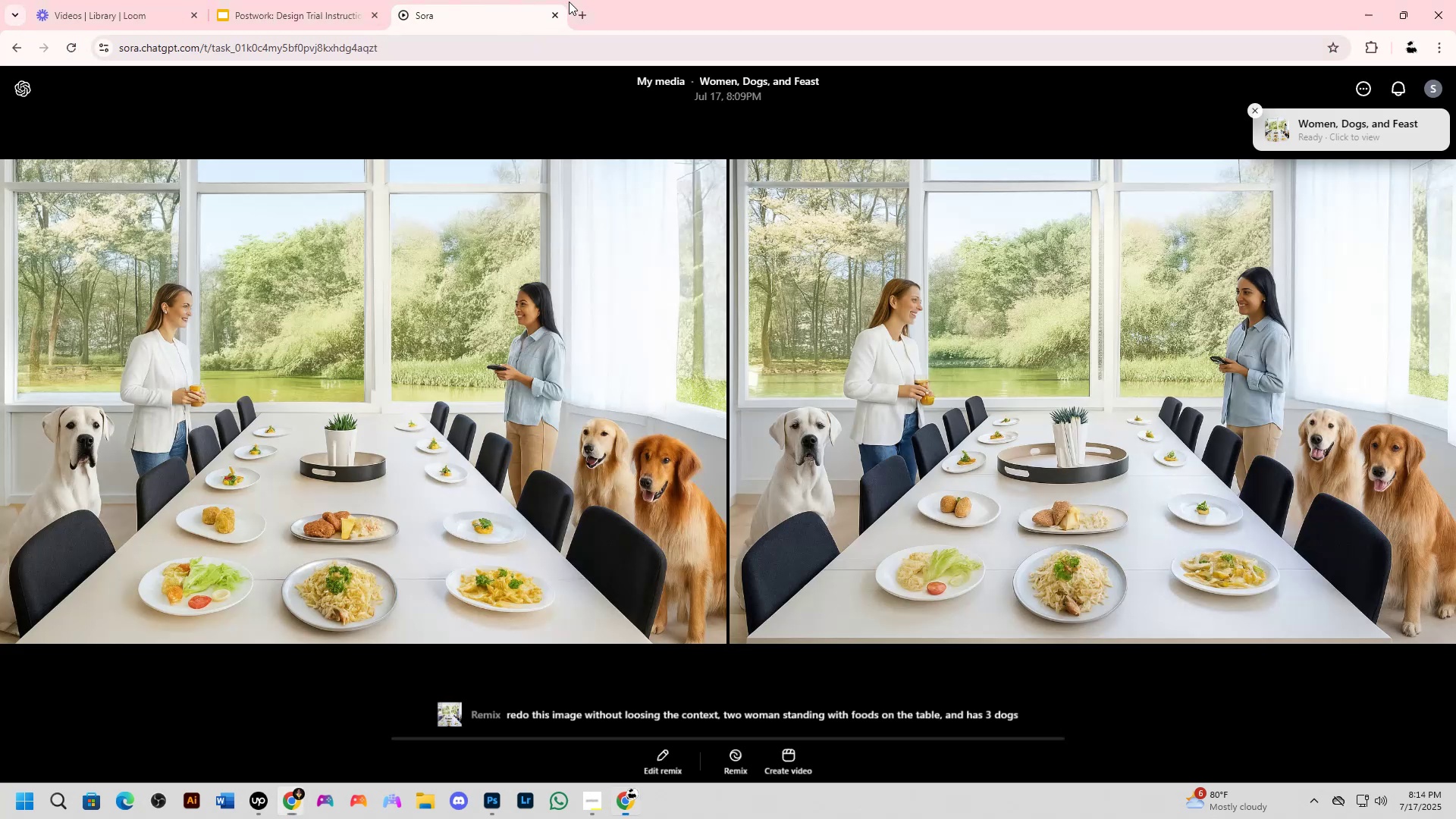 
key(Alt+Tab)
 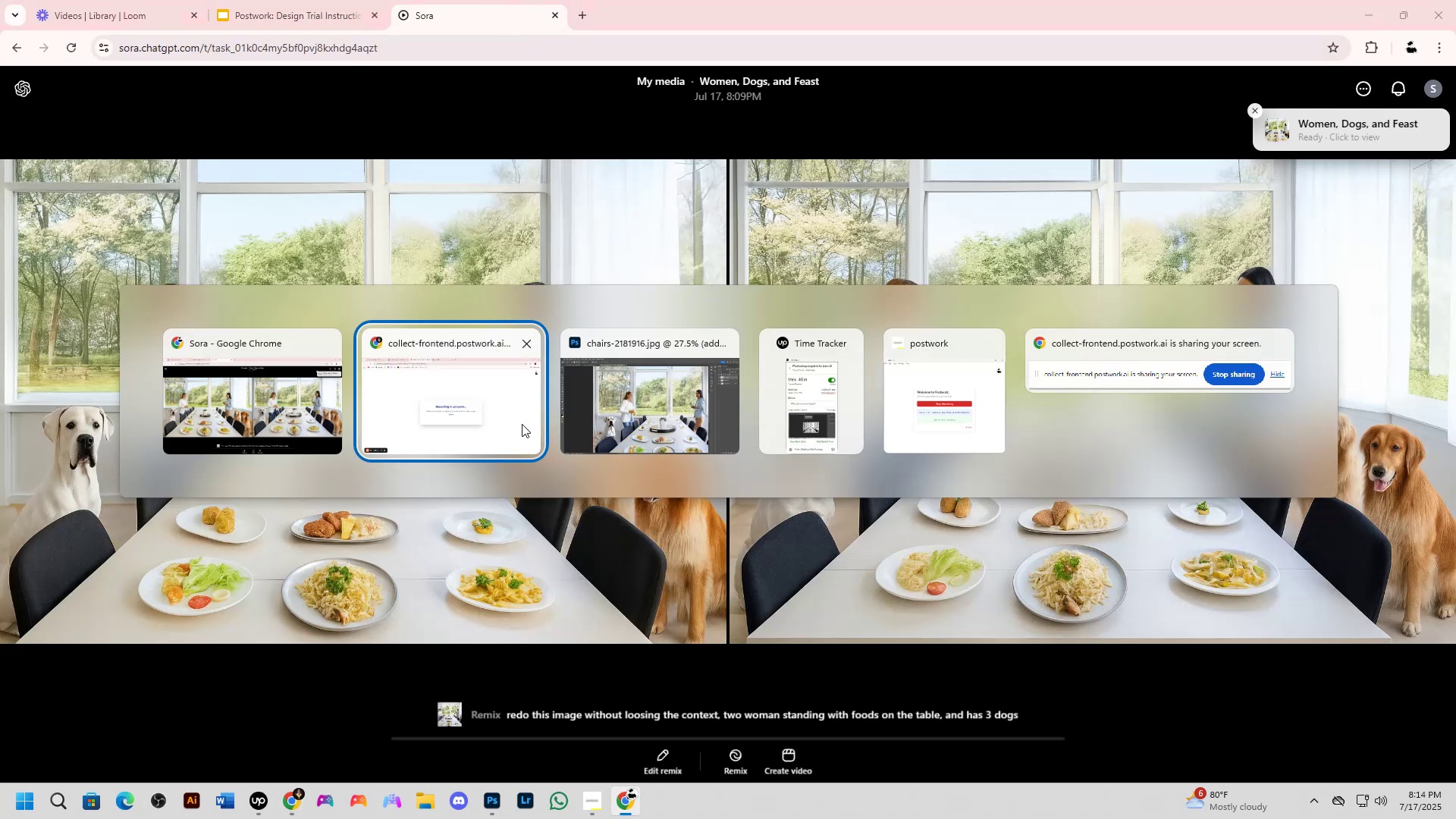 
left_click([491, 394])
 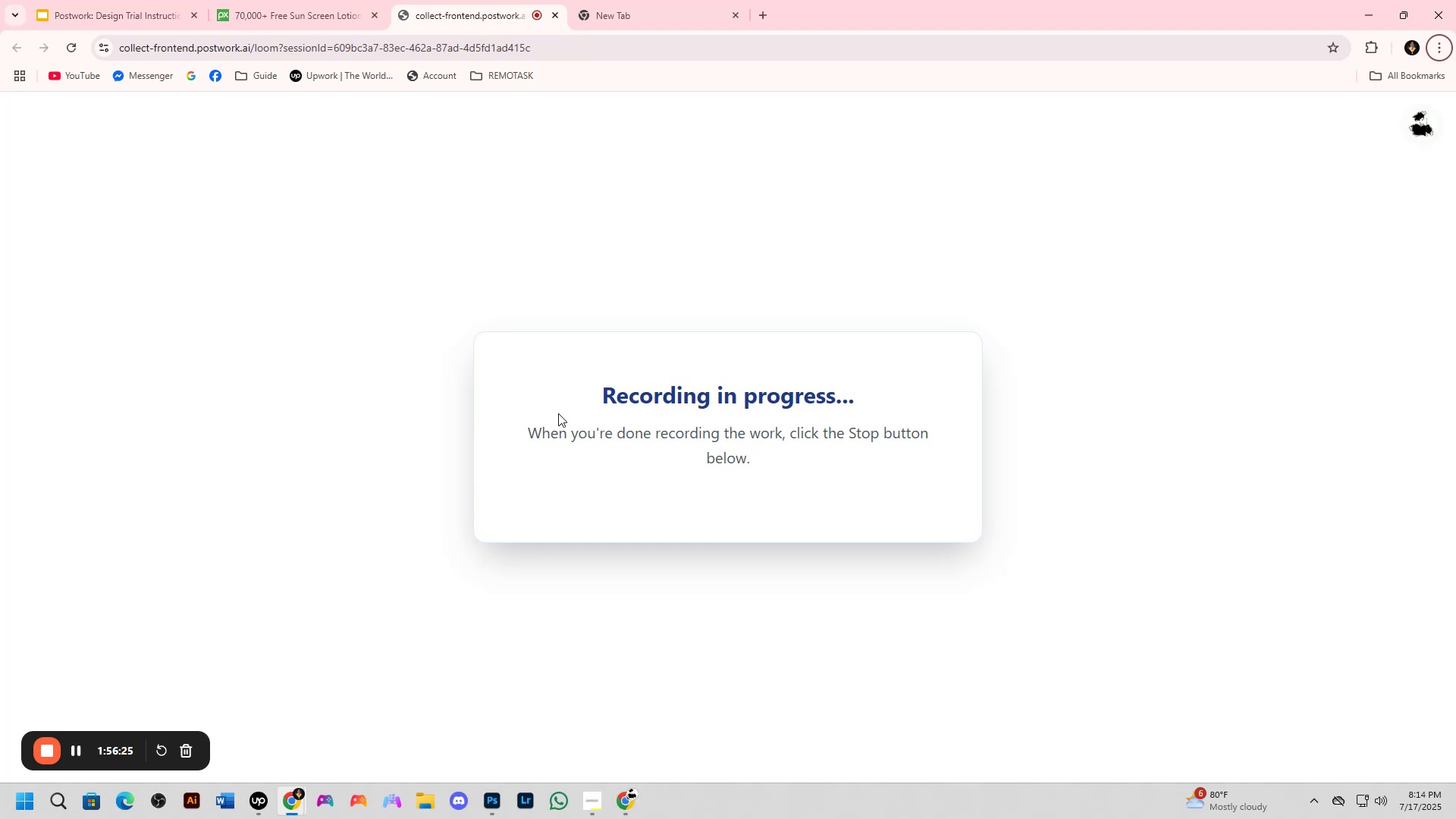 
wait(24.81)
 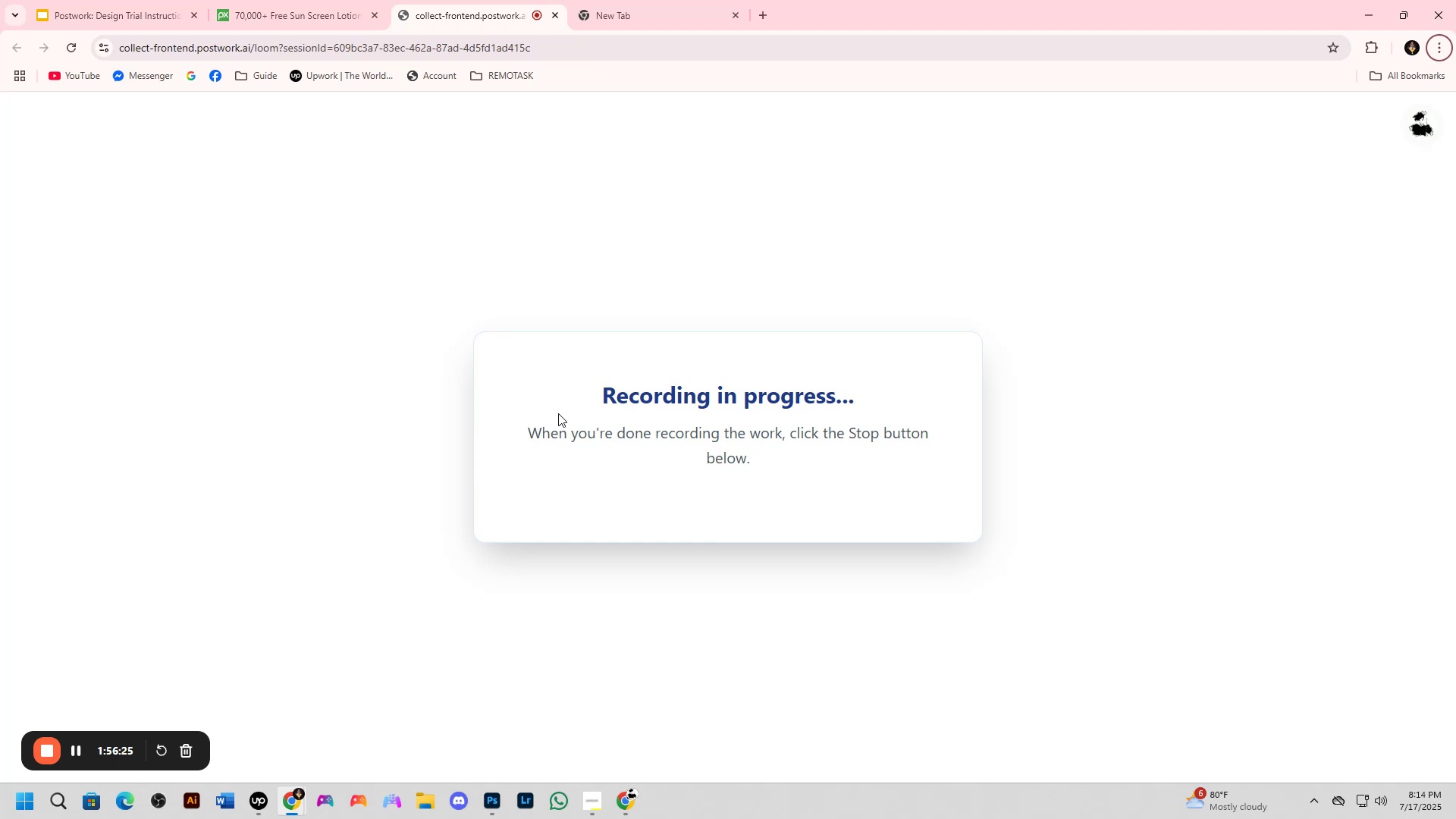 
key(Alt+AltLeft)
 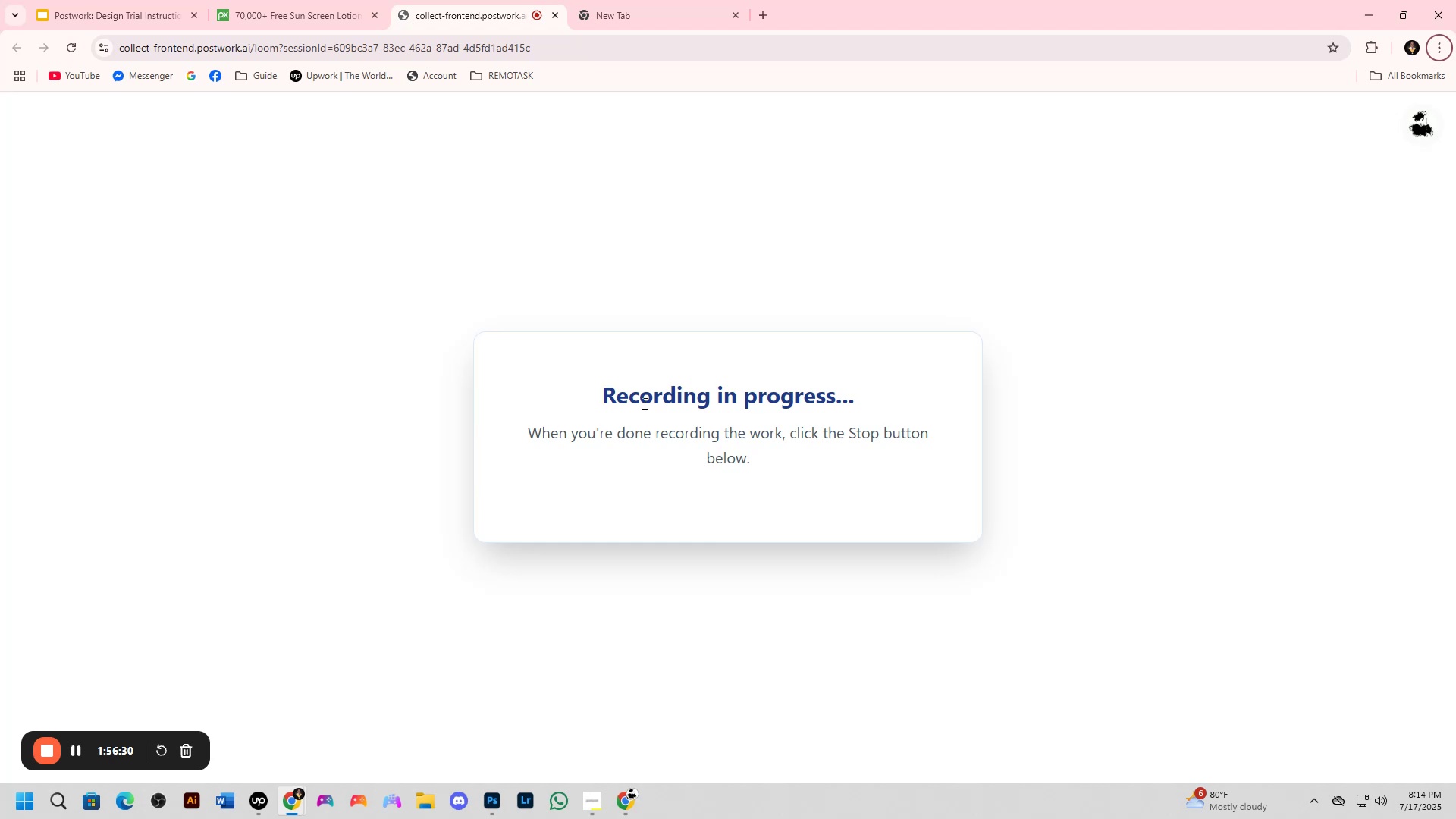 
key(Alt+Tab)
 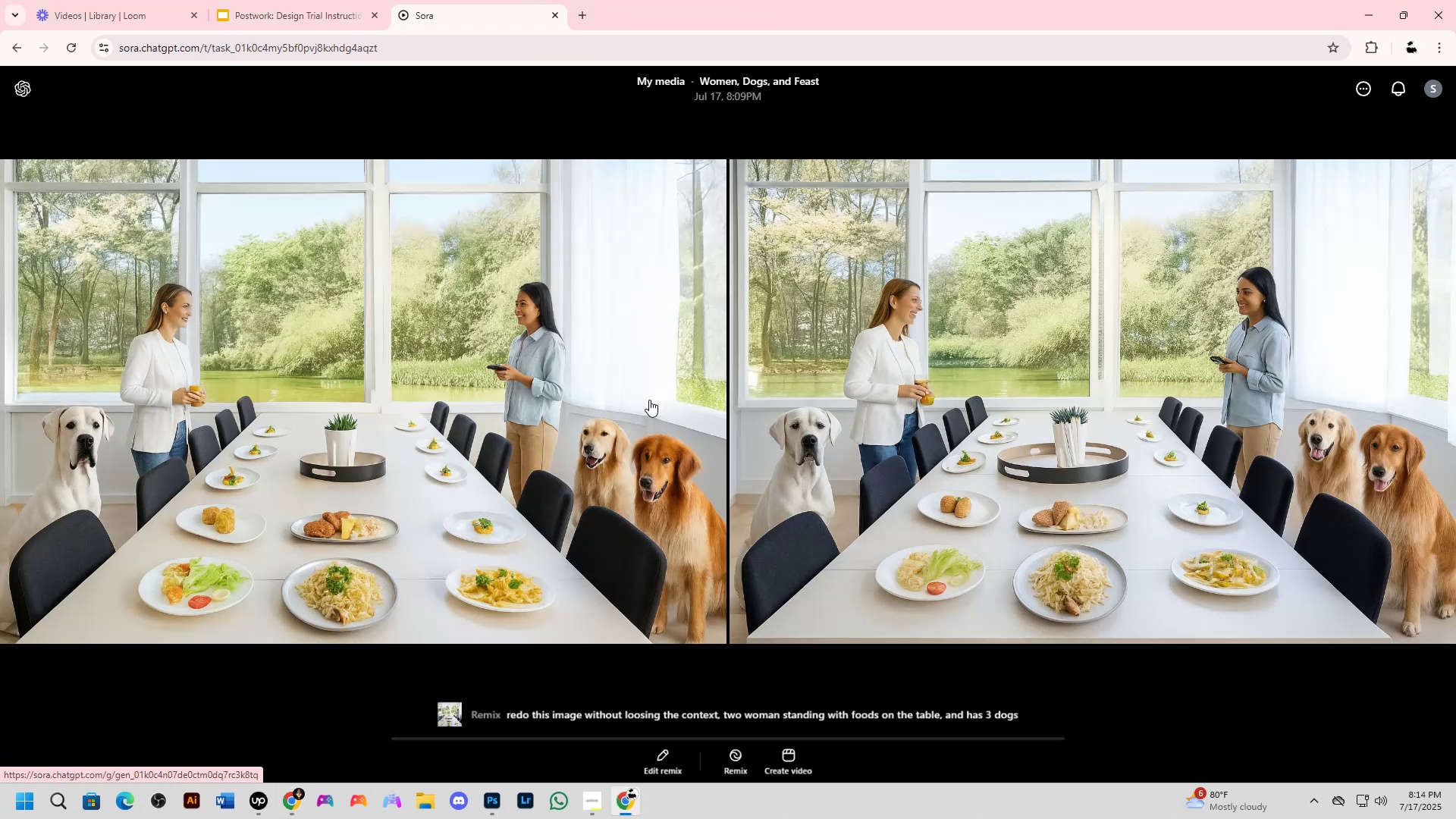 
key(Alt+Tab)
 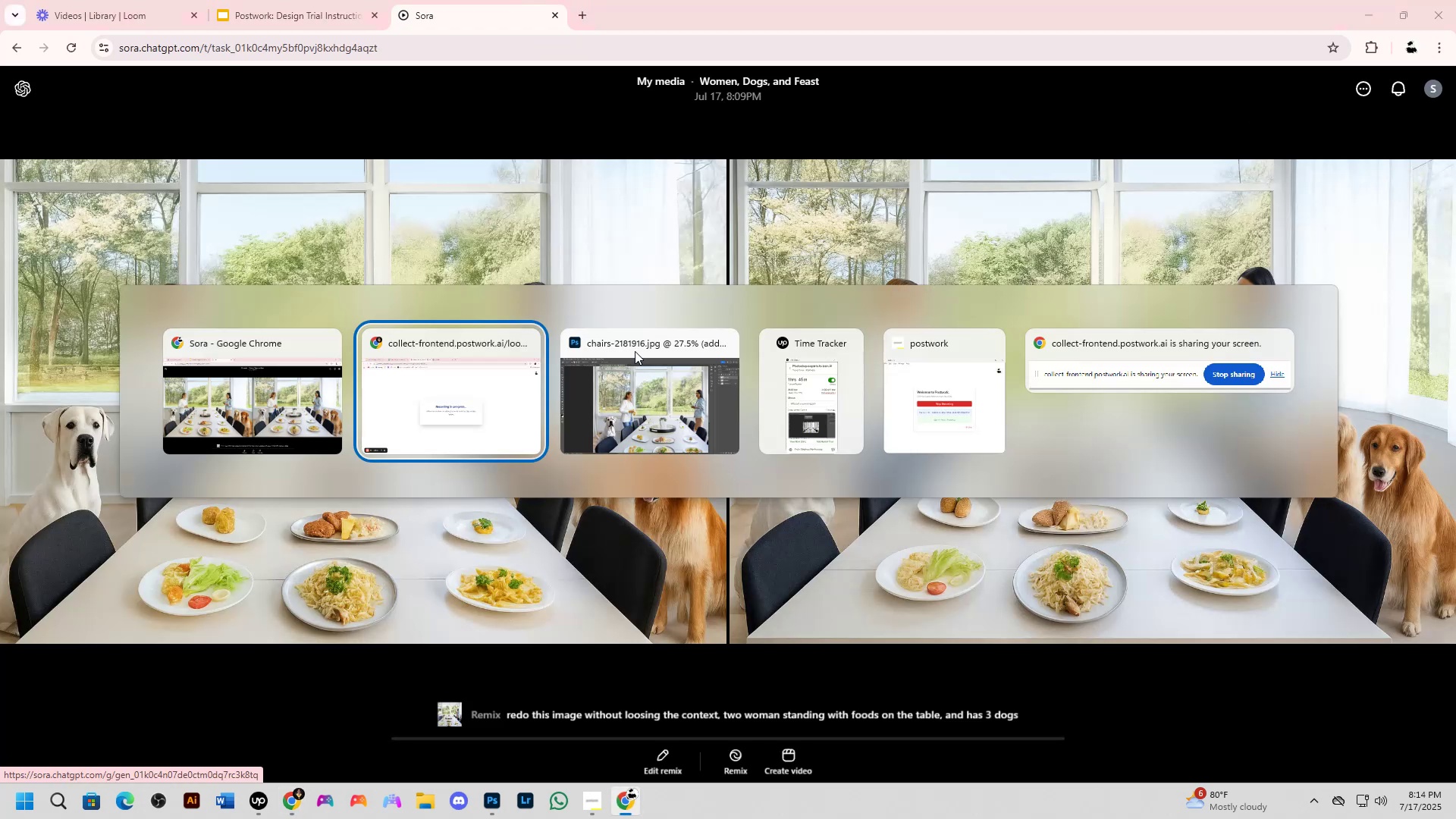 
key(Alt+AltLeft)
 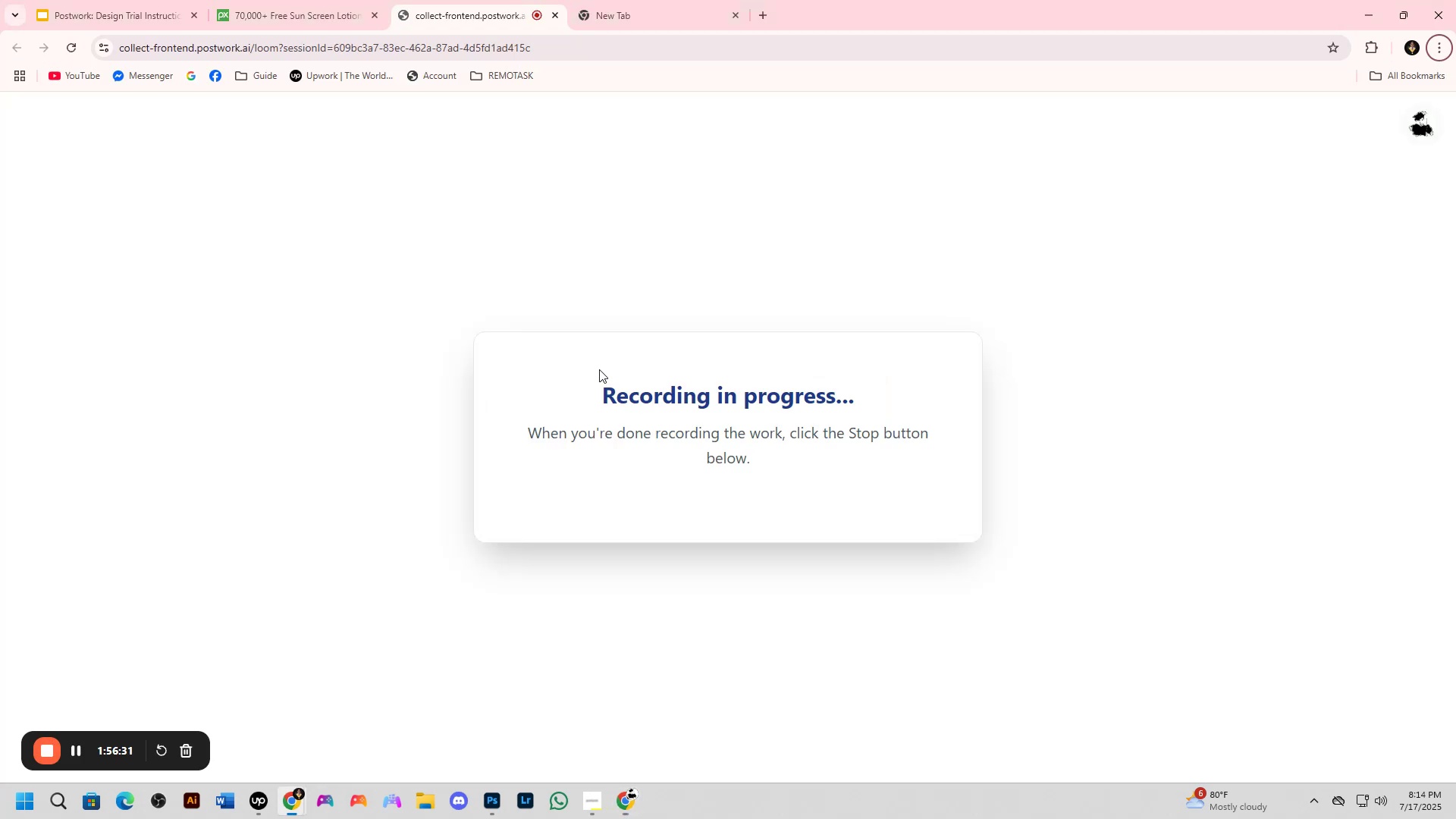 
key(Alt+Tab)
 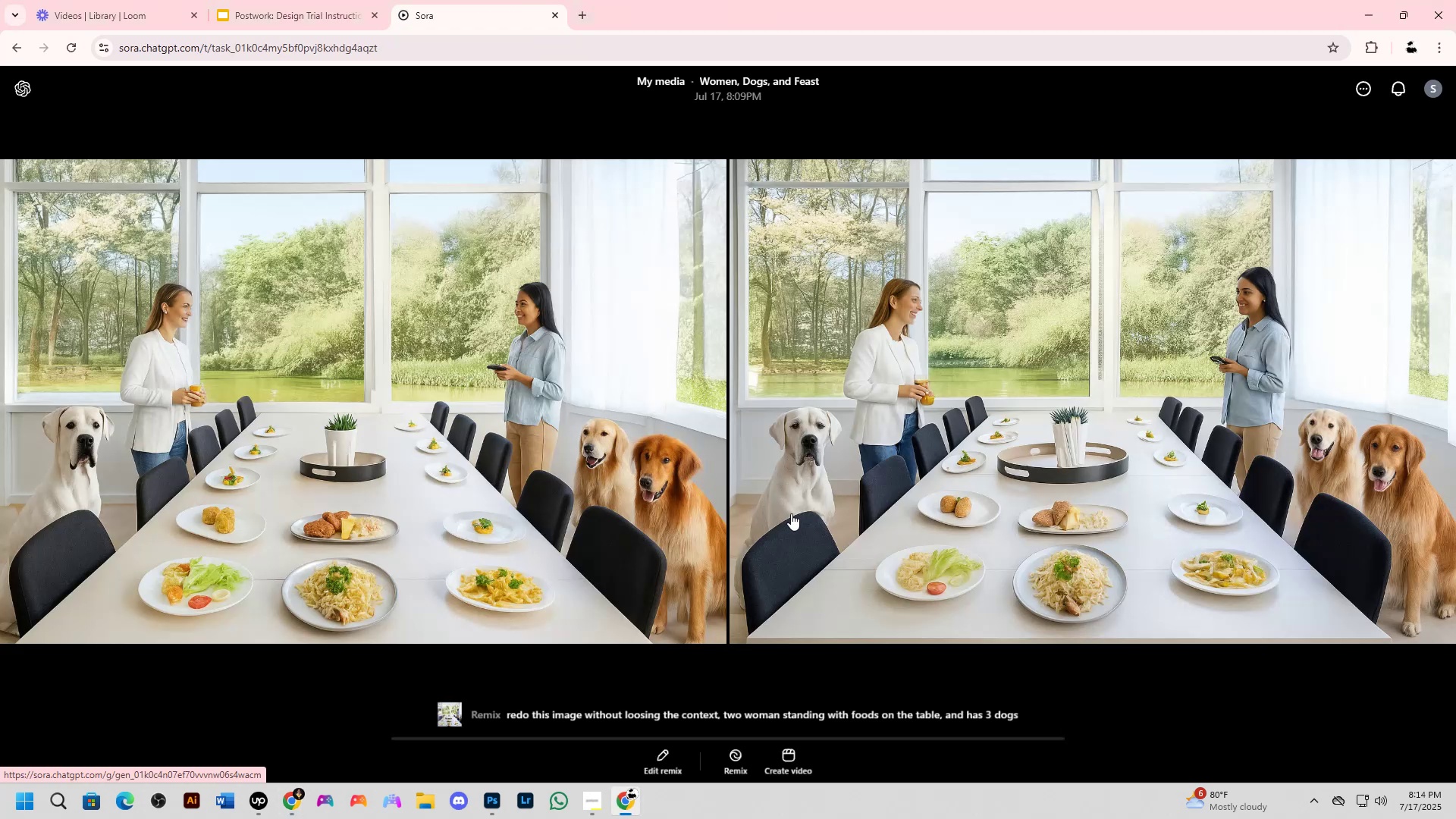 
left_click([912, 496])
 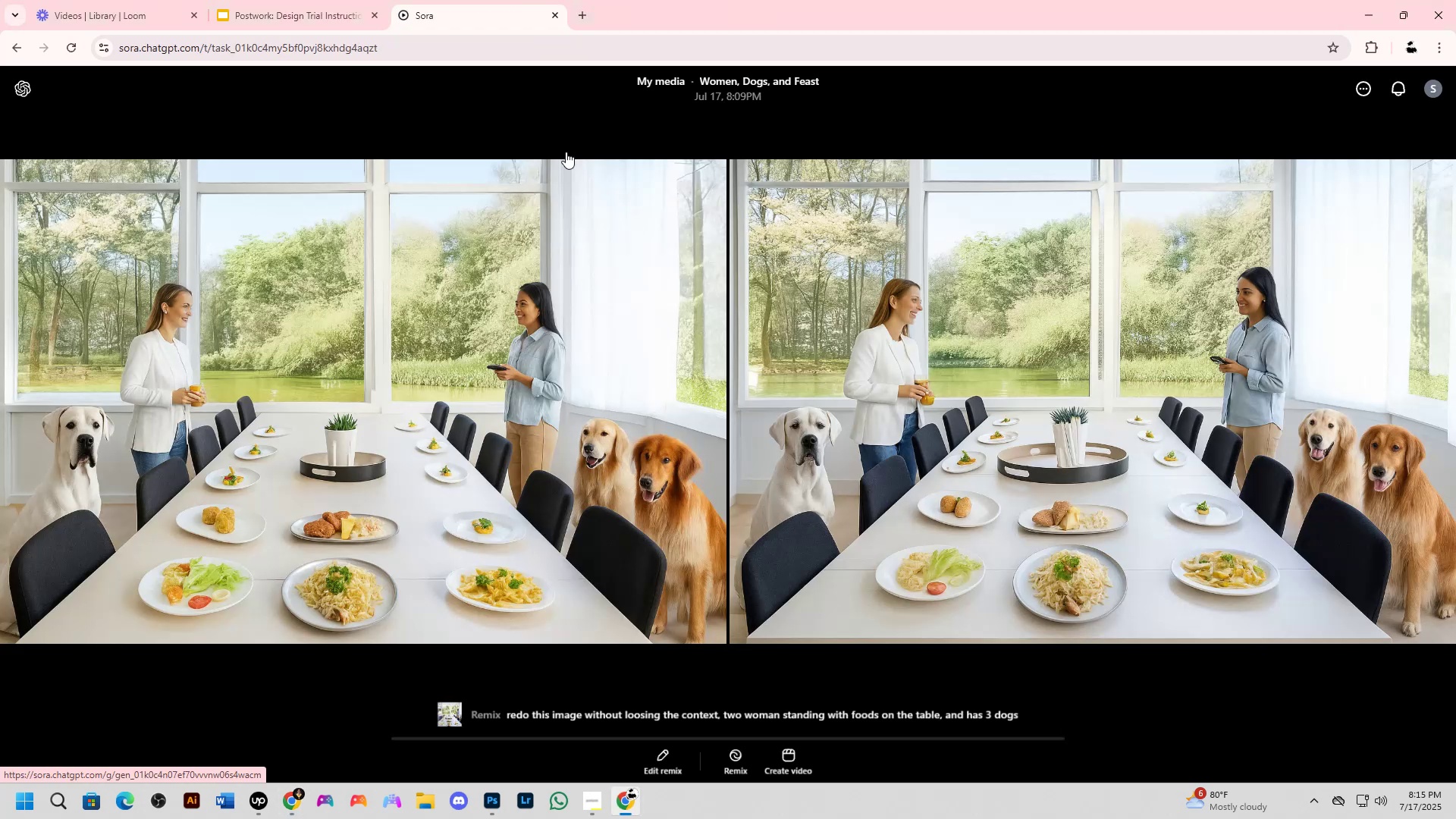 
key(Escape)
 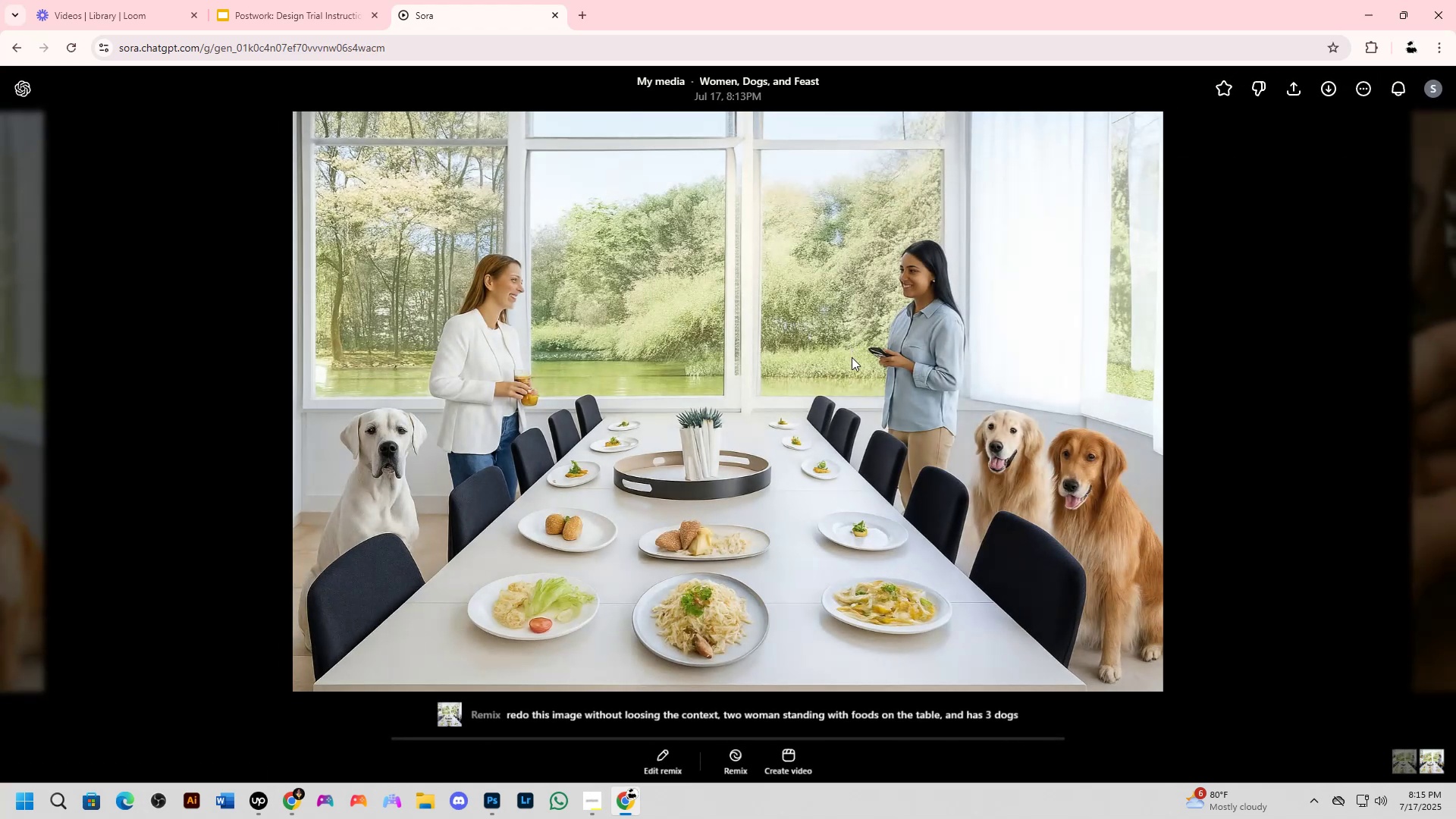 
wait(11.89)
 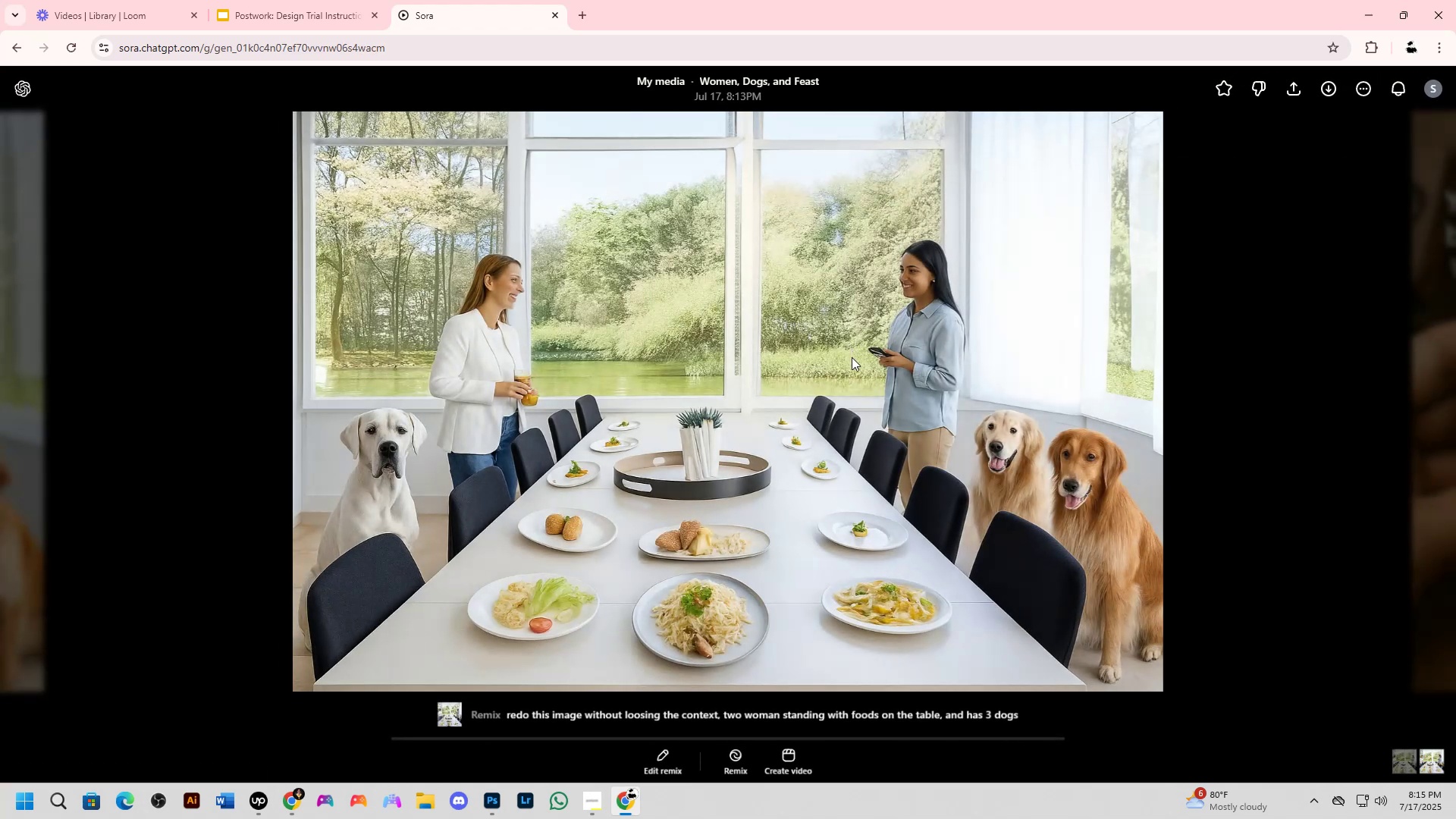 
left_click([1224, 337])
 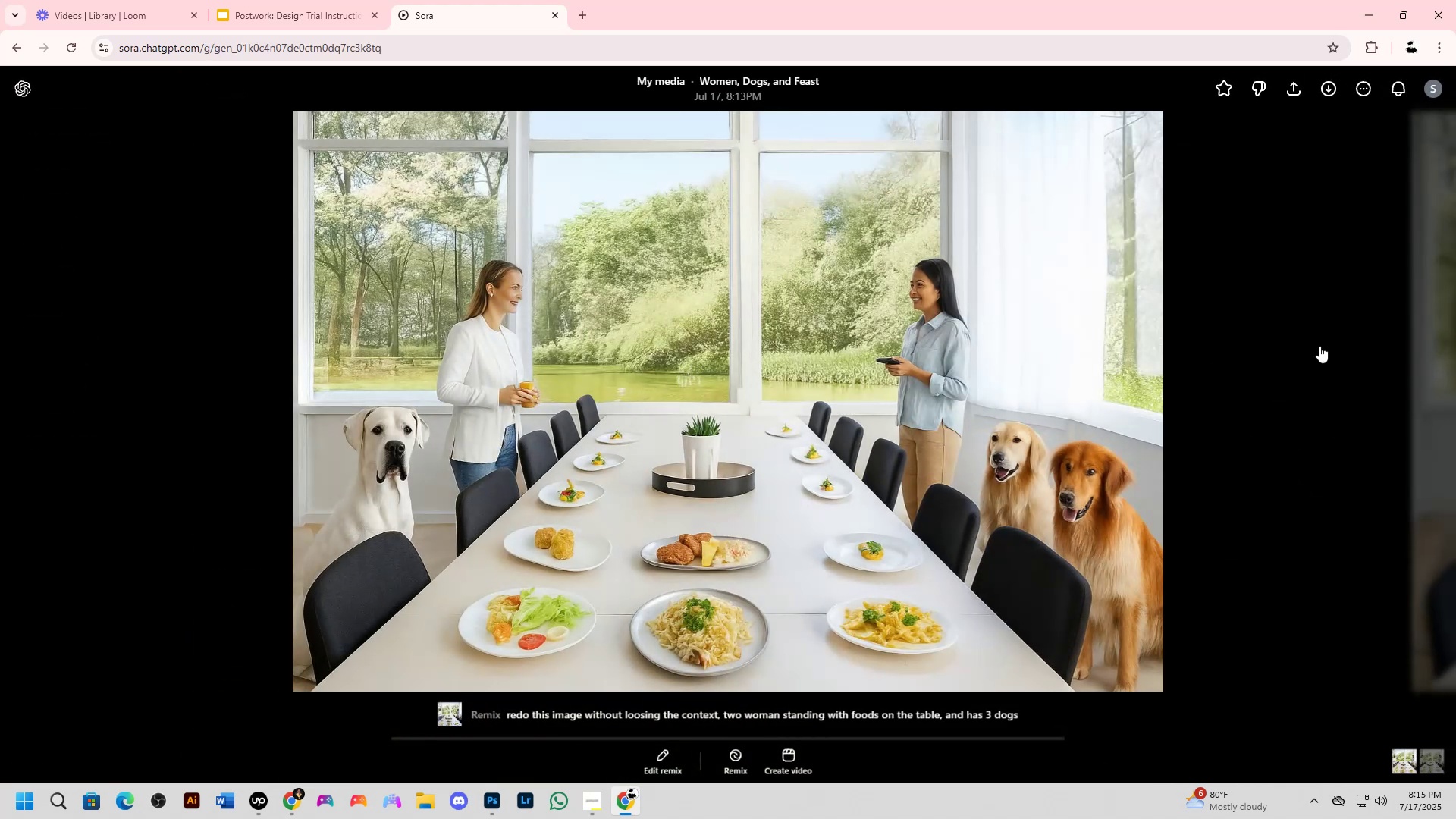 
left_click([1207, 343])
 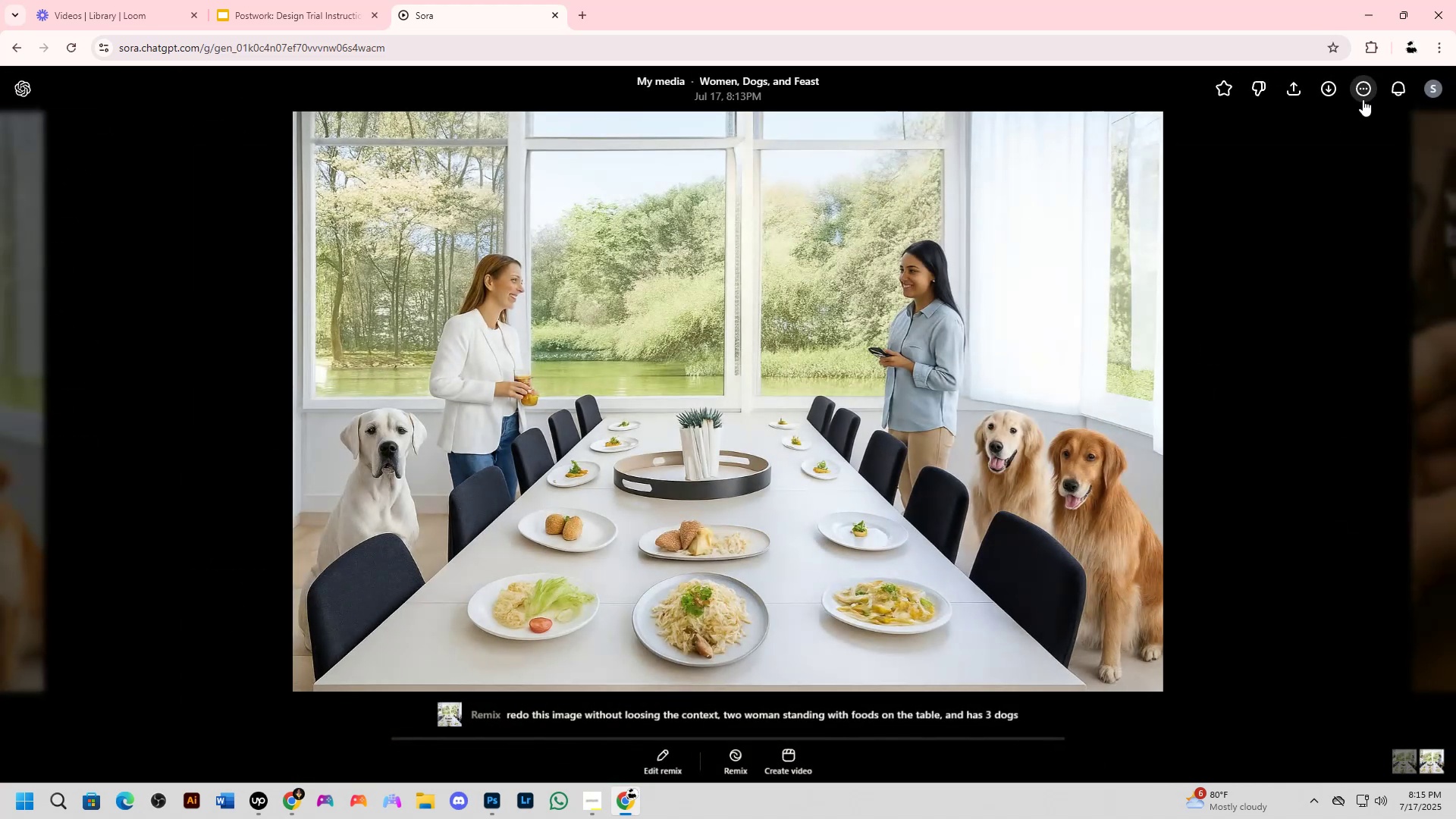 
left_click([1329, 87])
 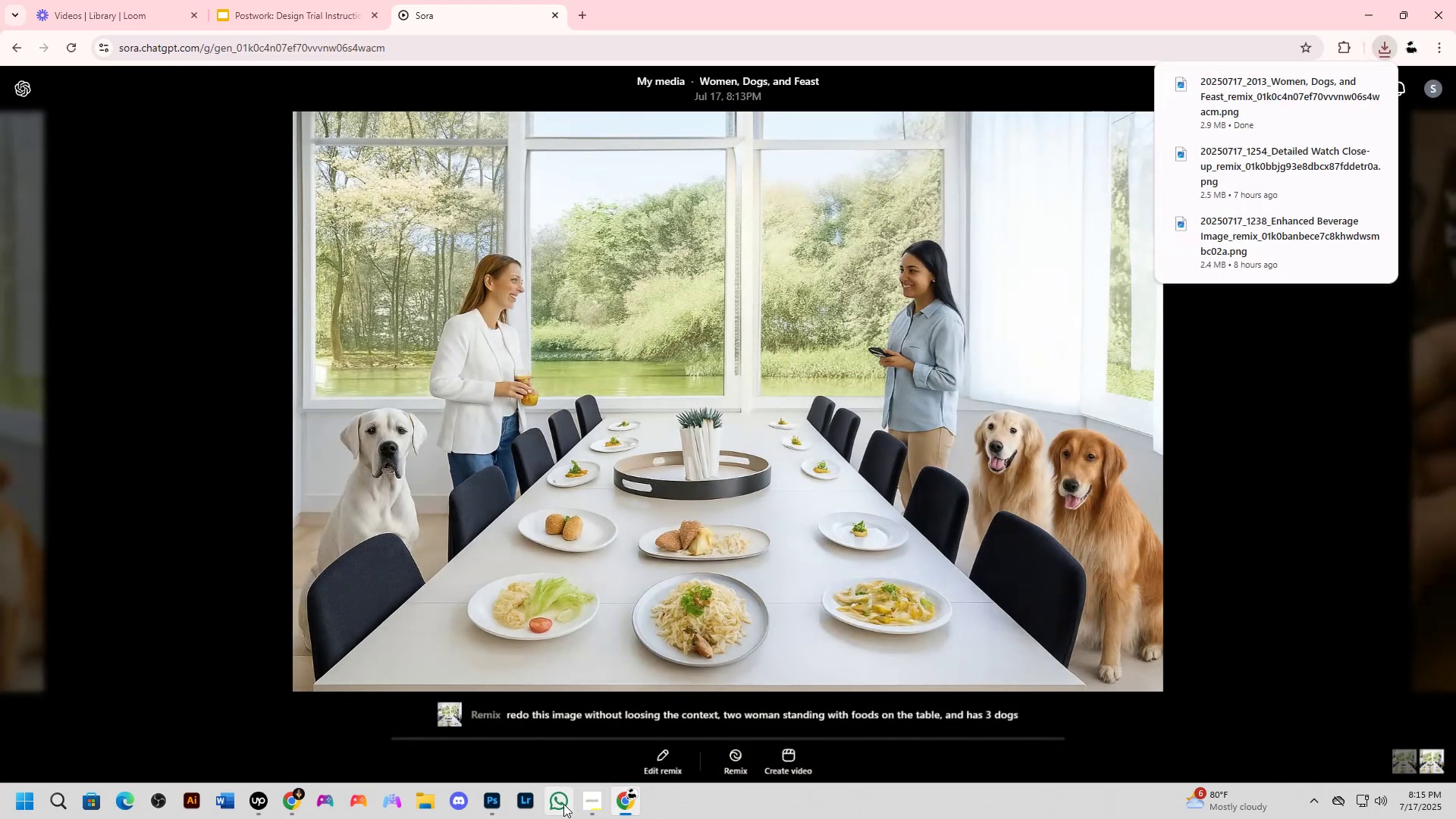 
left_click([496, 799])
 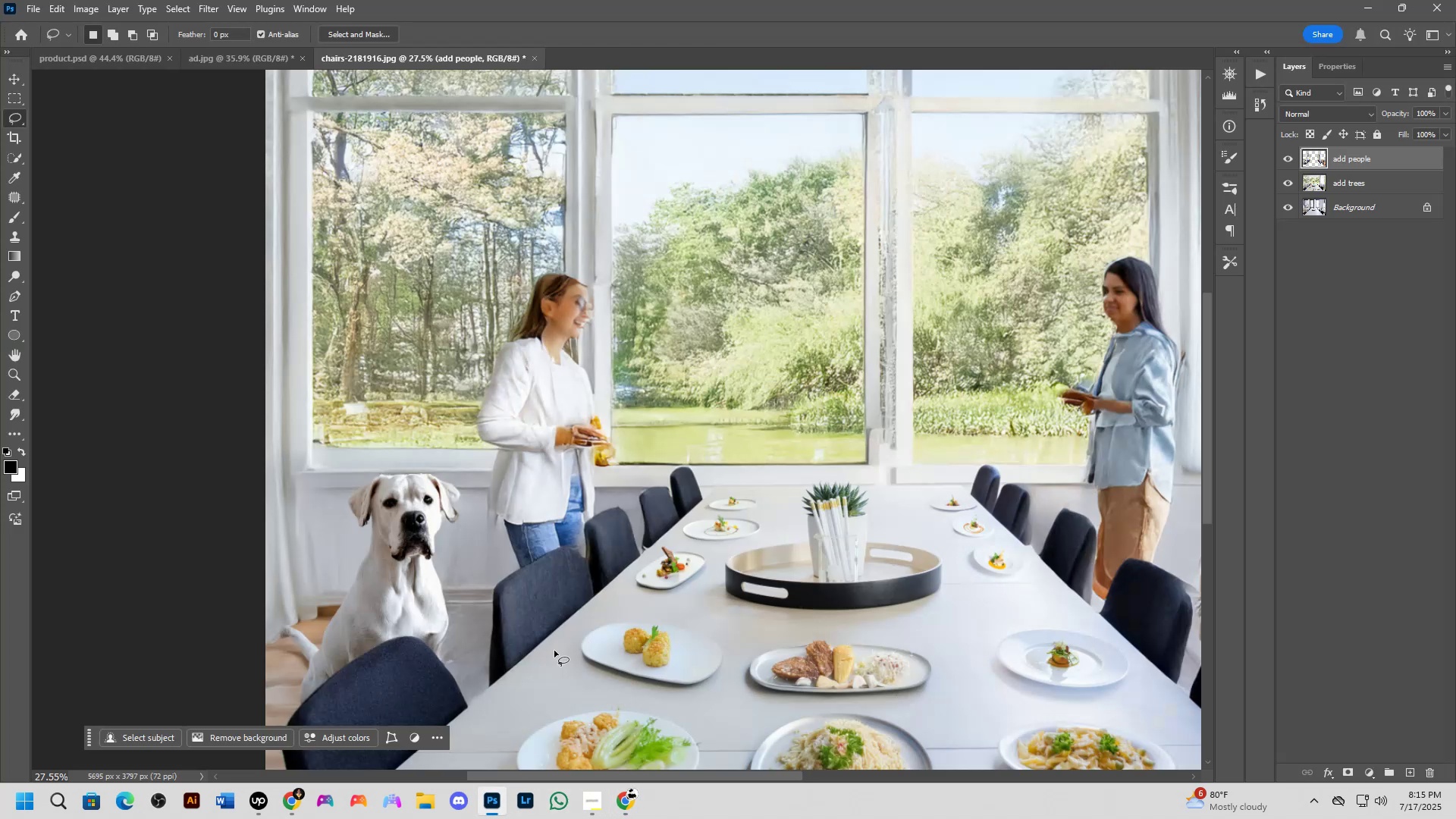 
scroll: coordinate [574, 598], scroll_direction: down, amount: 4.0
 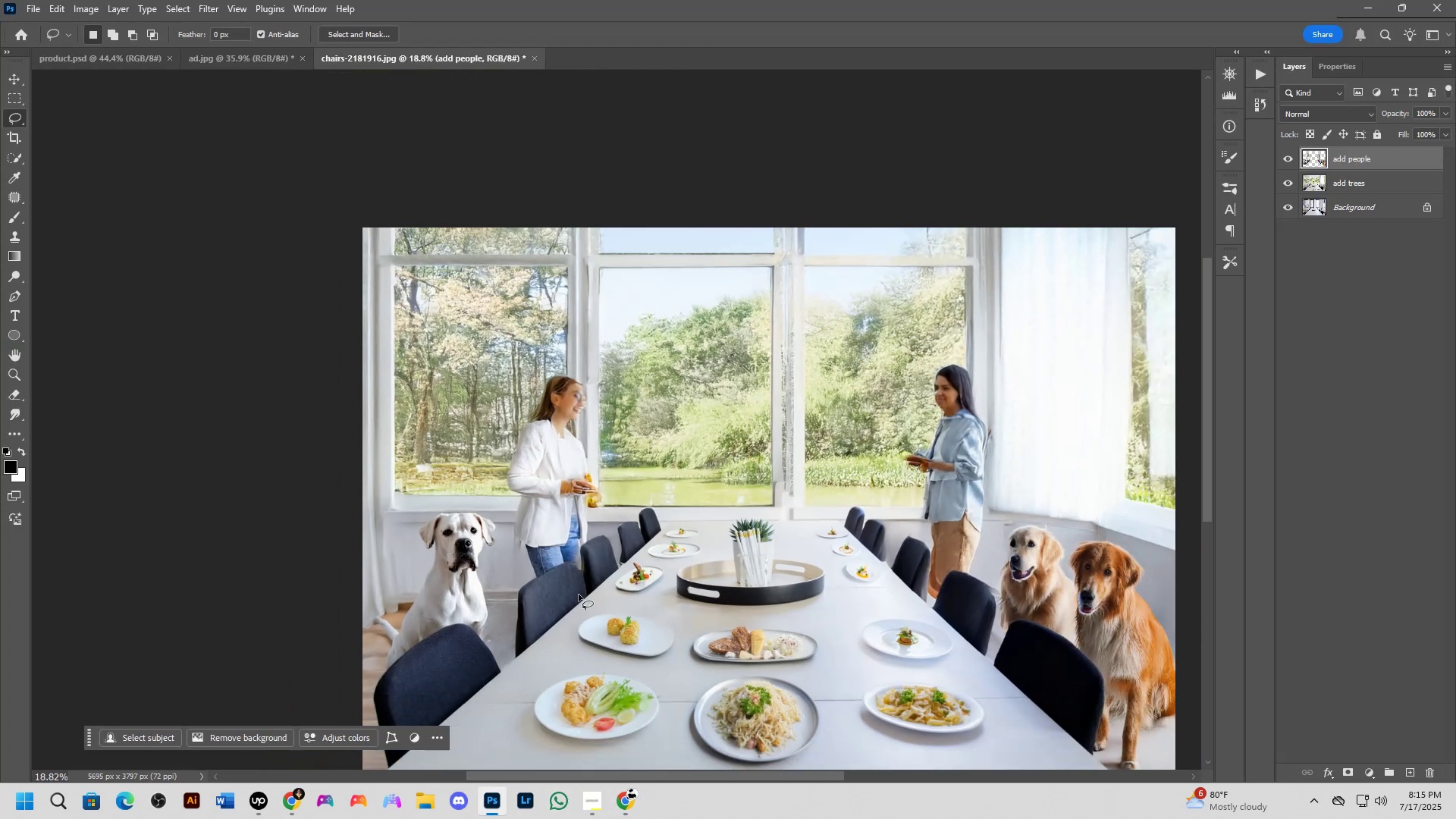 
hold_key(key=Space, duration=0.56)
 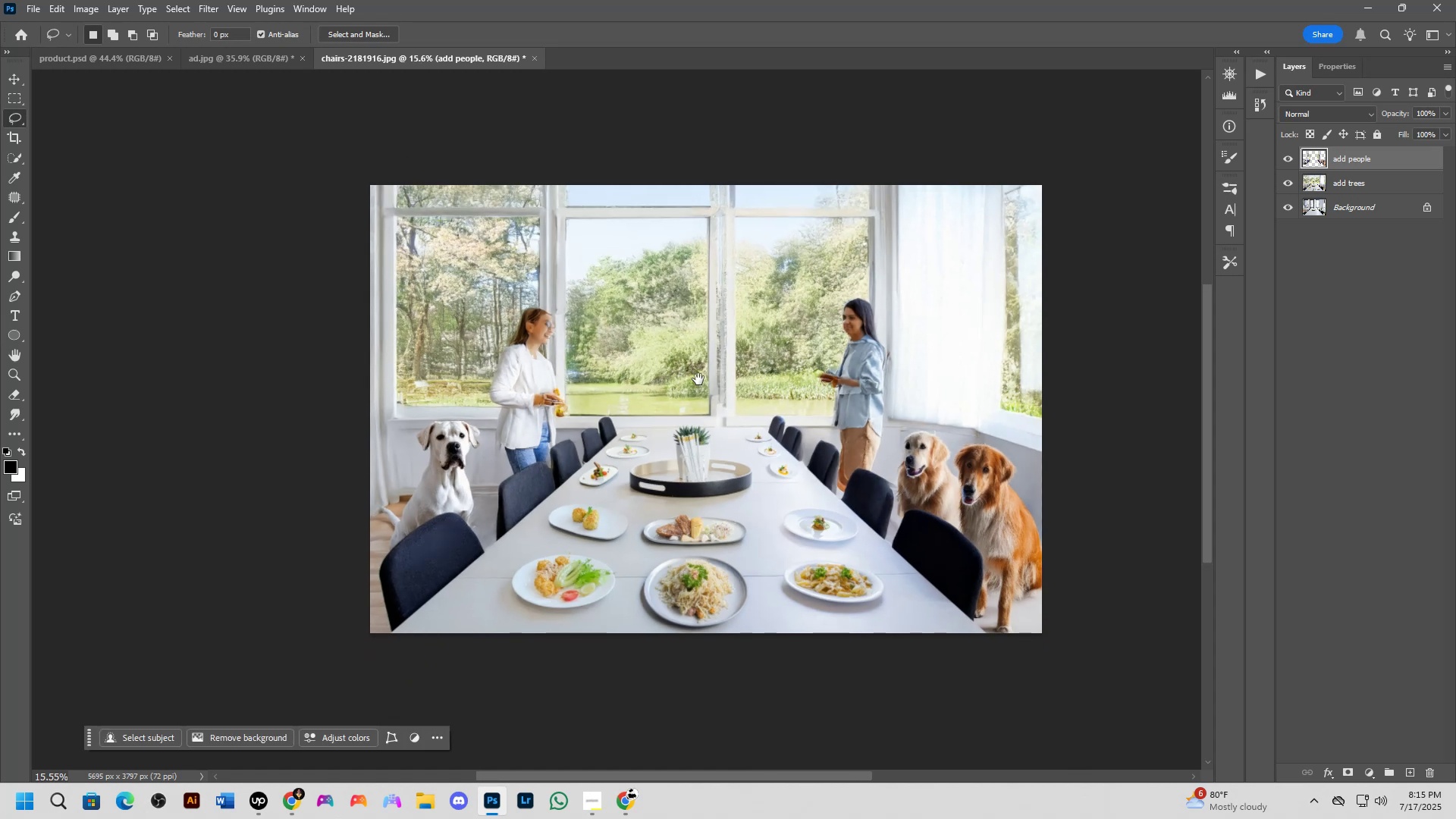 
left_click_drag(start_coordinate=[642, 541], to_coordinate=[601, 443])
 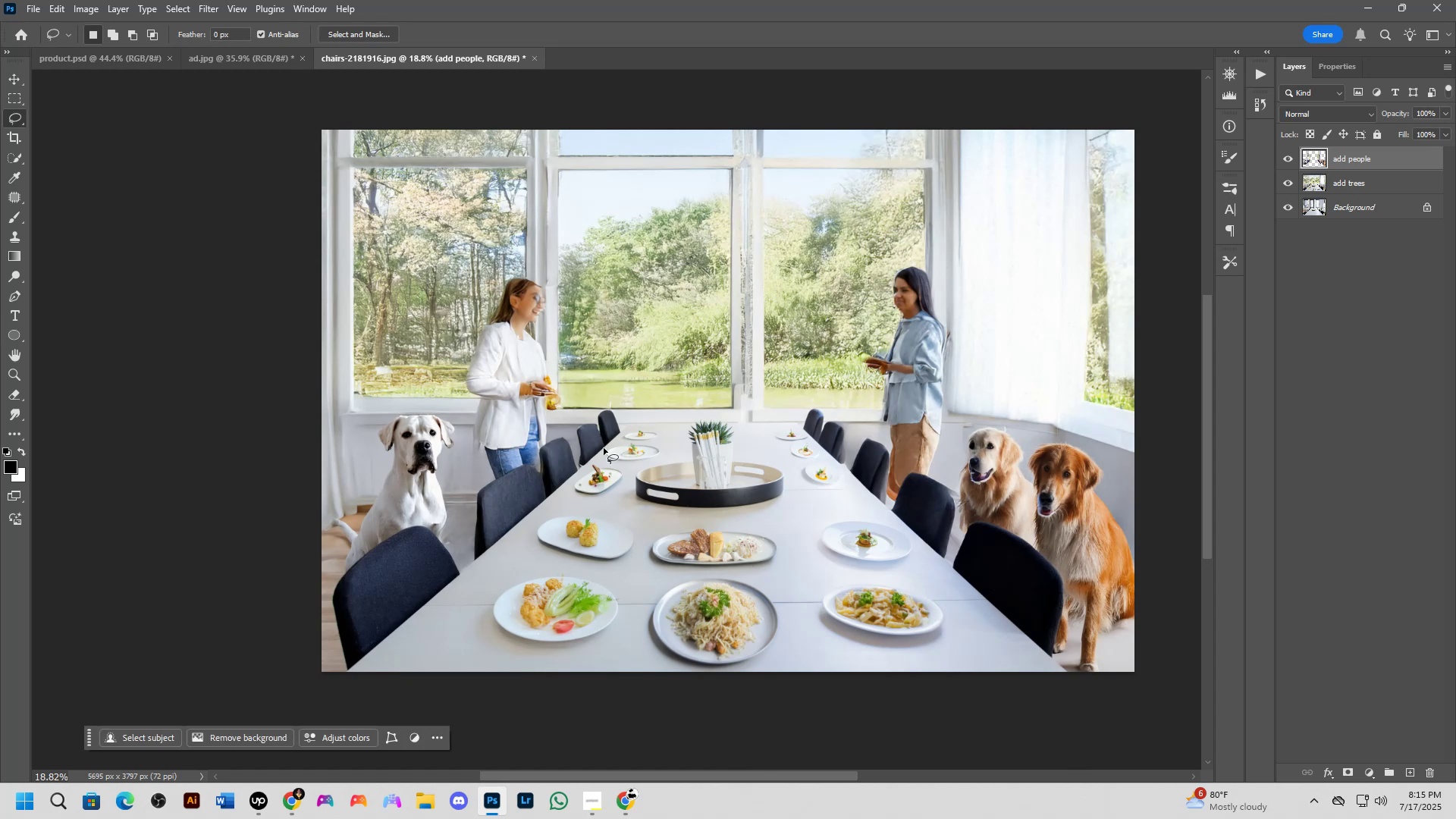 
scroll: coordinate [604, 448], scroll_direction: down, amount: 2.0
 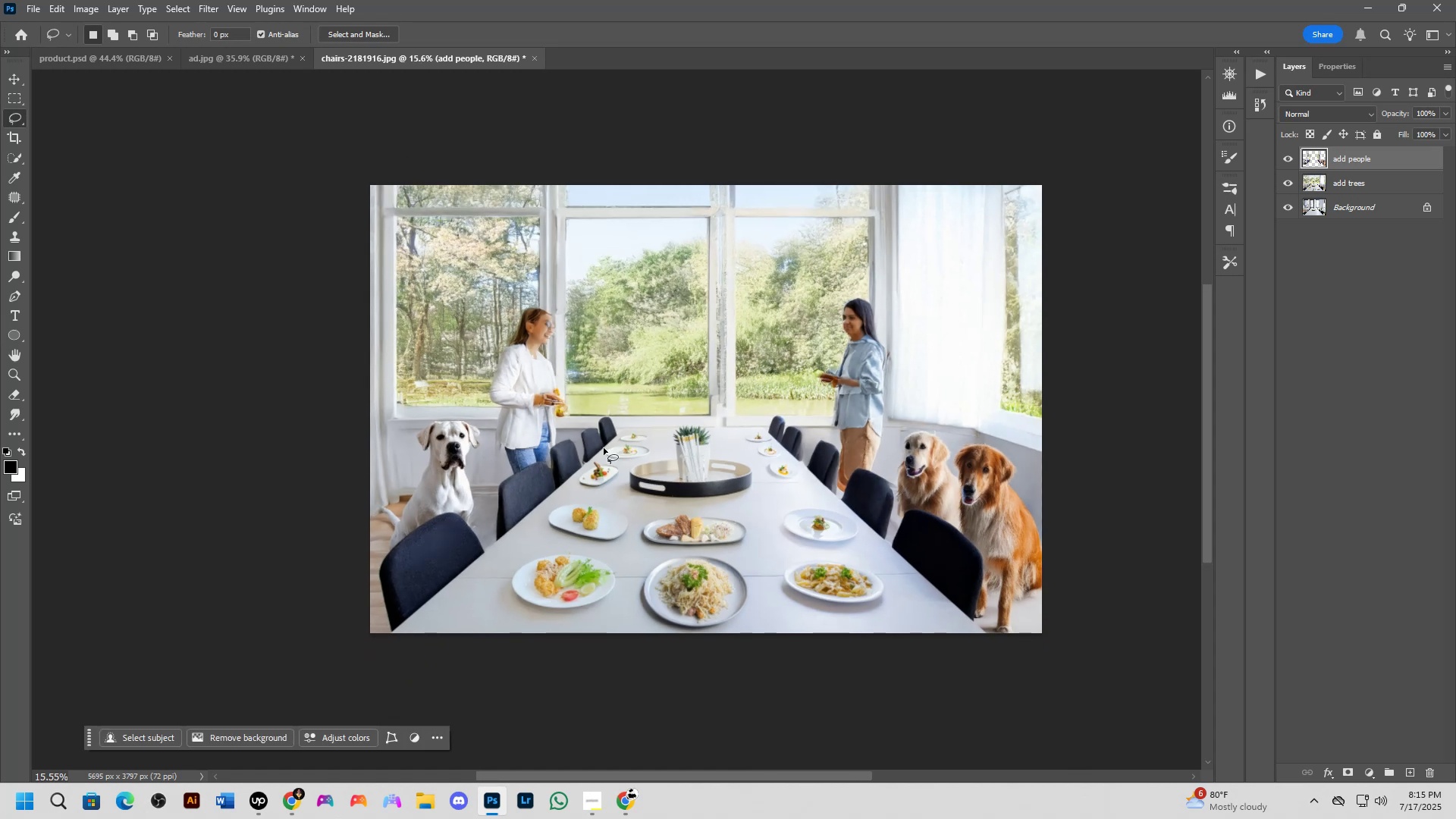 
hold_key(key=Space, duration=0.89)
 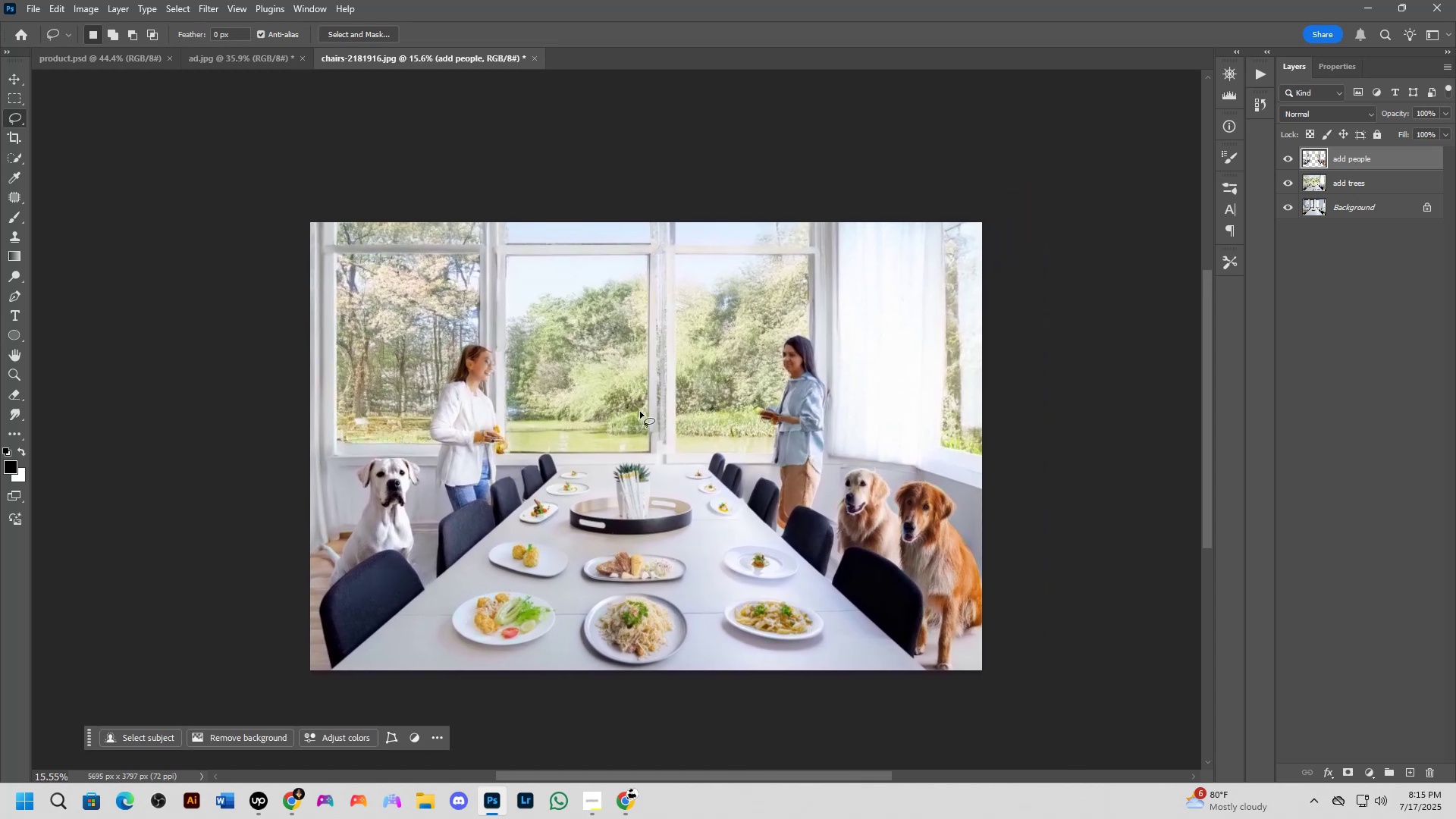 
left_click_drag(start_coordinate=[700, 373], to_coordinate=[640, 410])
 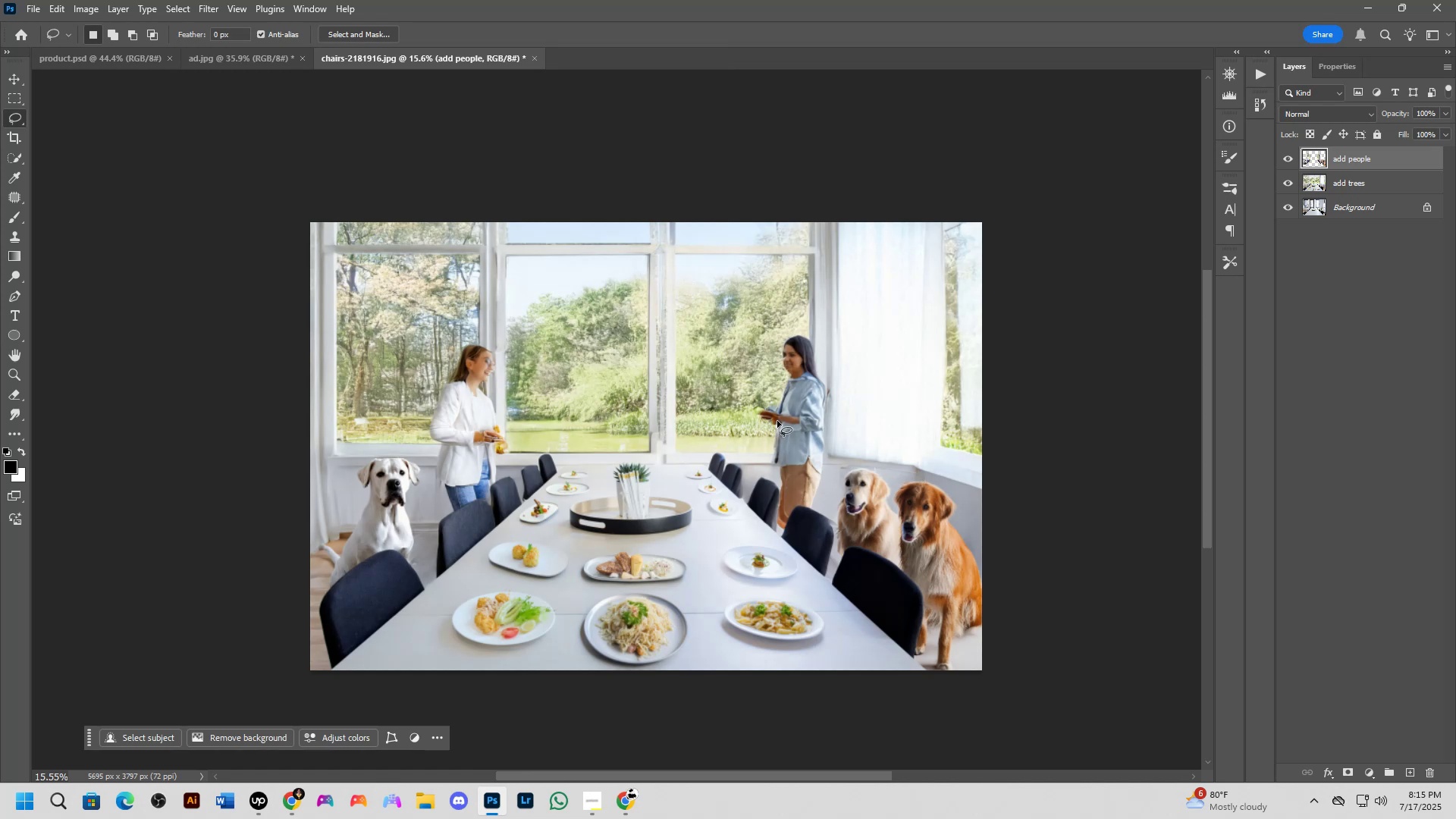 
wait(17.21)
 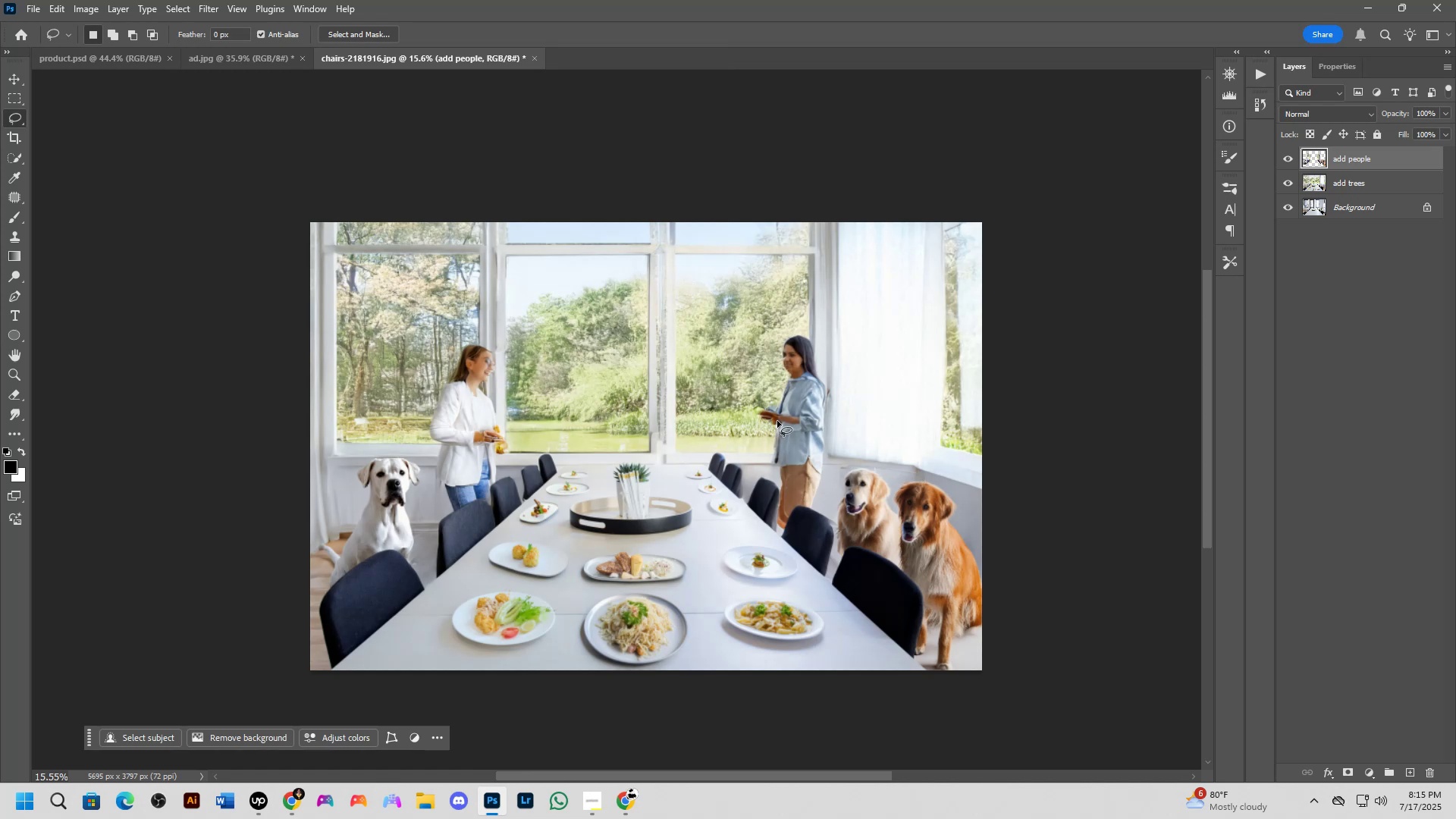 
key(Alt+AltLeft)
 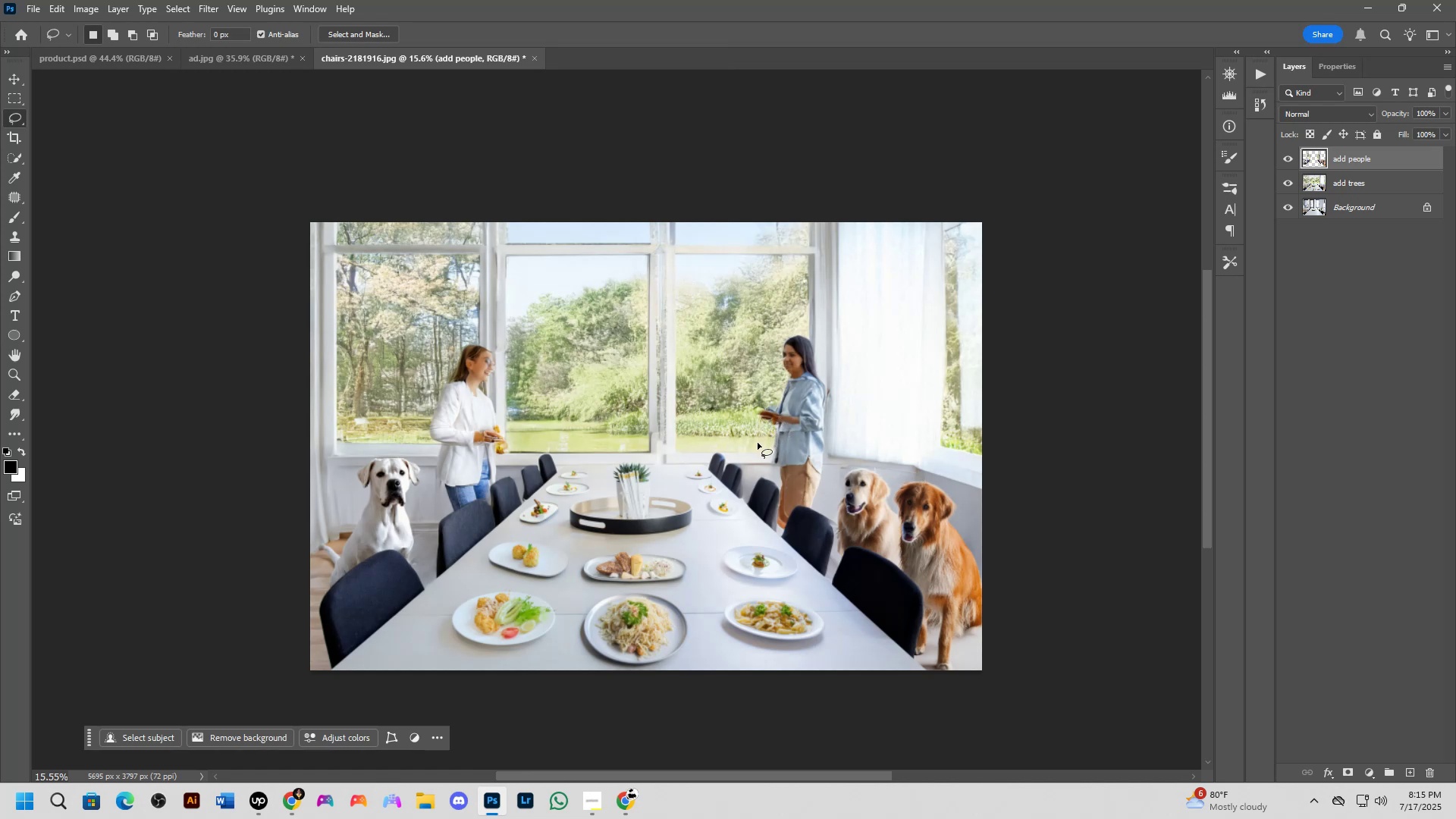 
key(Alt+Tab)
 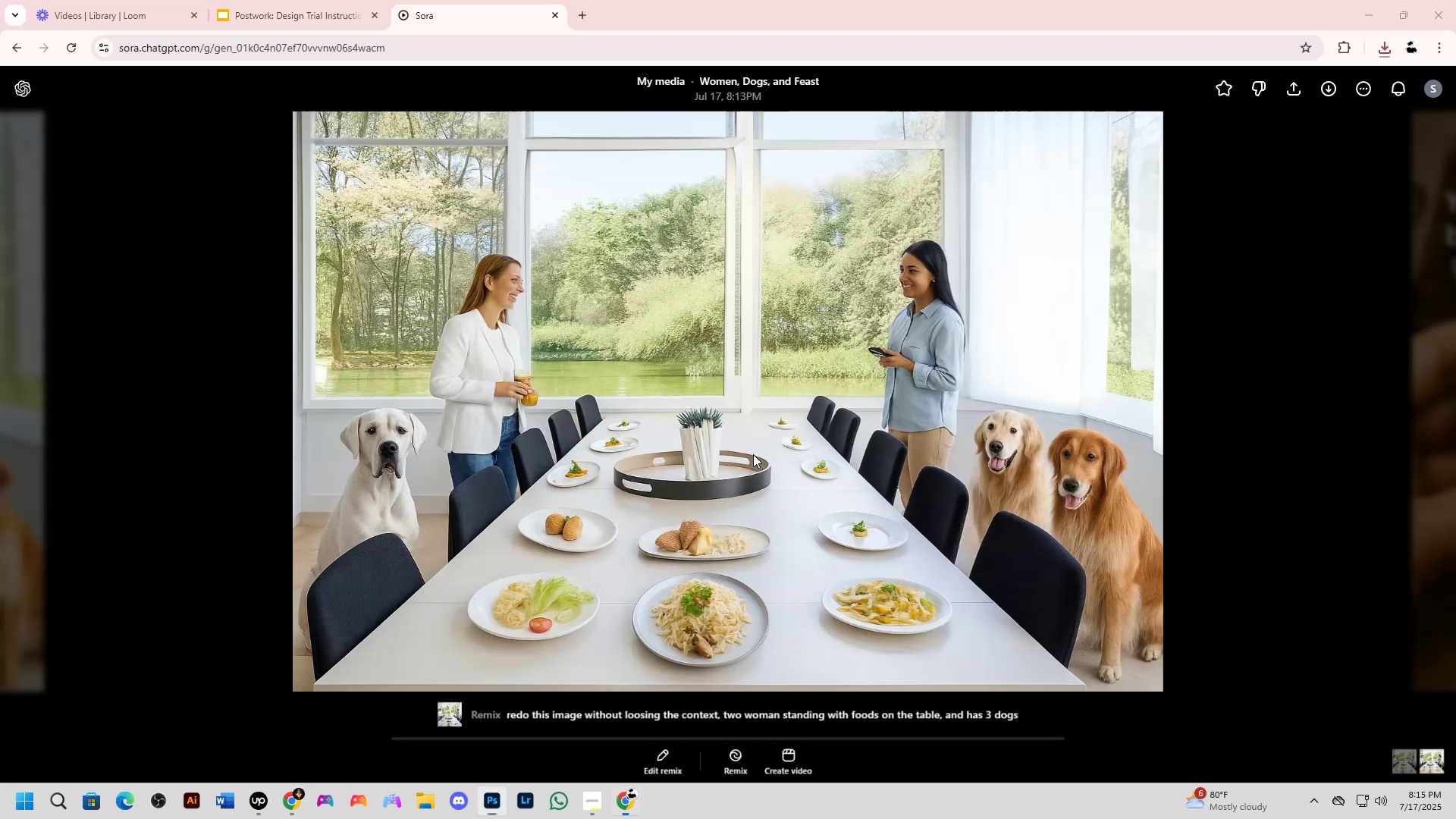 
key(Alt+AltLeft)
 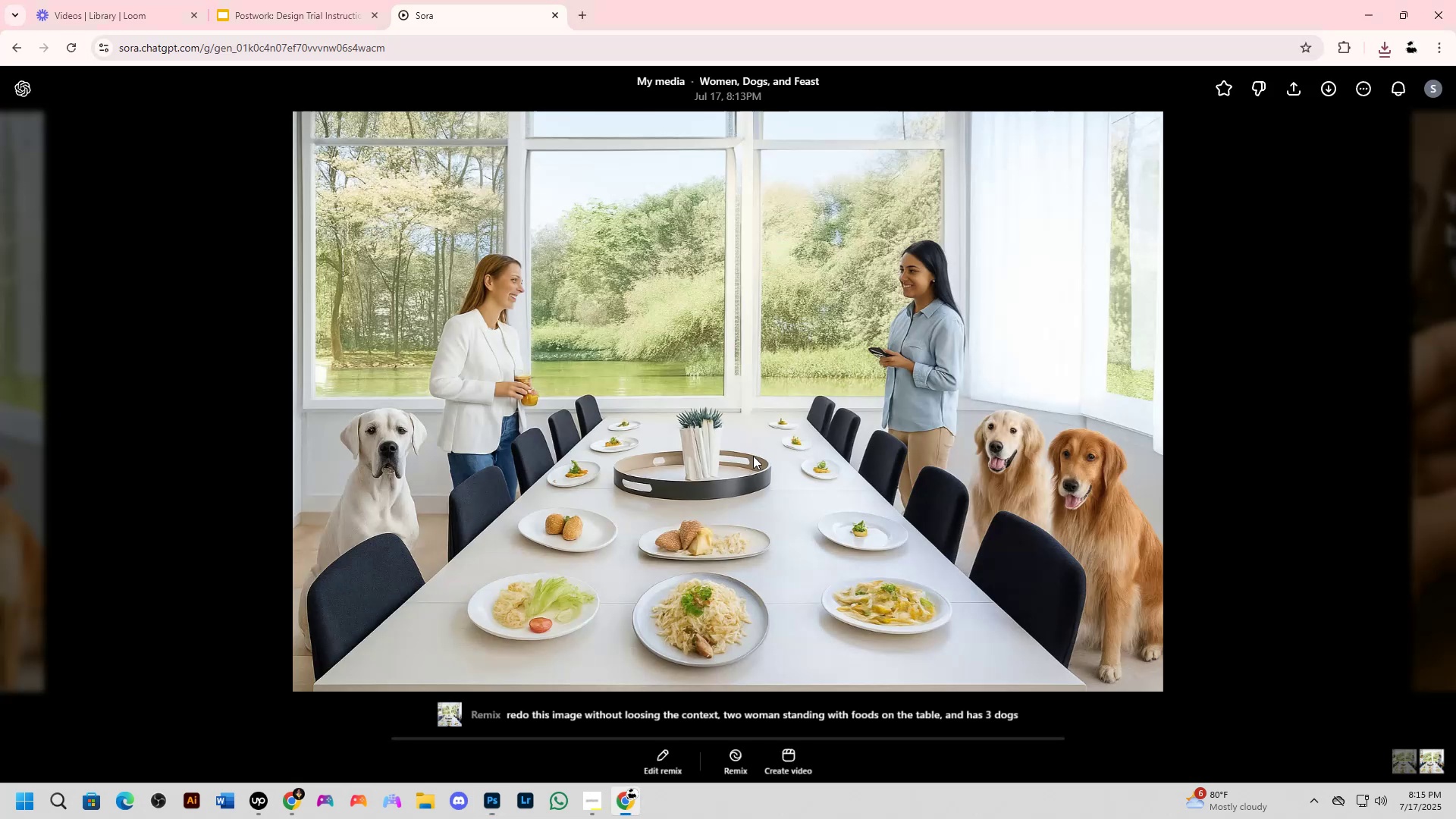 
key(Alt+Tab)
 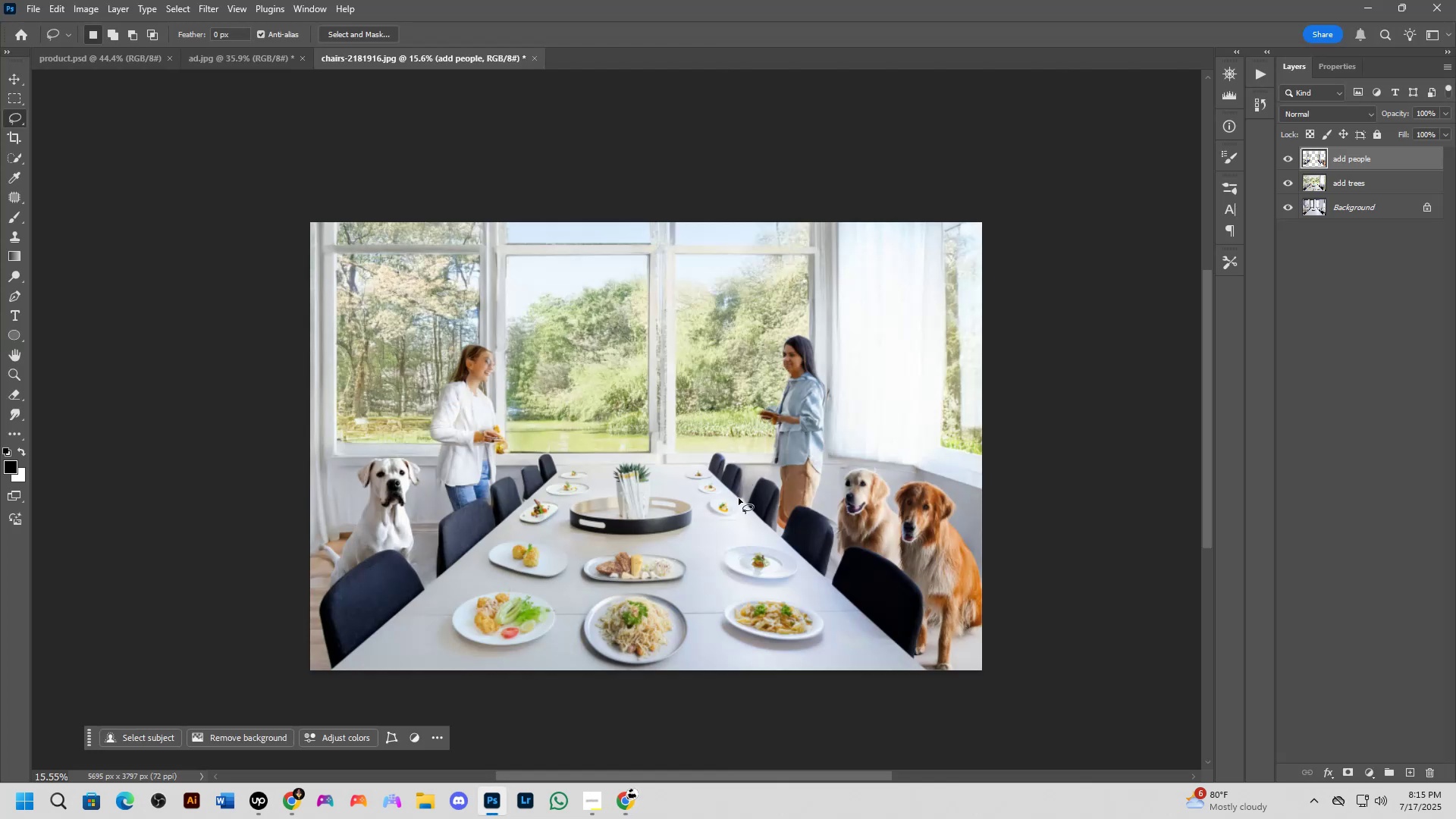 
key(Alt+AltLeft)
 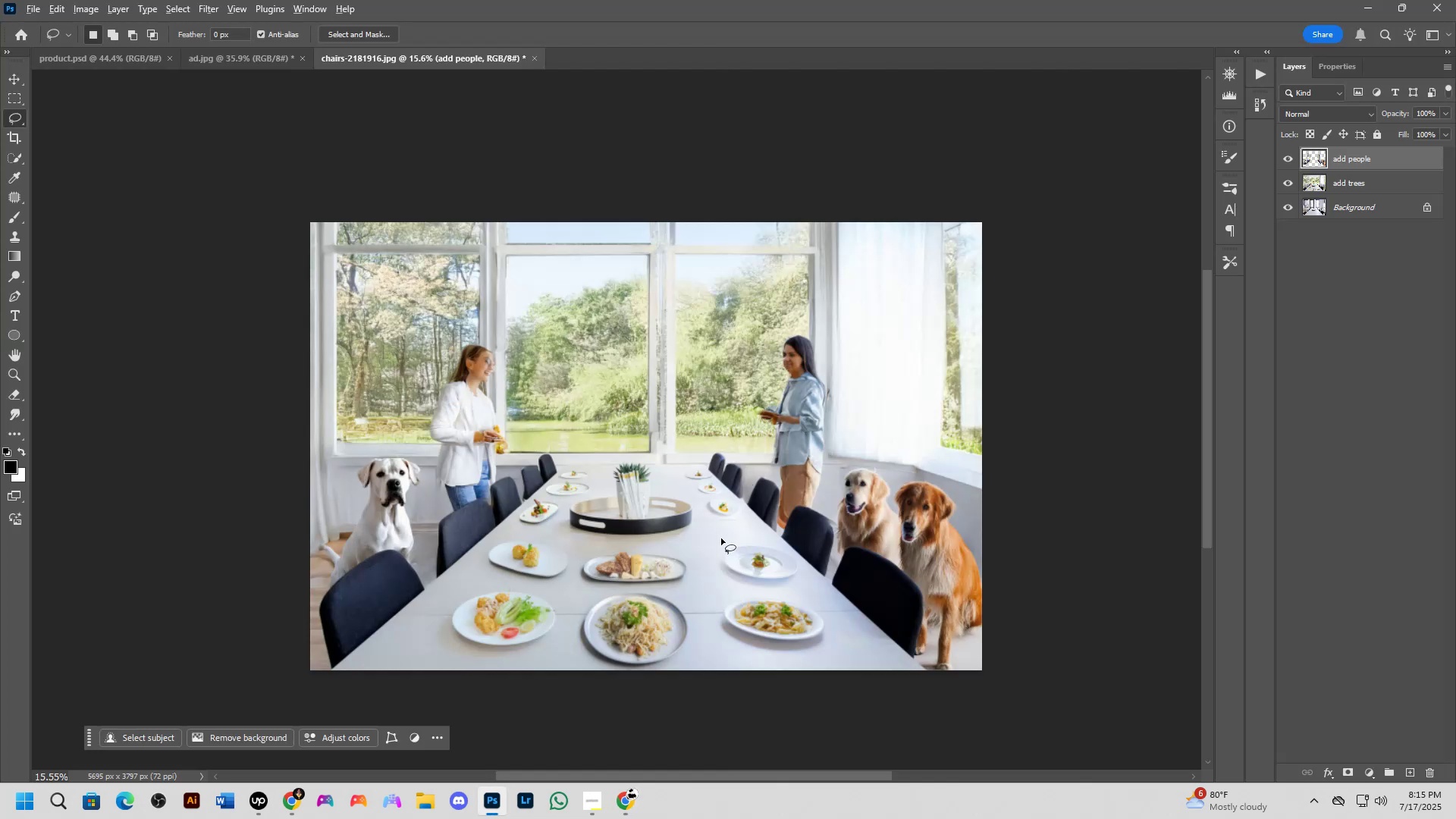 
key(Alt+Tab)
 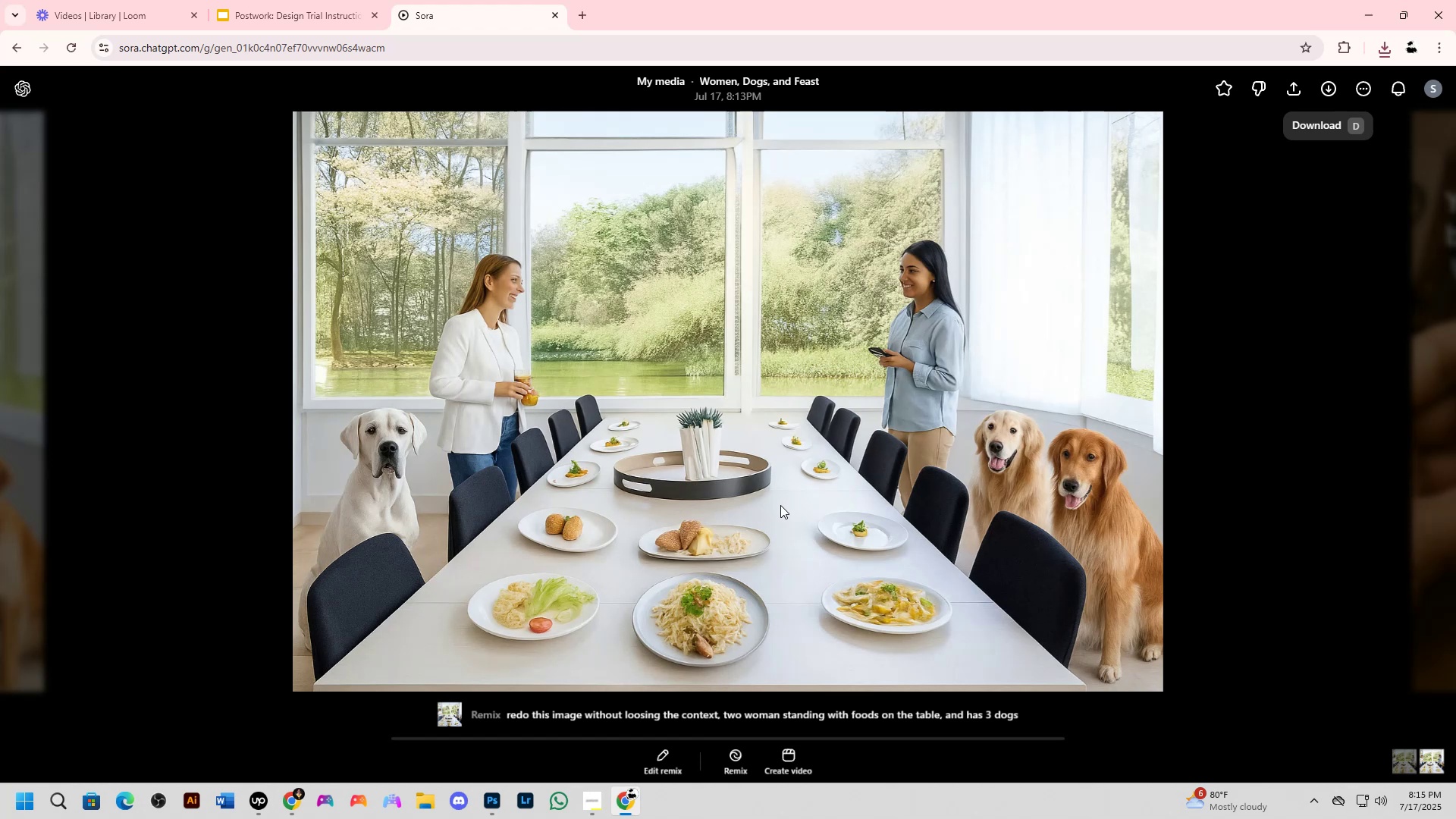 
wait(20.78)
 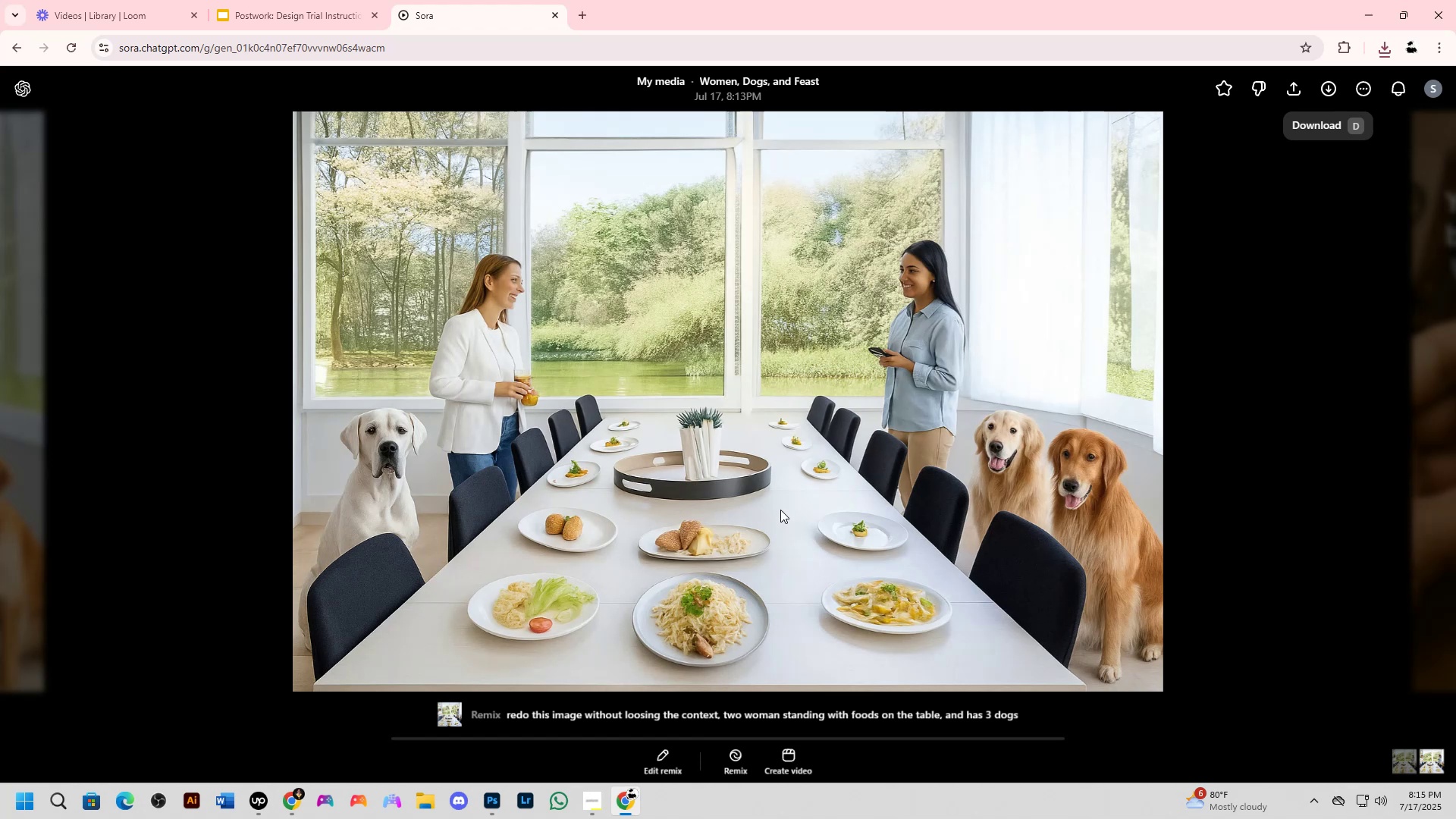 
key(Alt+Tab)
 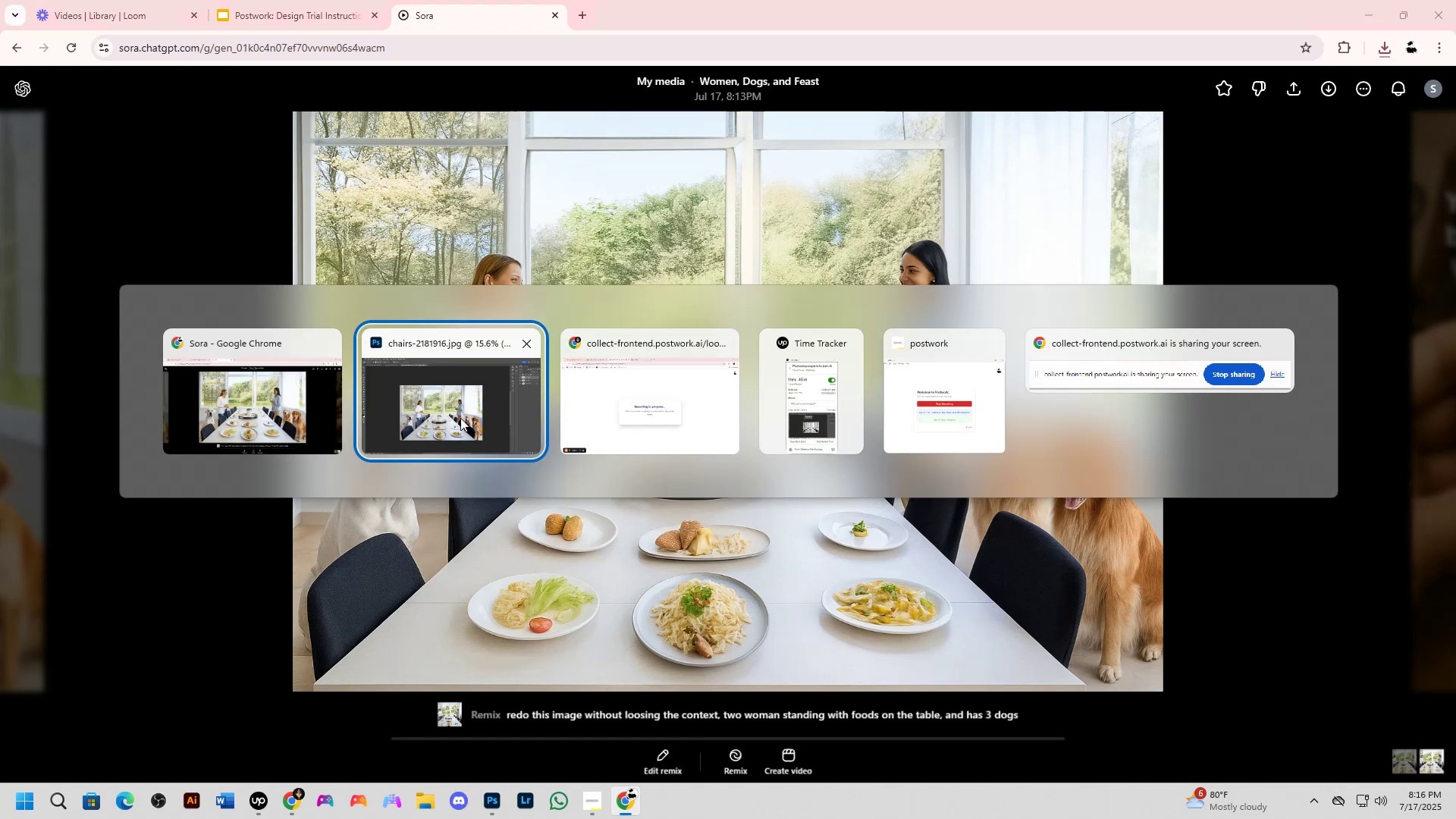 
left_click([441, 404])
 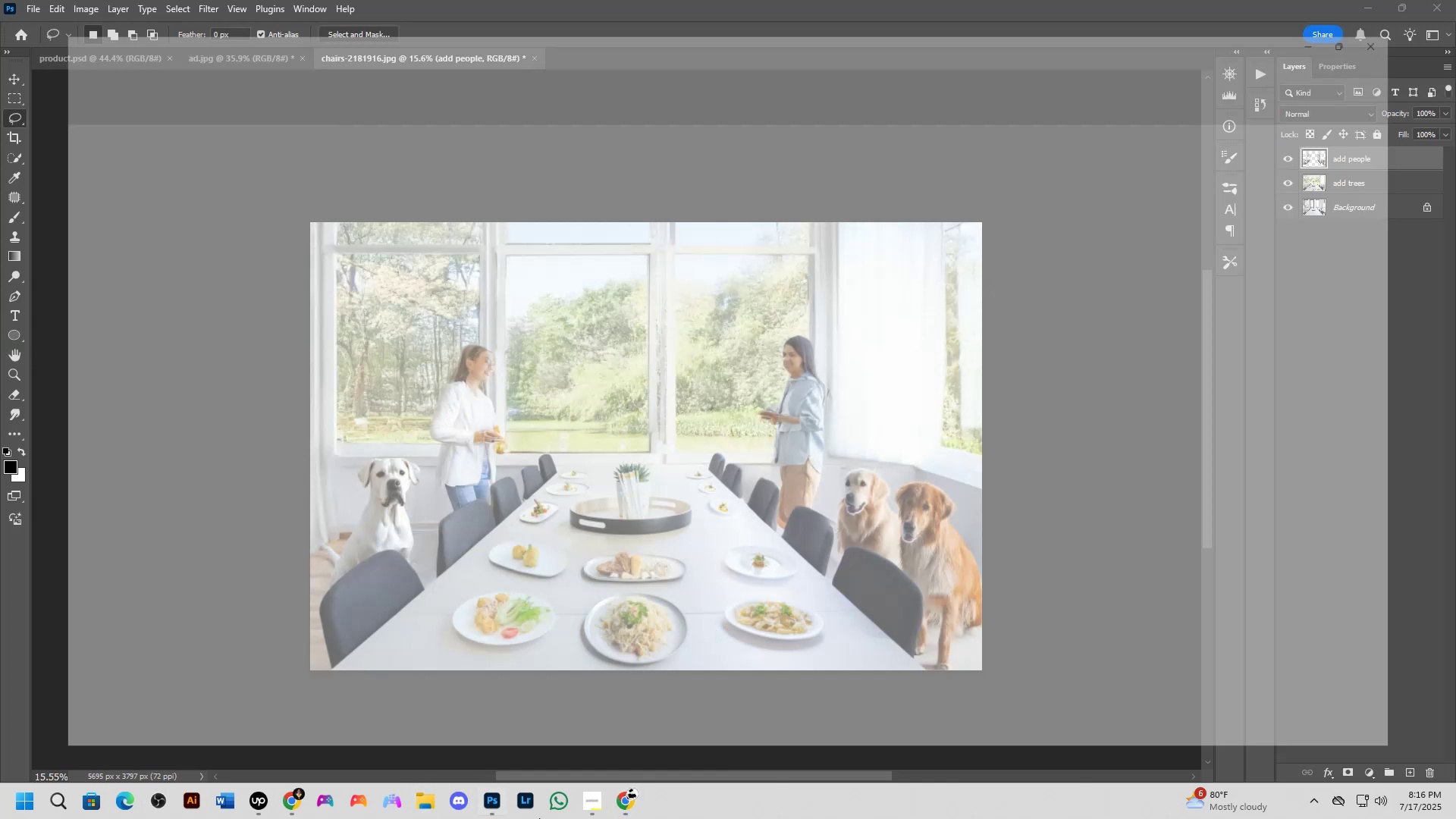 
left_click([46, 219])
 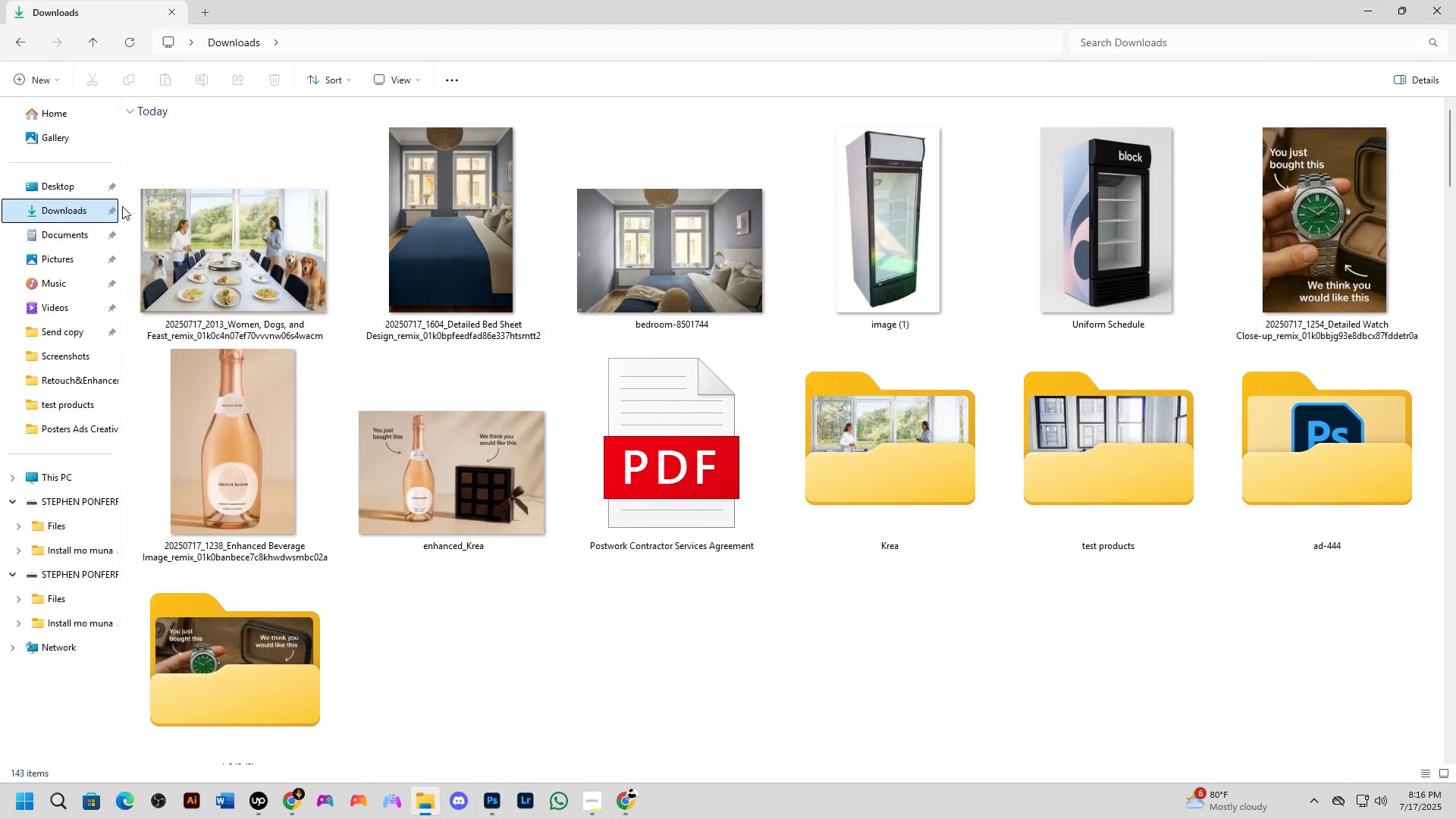 
left_click_drag(start_coordinate=[245, 256], to_coordinate=[547, 469])
 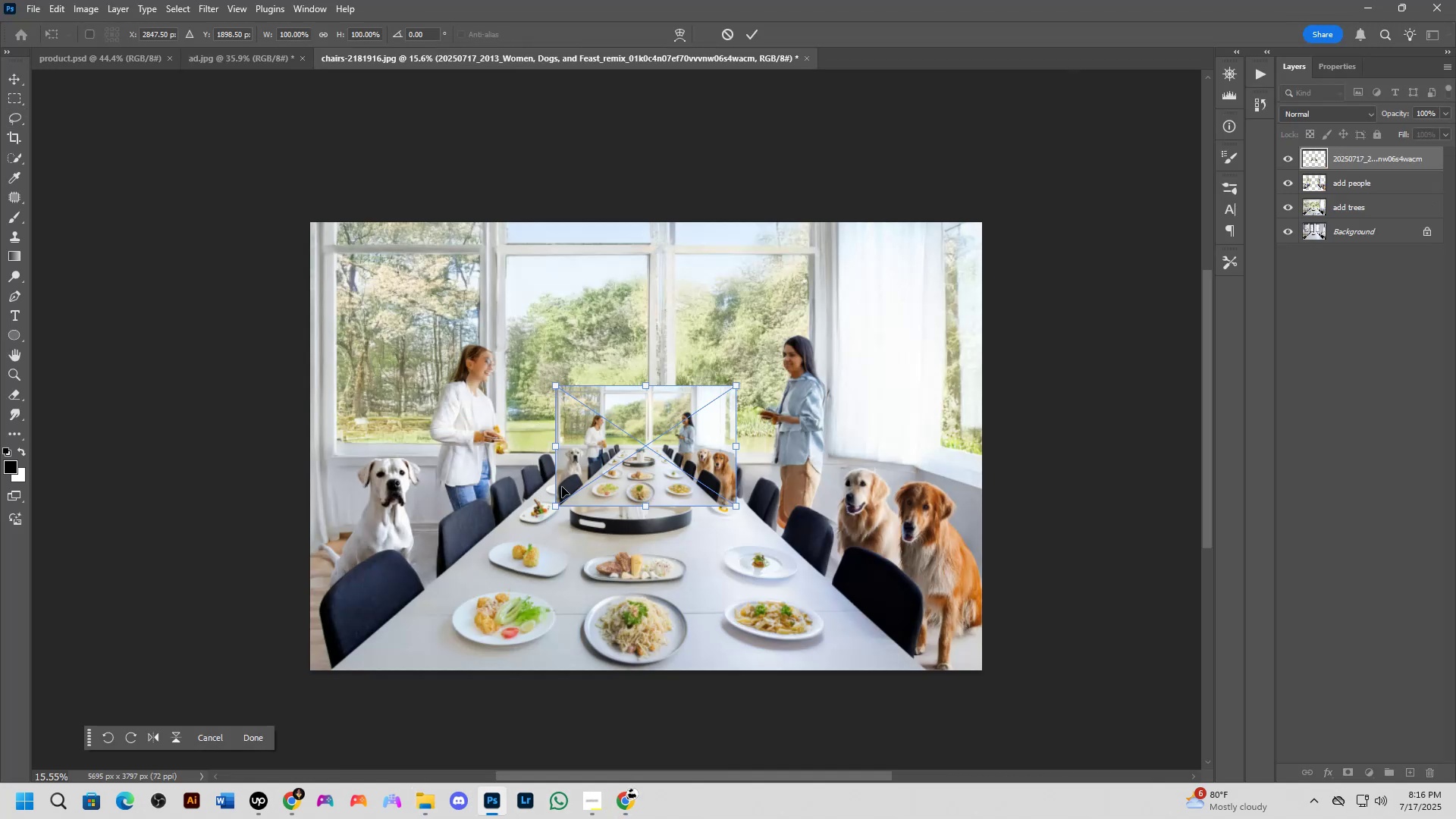 
key(Alt+AltLeft)
 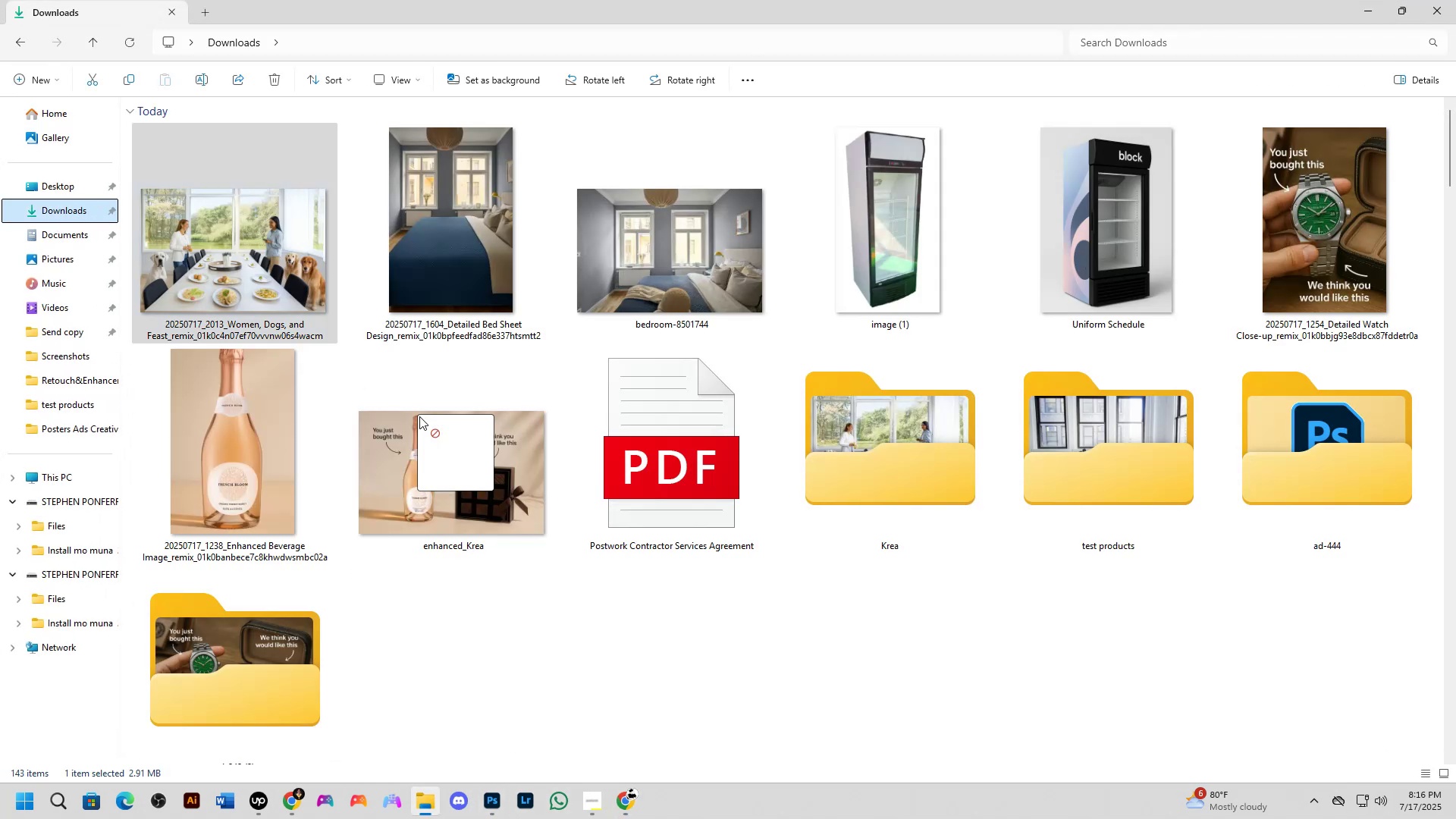 
key(Alt+Tab)
 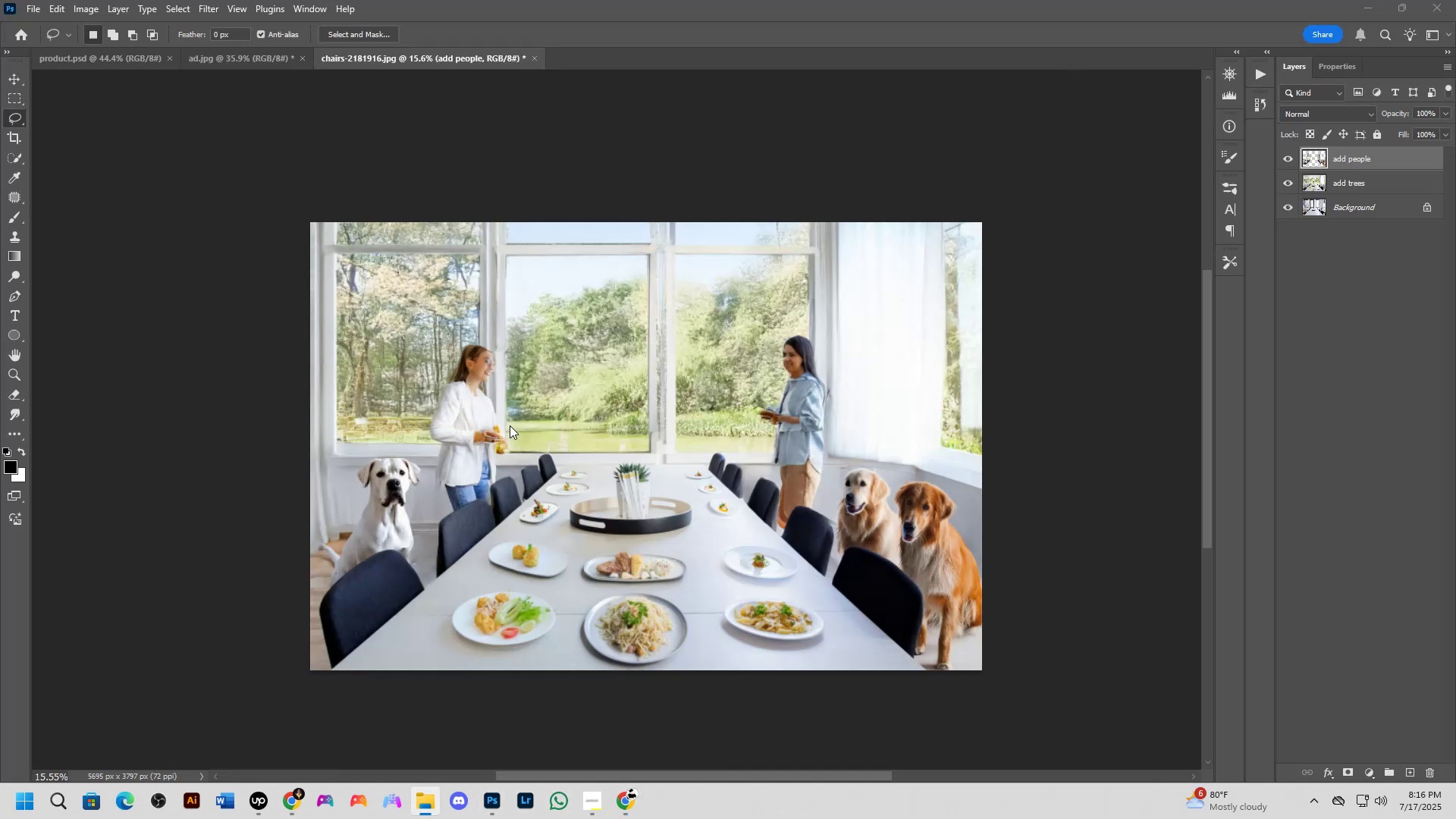 
hold_key(key=ShiftLeft, duration=1.12)
 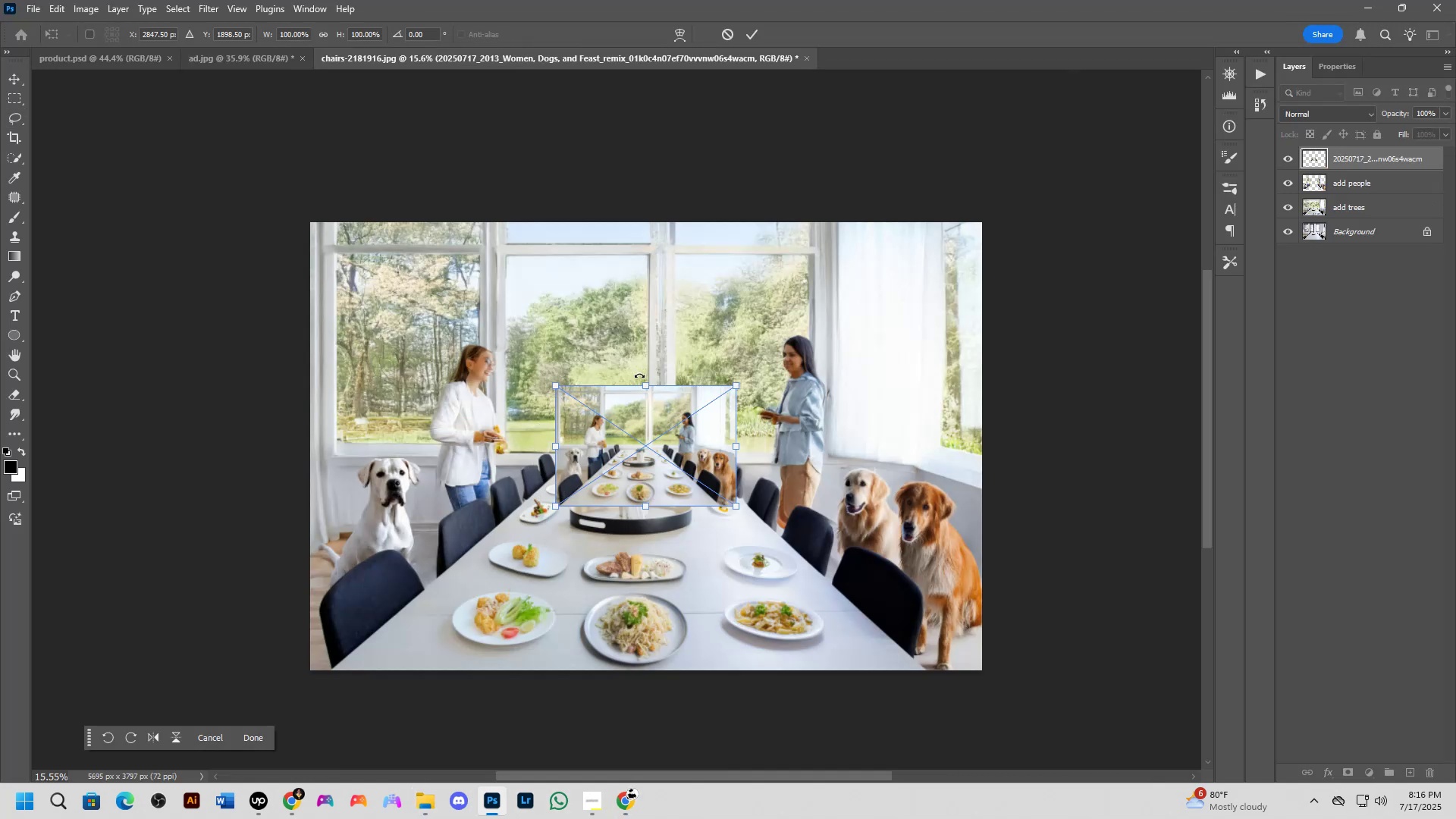 
left_click_drag(start_coordinate=[639, 385], to_coordinate=[648, 224])
 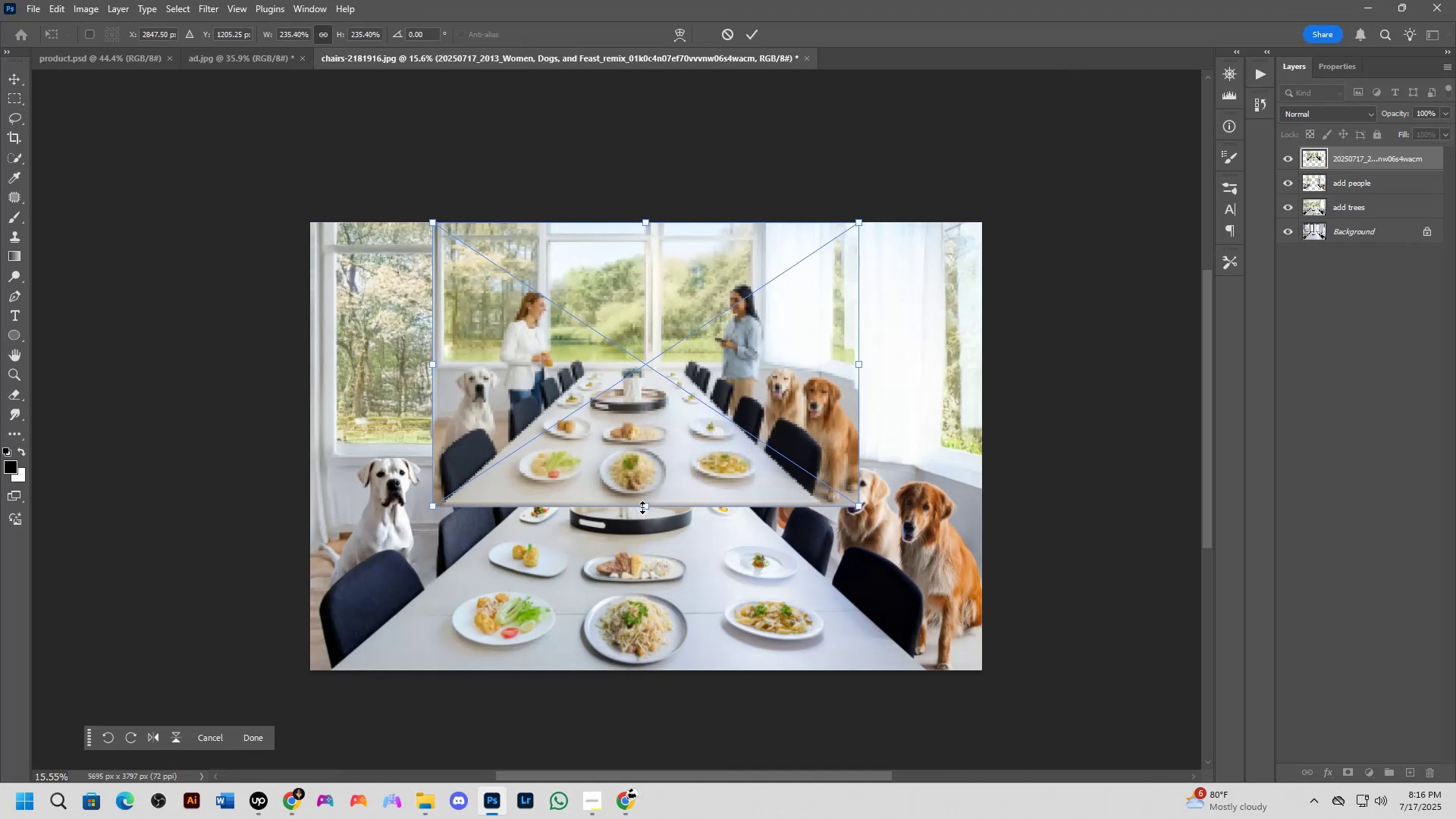 
left_click_drag(start_coordinate=[641, 507], to_coordinate=[641, 677])
 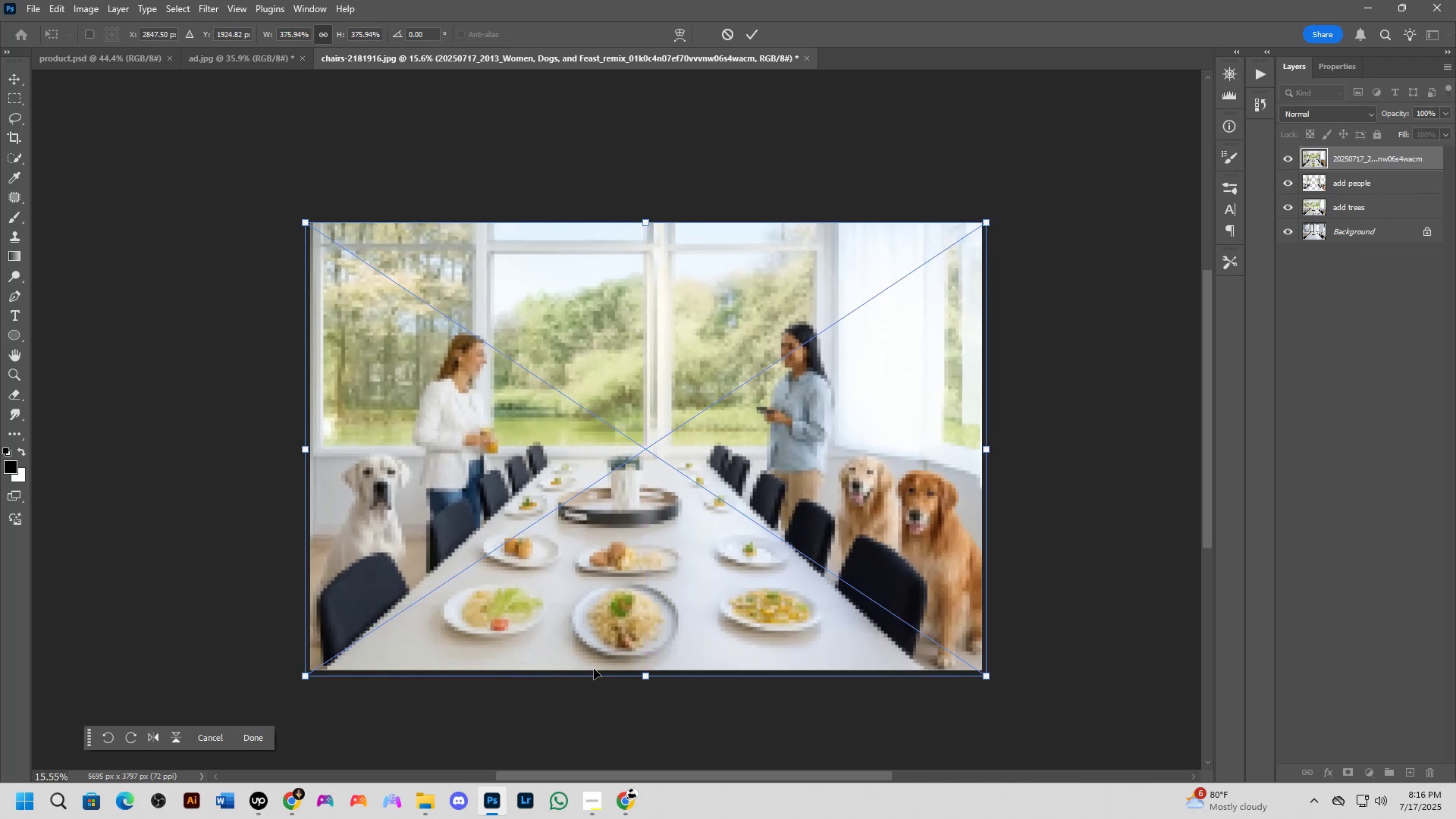 
left_click_drag(start_coordinate=[647, 682], to_coordinate=[647, 676])
 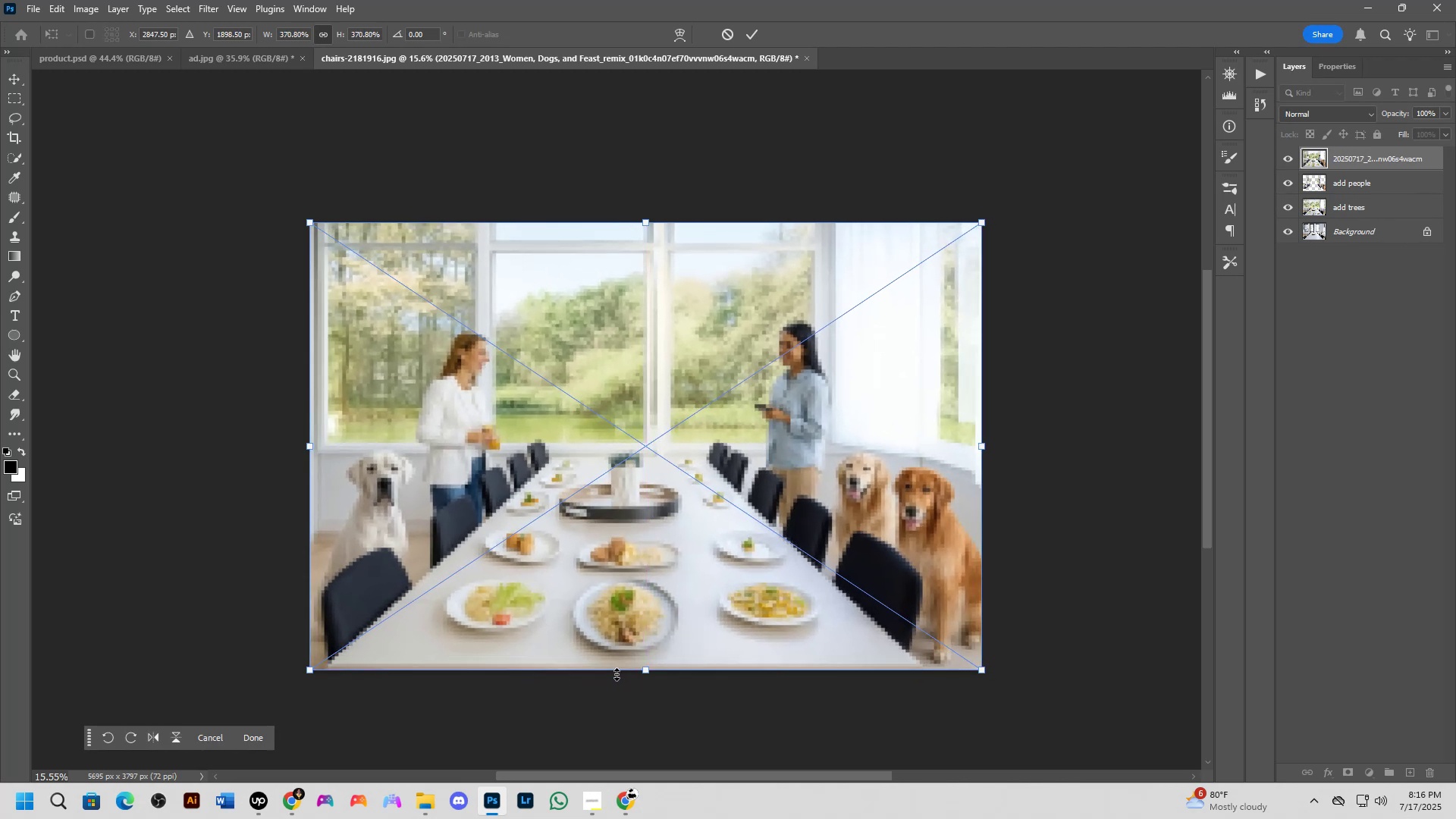 
key(NumpadEnter)
 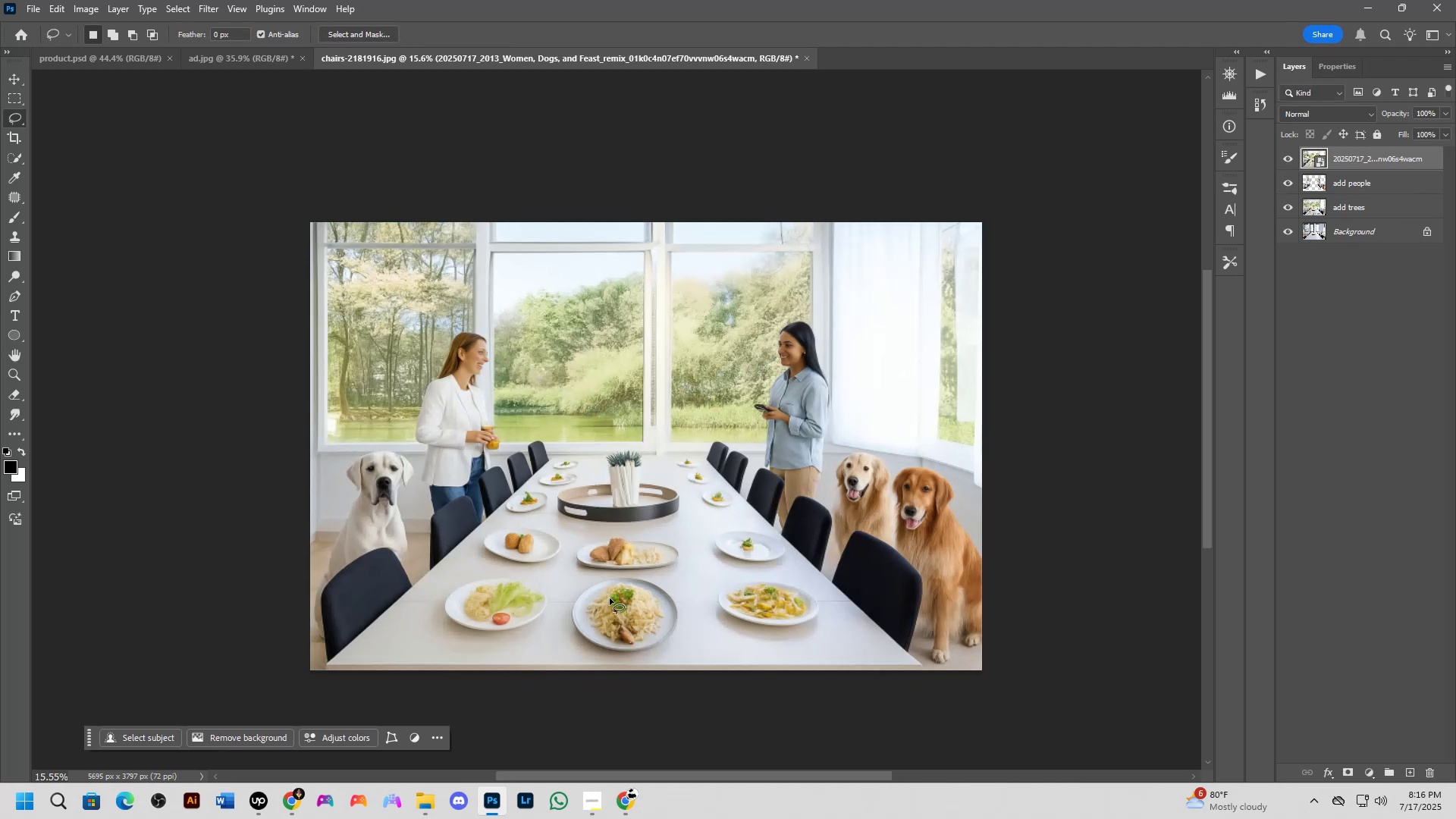 
key(Shift+ShiftLeft)
 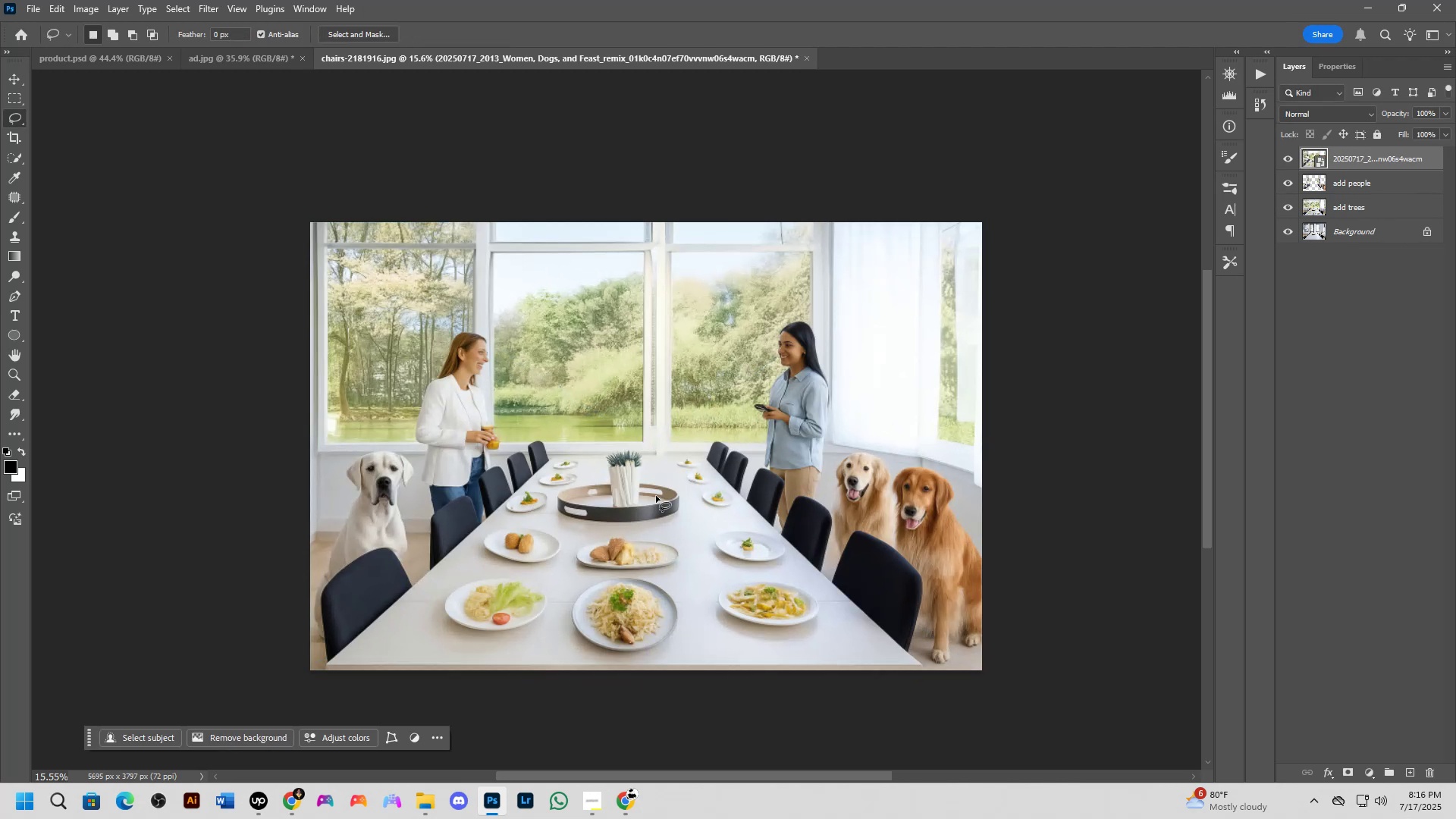 
scroll: coordinate [840, 397], scroll_direction: up, amount: 4.0
 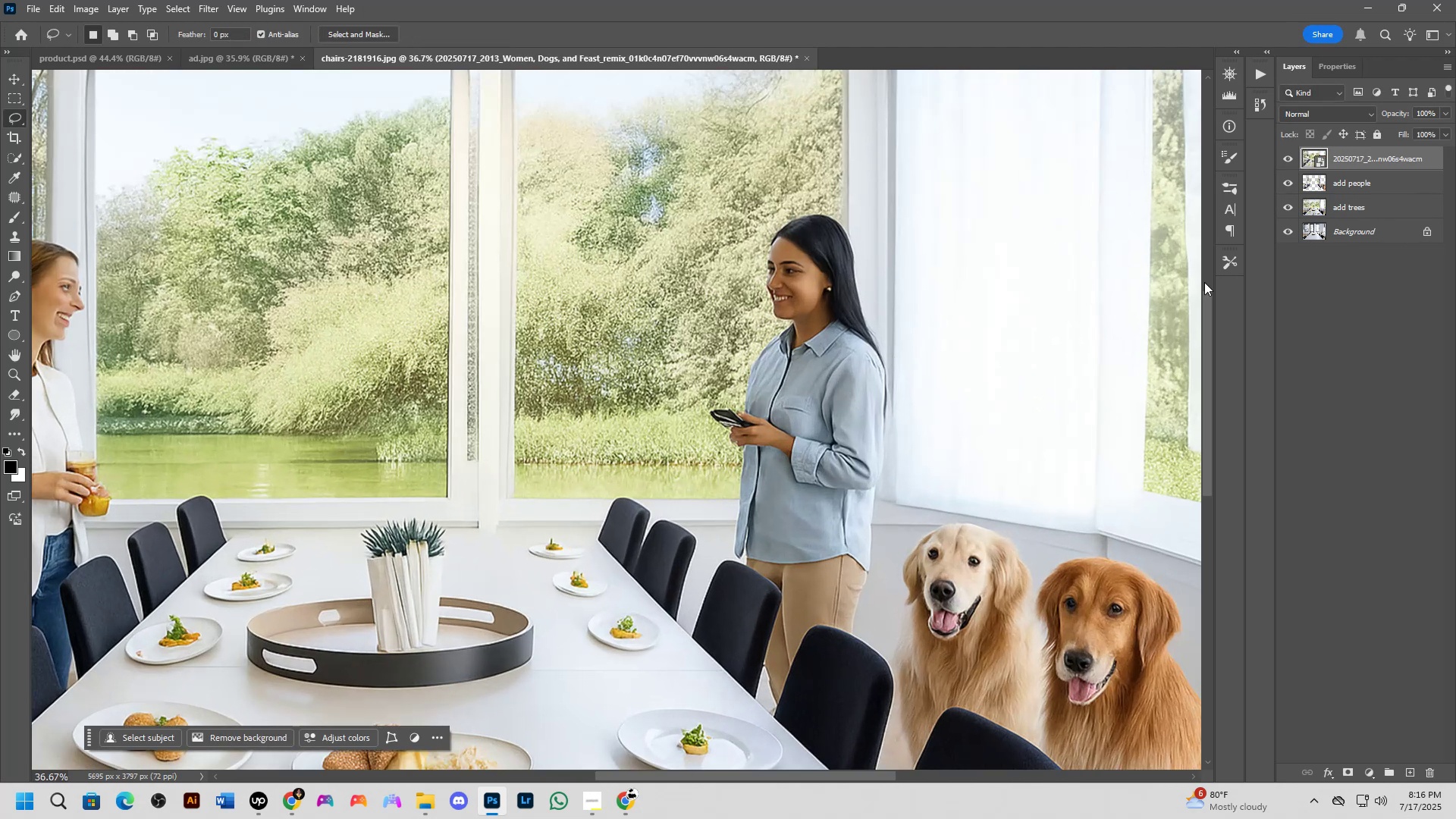 
hold_key(key=ShiftLeft, duration=0.34)
 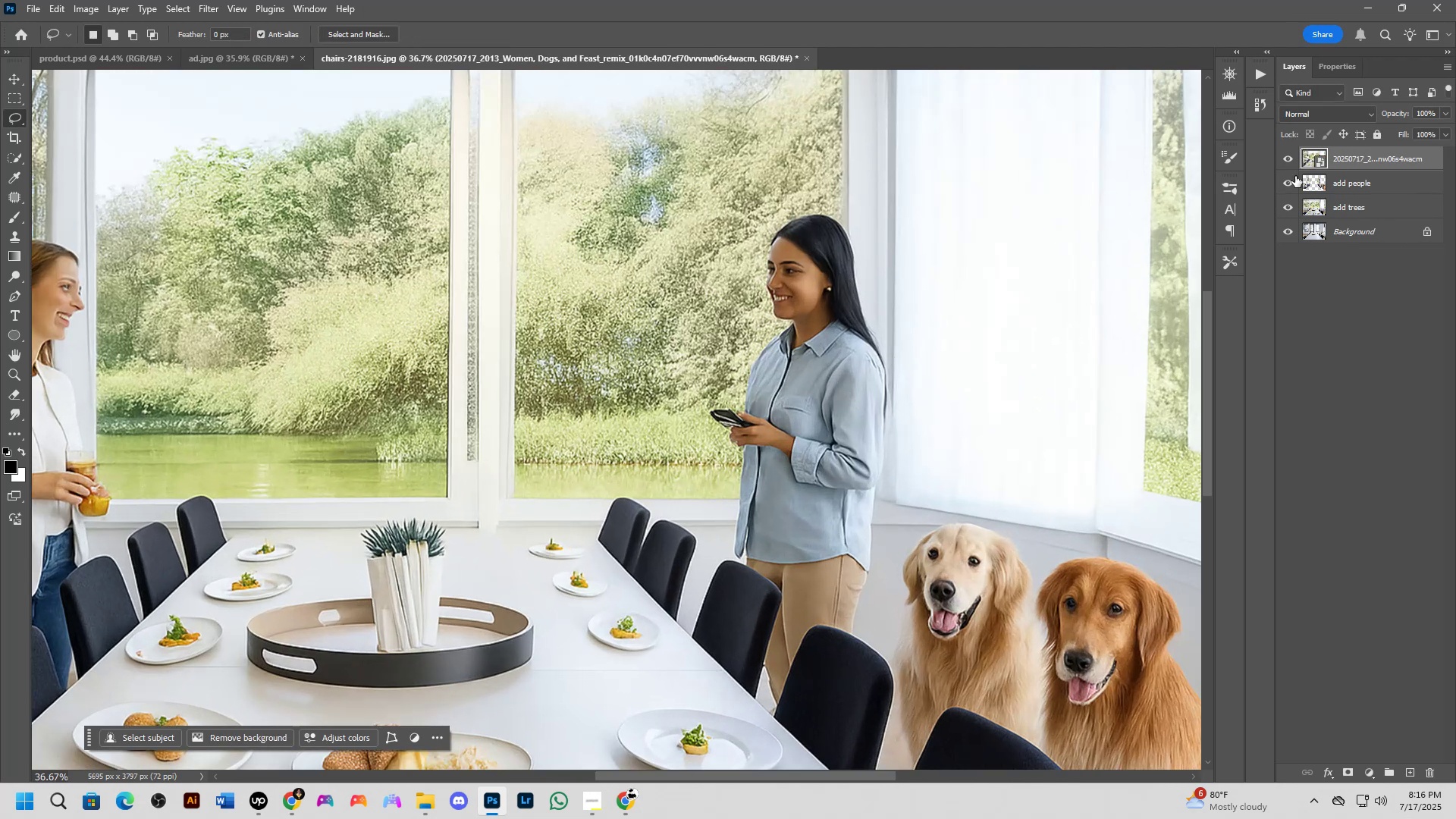 
left_click([1290, 159])
 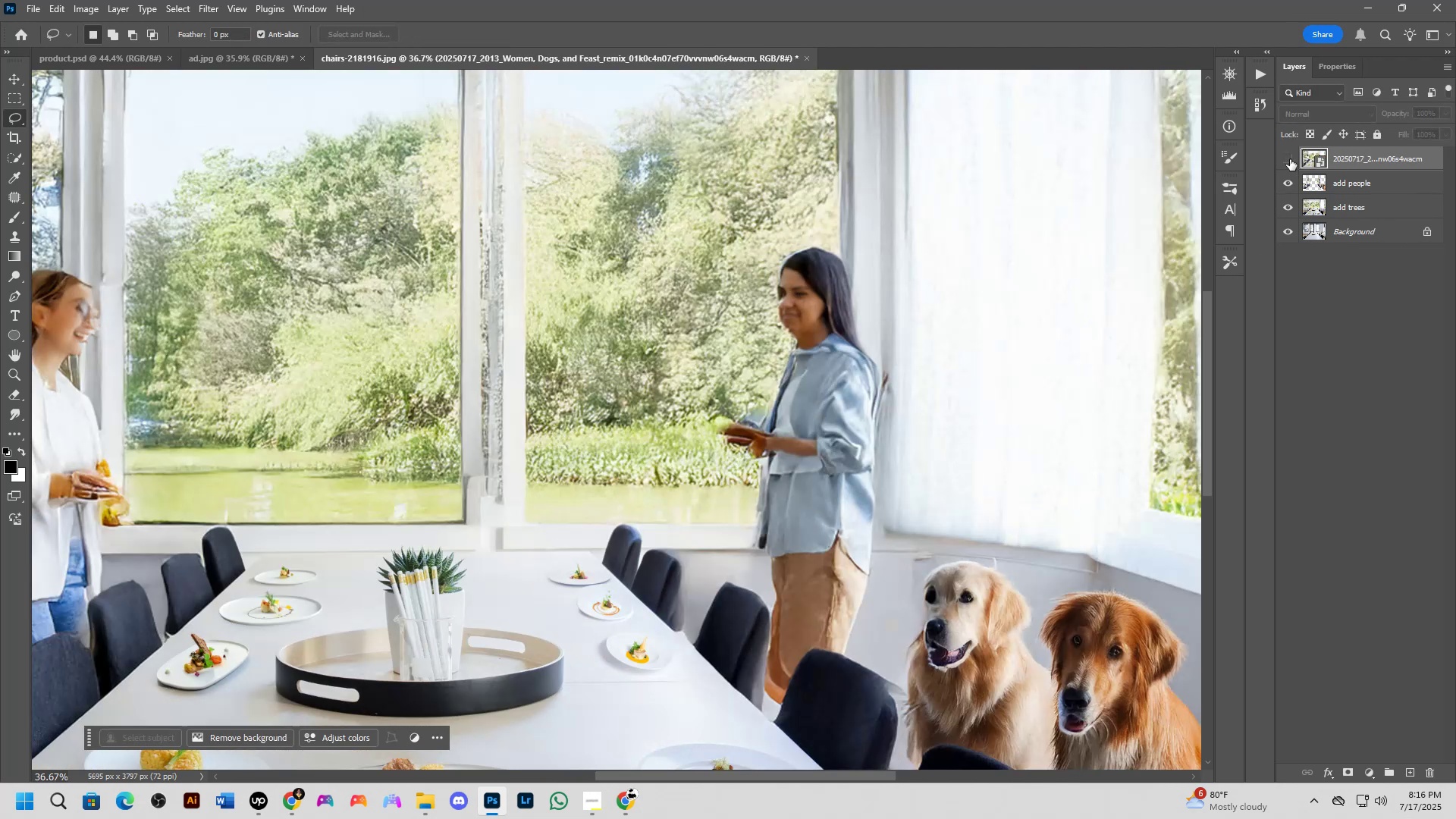 
double_click([1290, 159])
 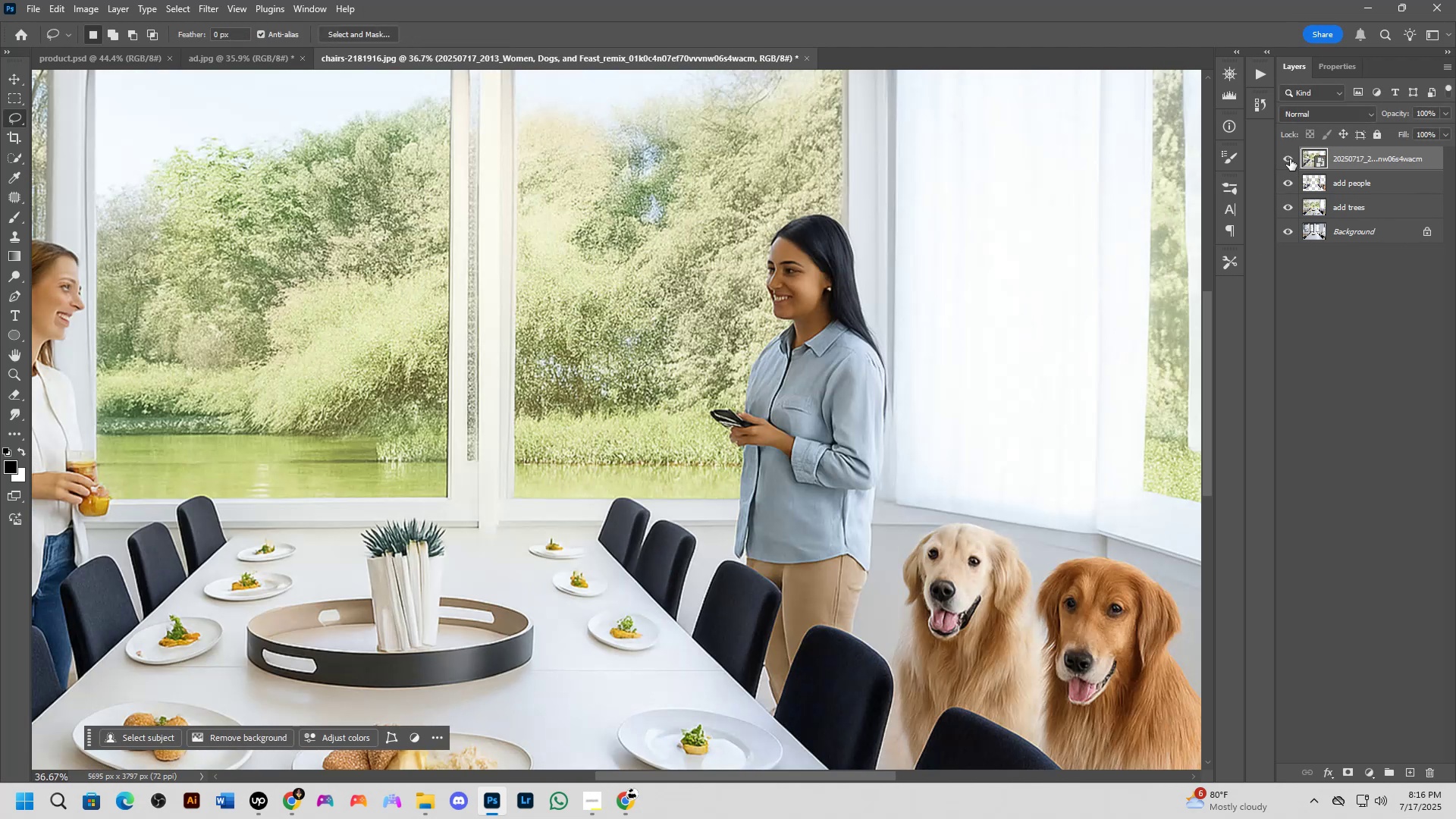 
triple_click([1290, 159])
 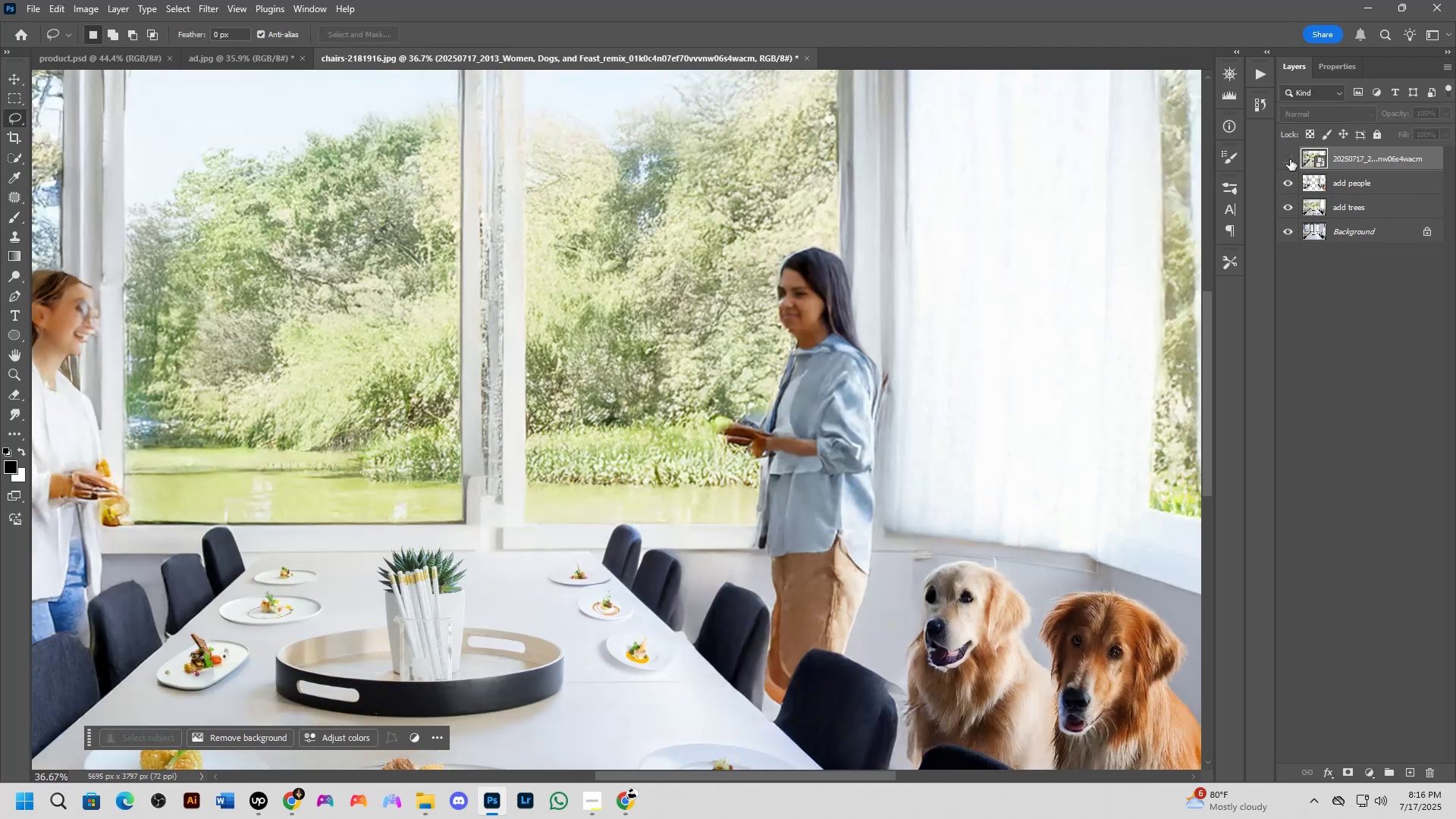 
triple_click([1290, 159])
 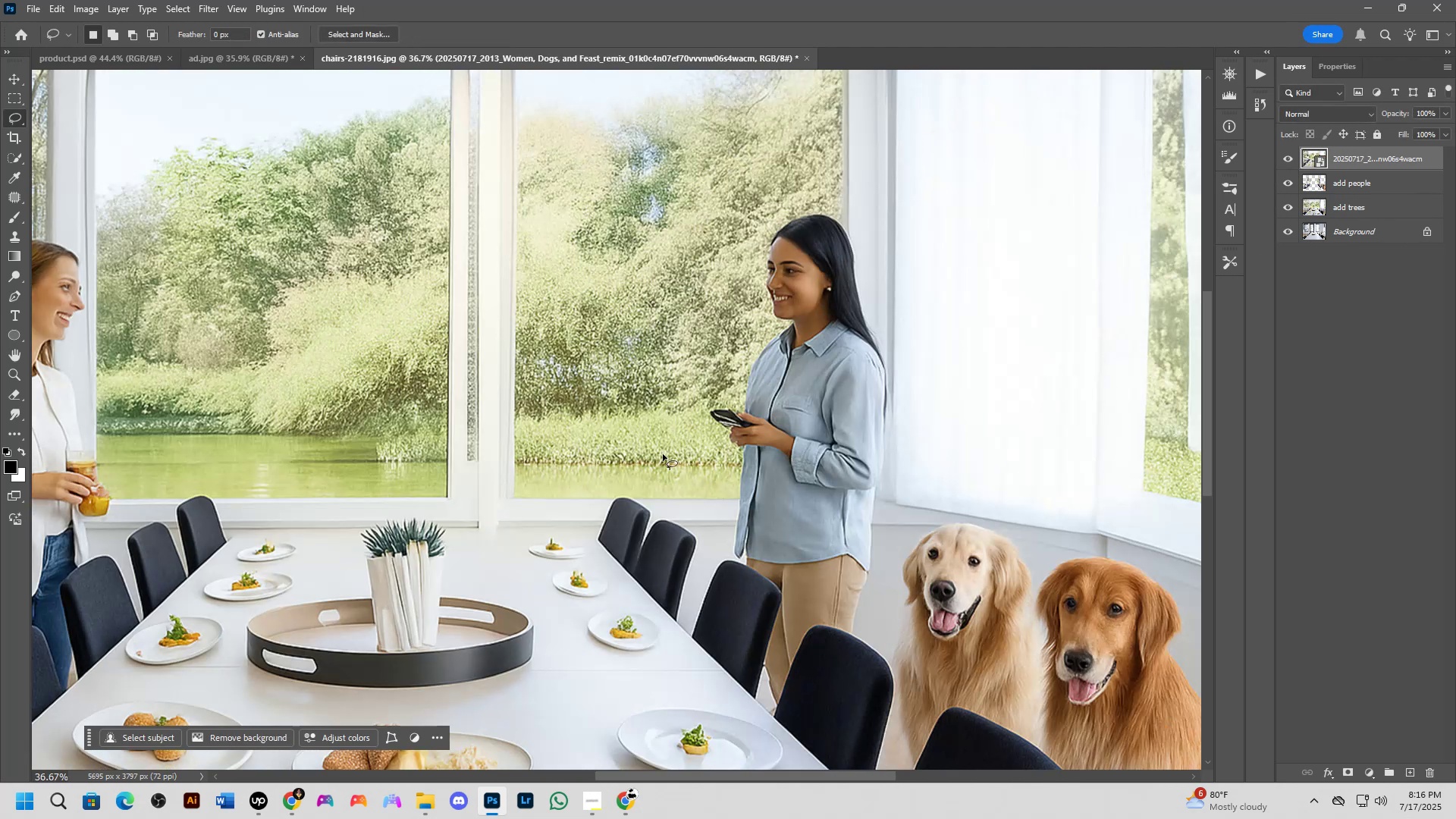 
scroll: coordinate [516, 491], scroll_direction: down, amount: 6.0
 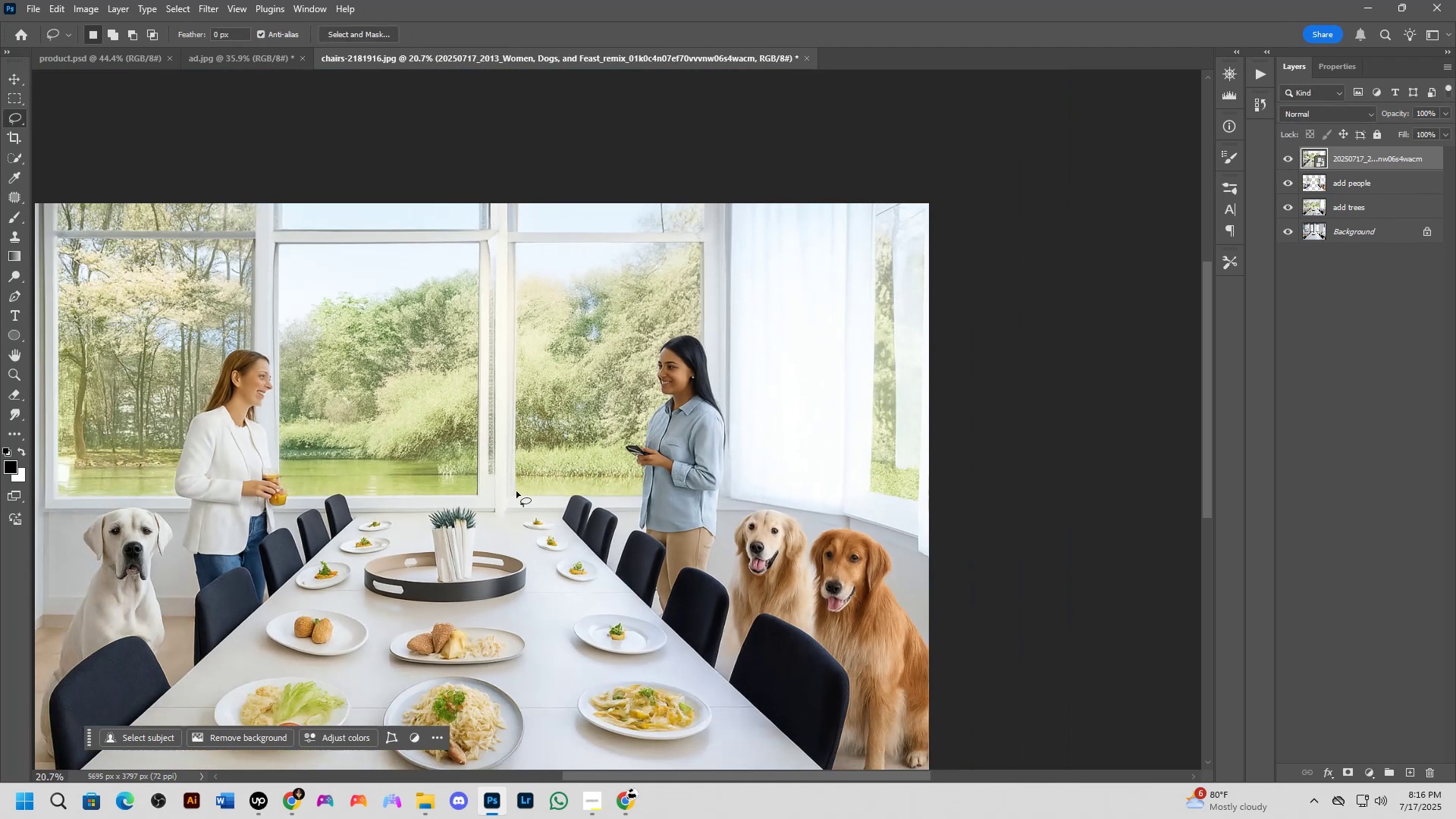 
hold_key(key=Space, duration=0.56)
 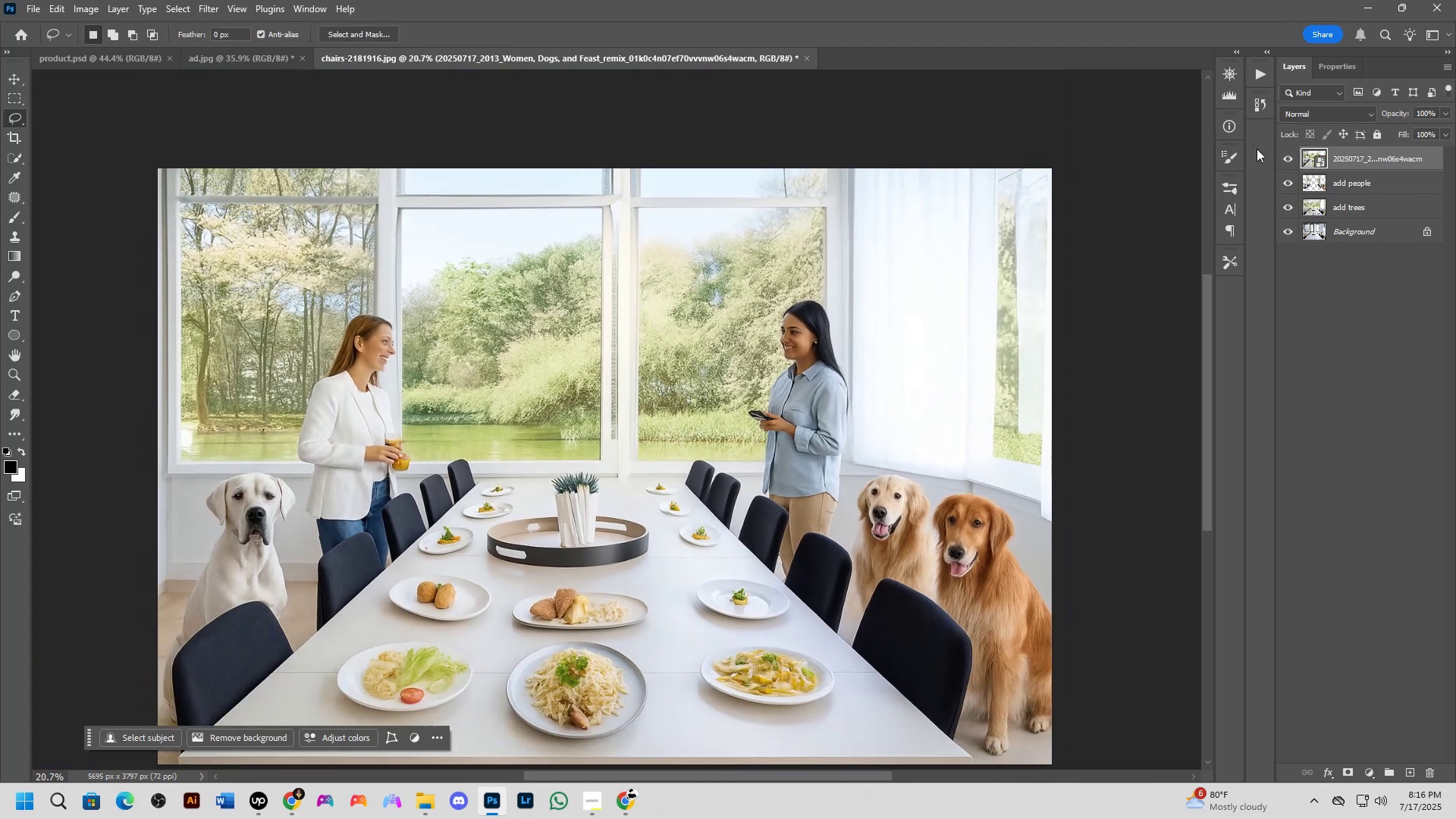 
left_click_drag(start_coordinate=[520, 493], to_coordinate=[643, 458])
 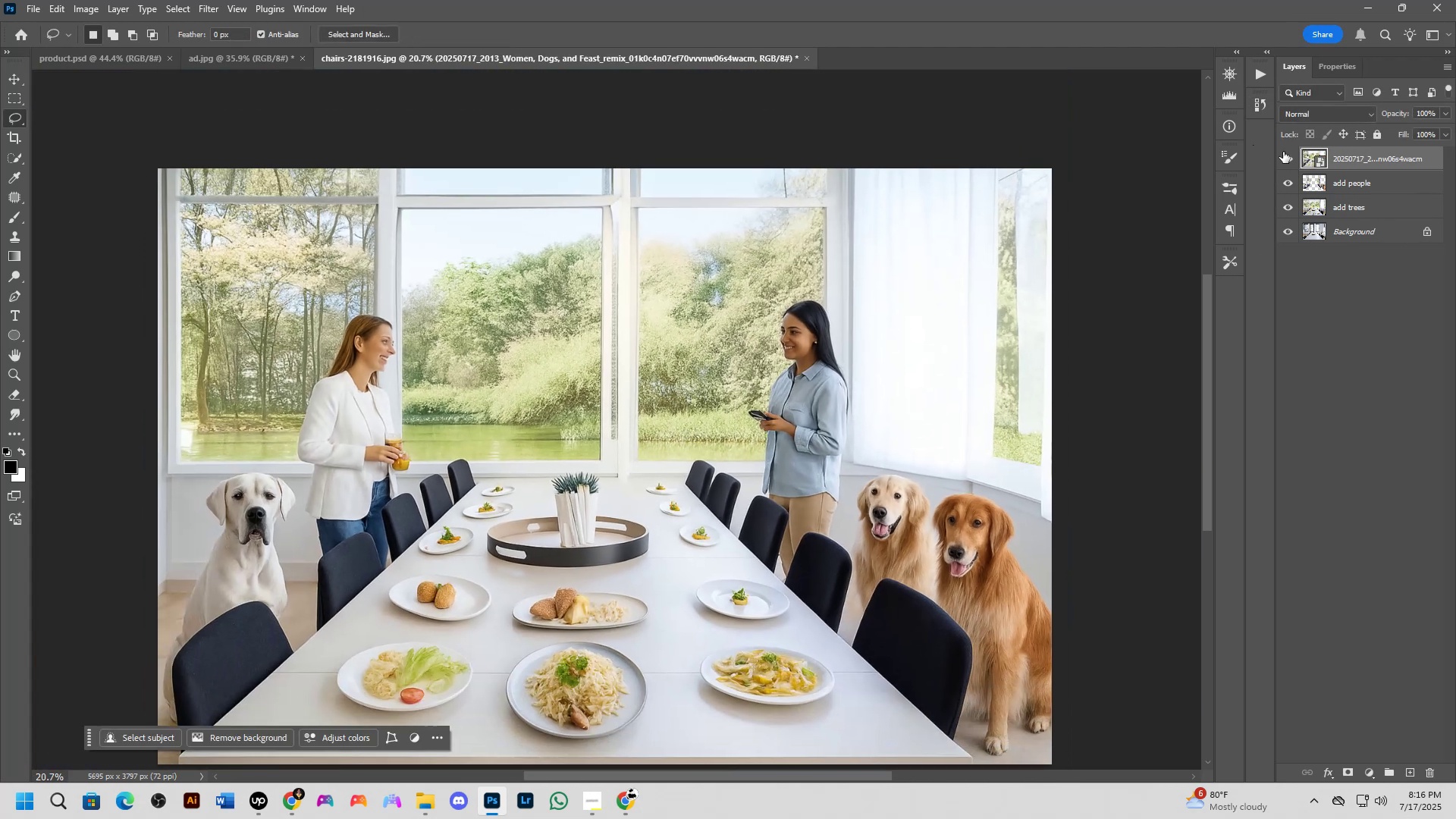 
left_click([1286, 155])
 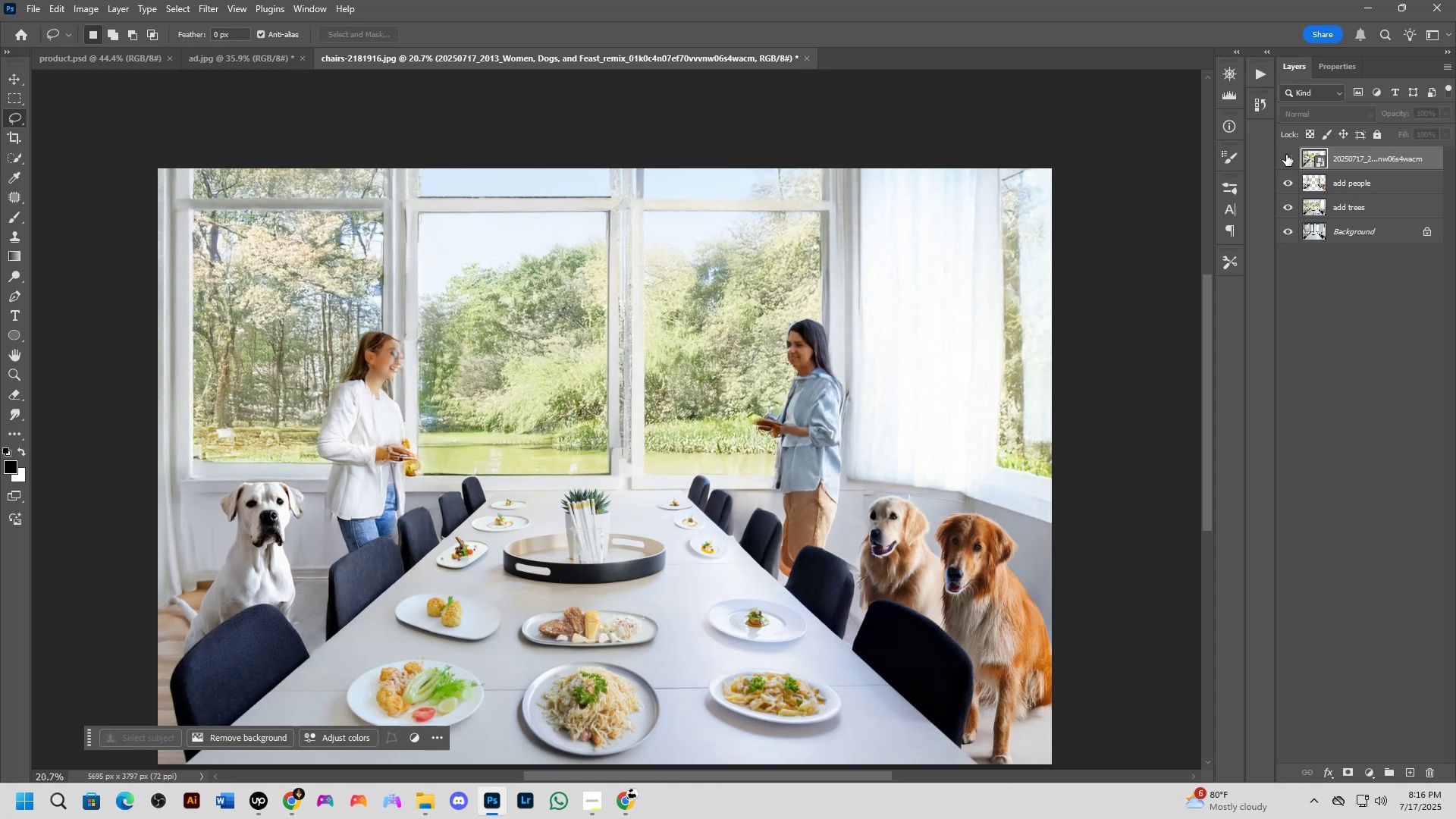 
left_click([1286, 154])
 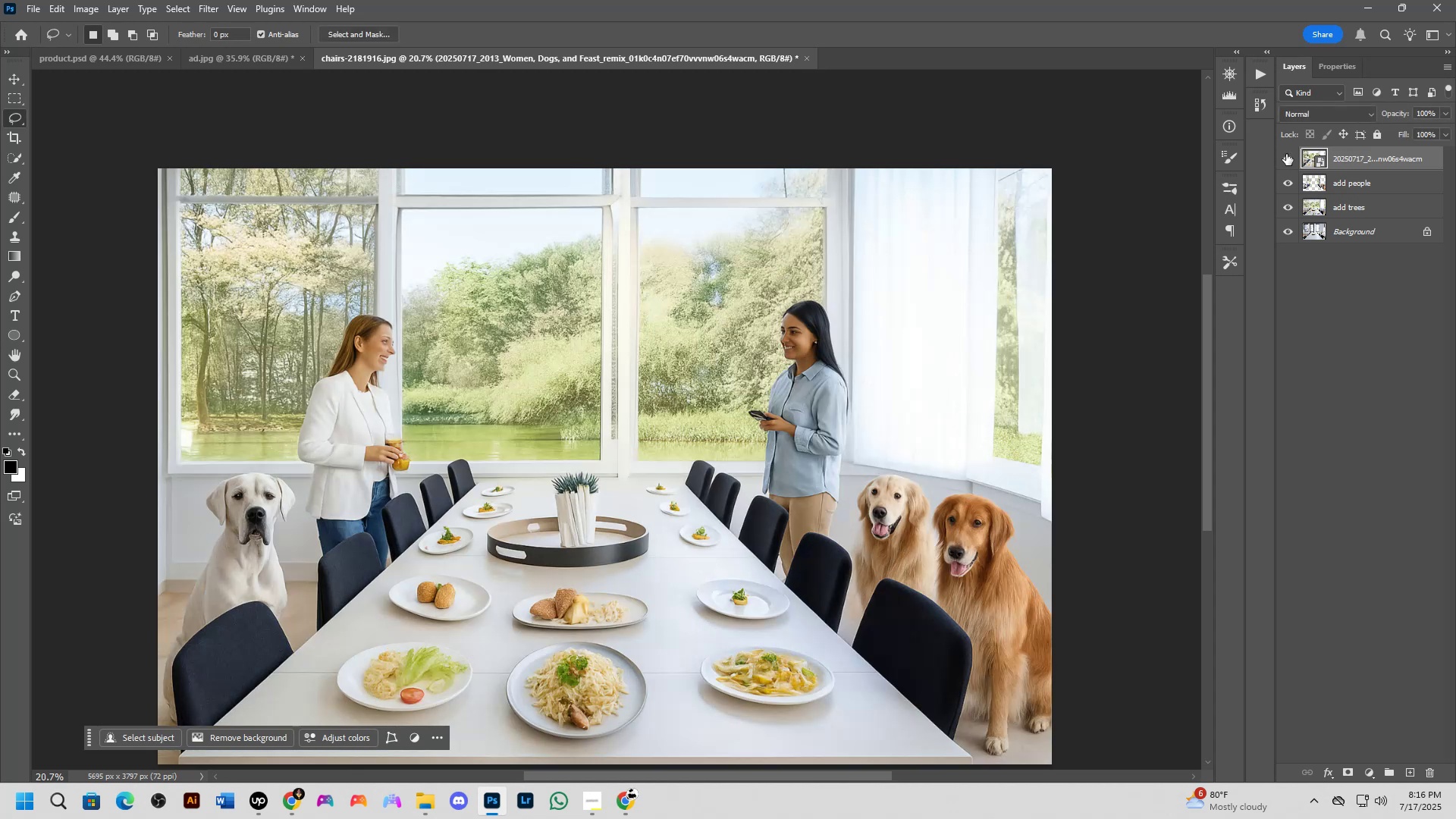 
left_click([1286, 154])
 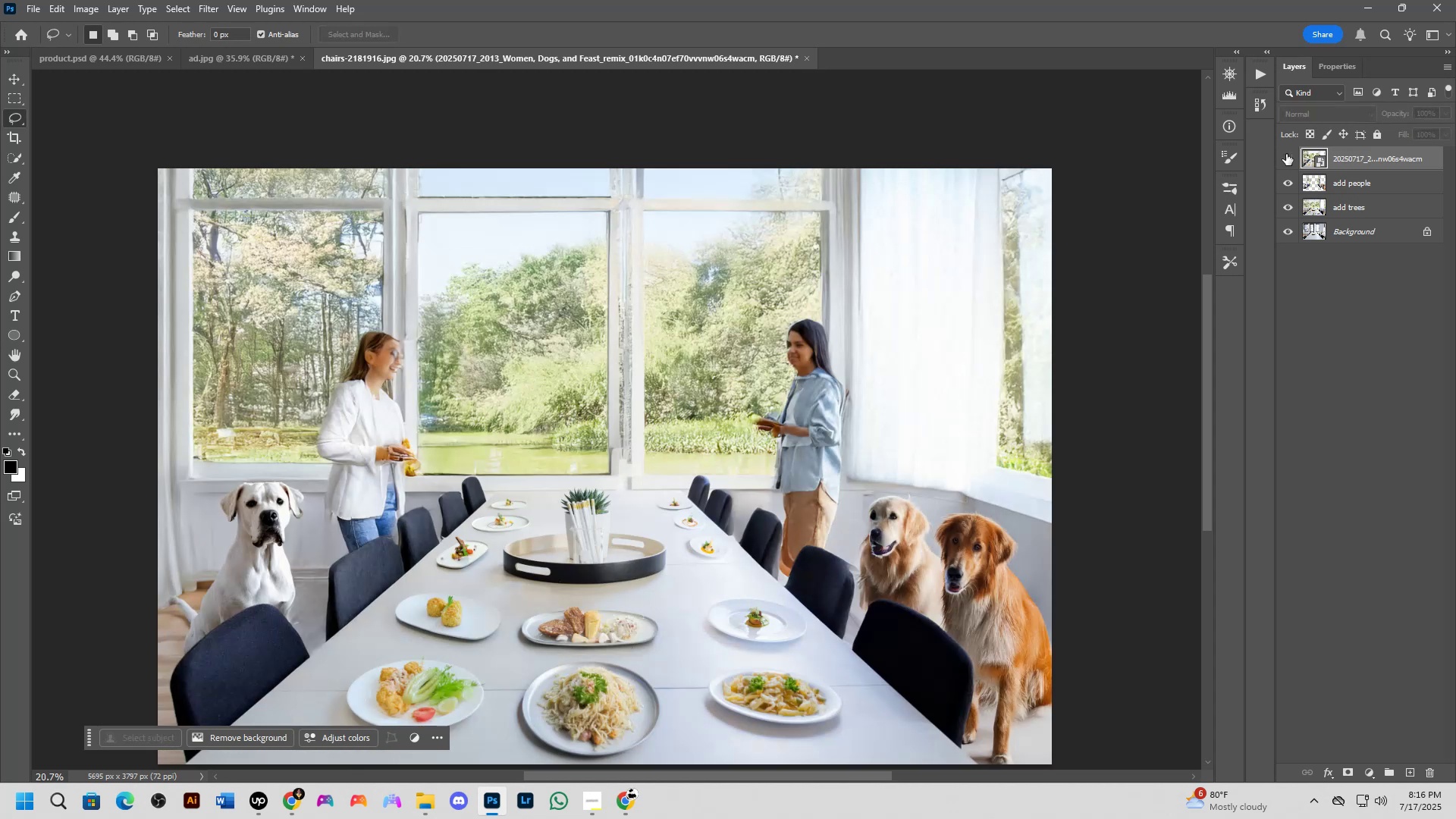 
left_click([1286, 154])
 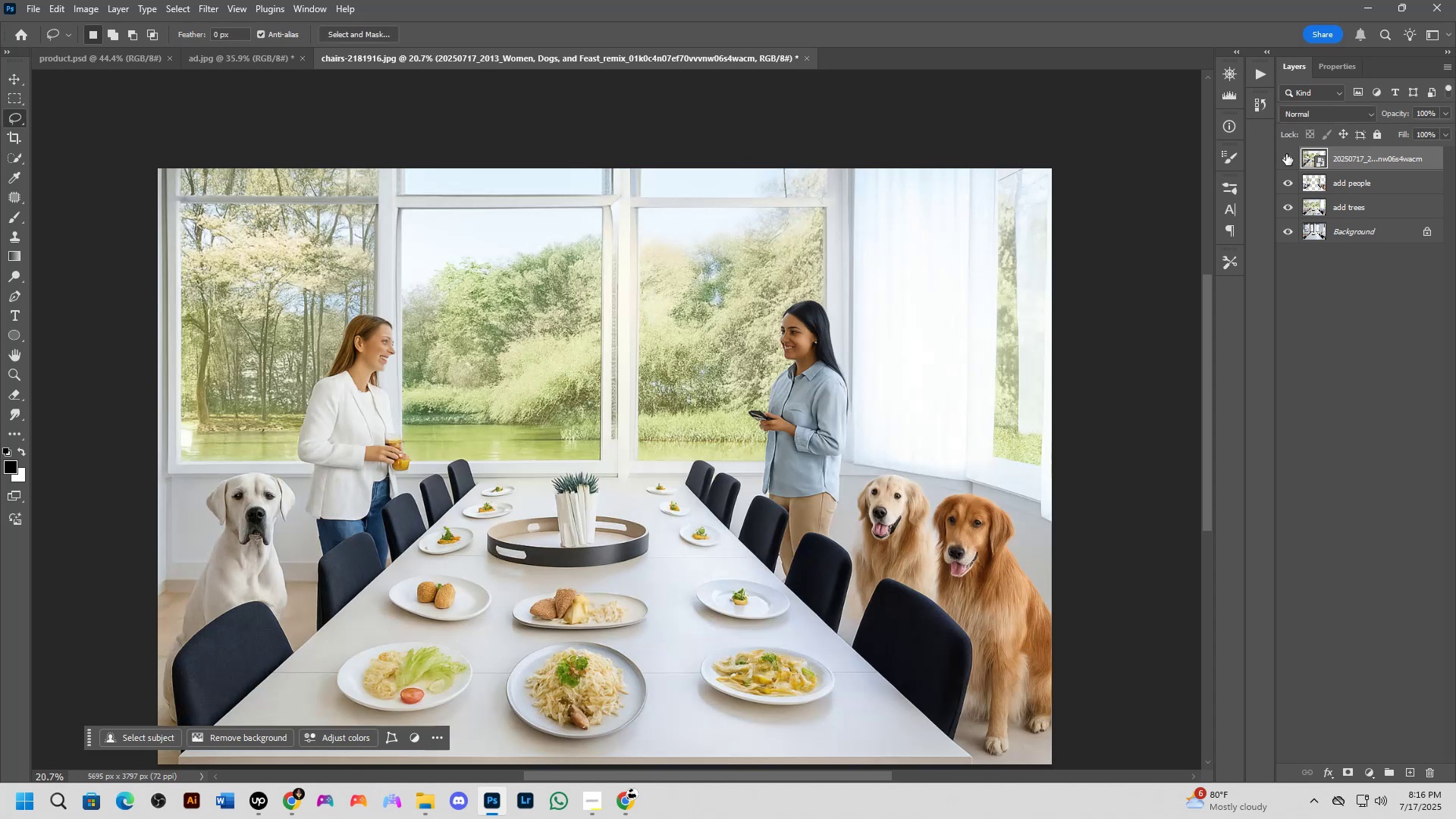 
left_click([1286, 154])
 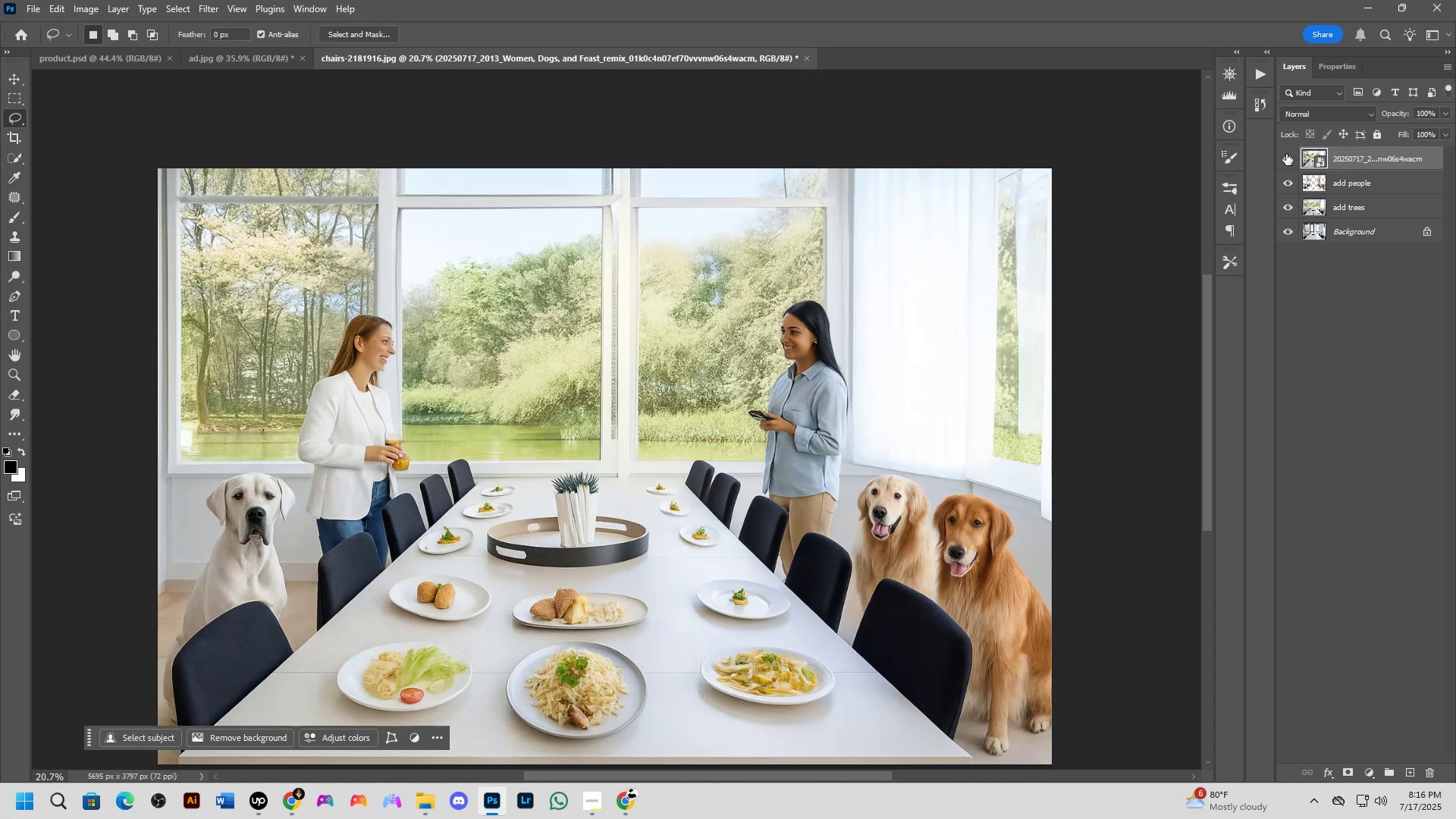 
double_click([1286, 154])
 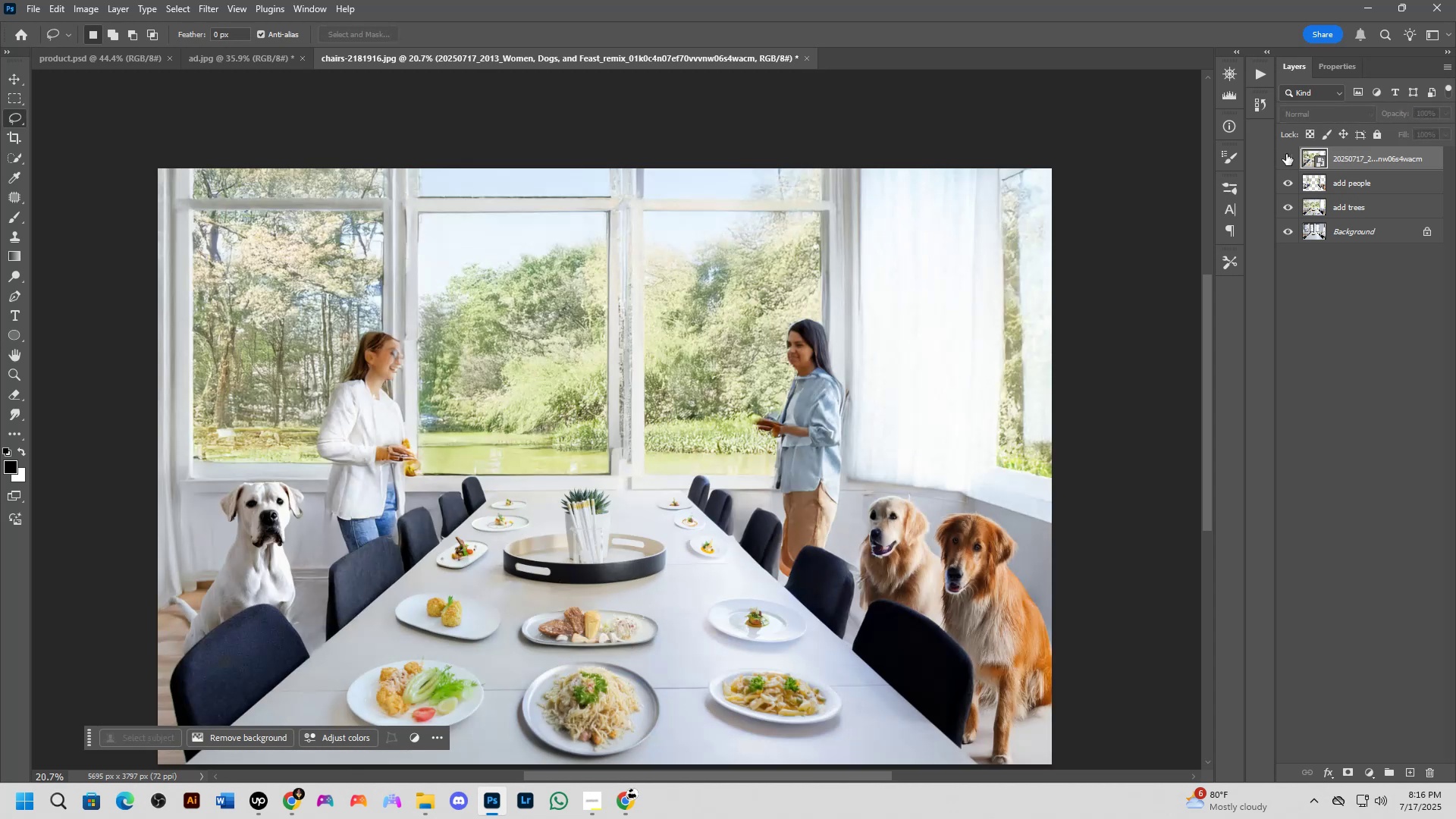 
left_click([1286, 154])
 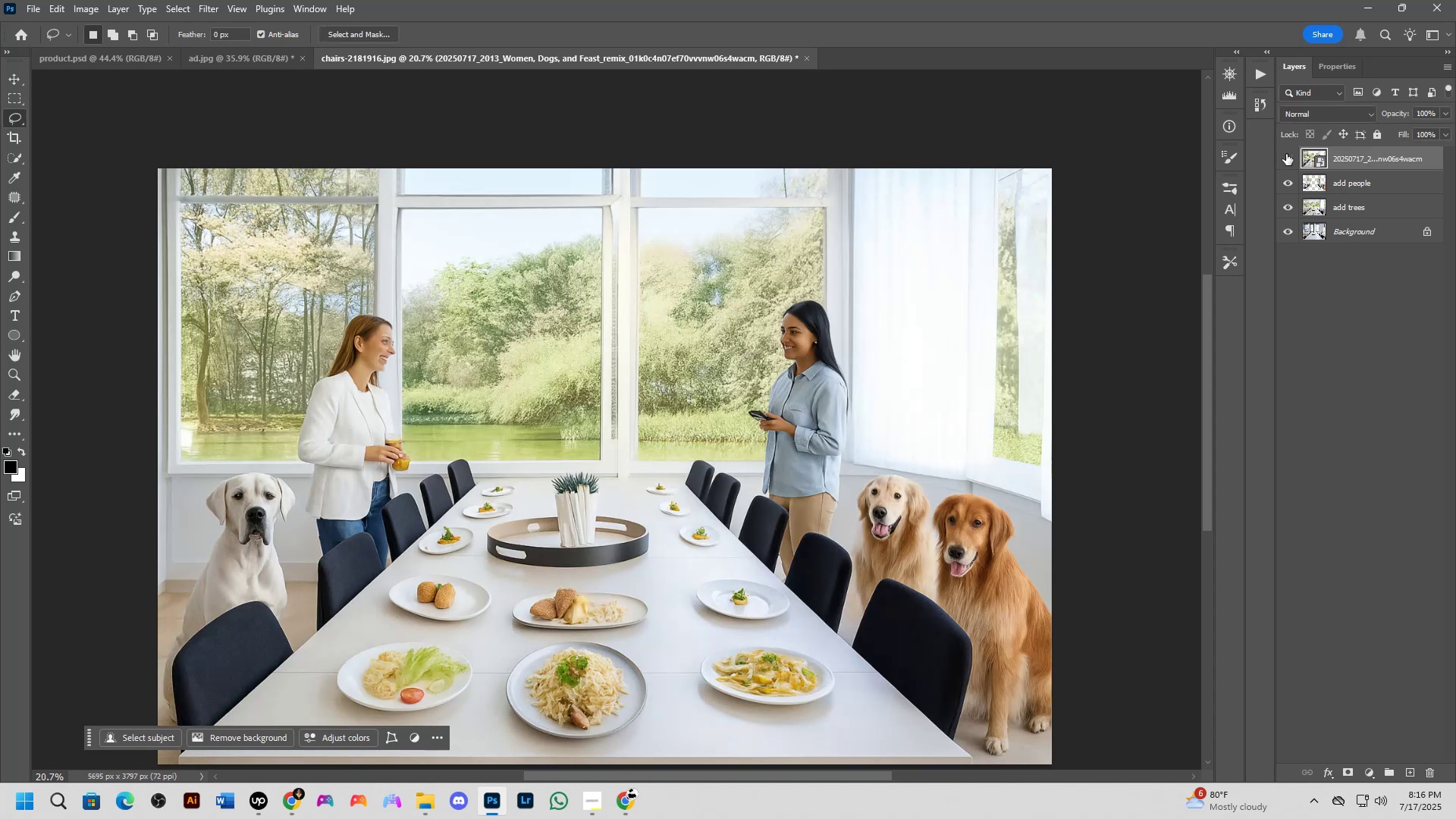 
double_click([1286, 154])
 